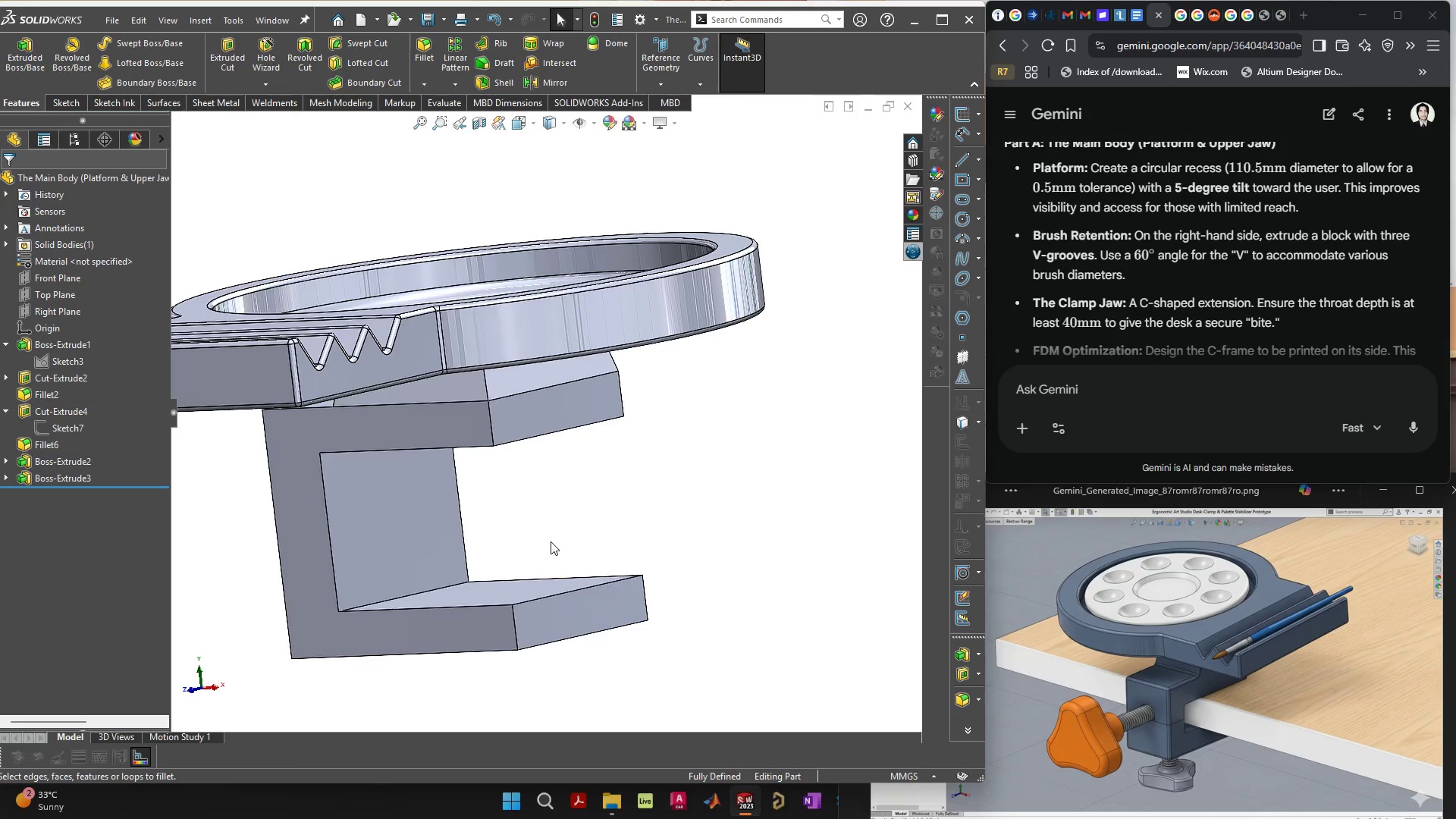 
scroll: coordinate [503, 542], scroll_direction: down, amount: 5.0
 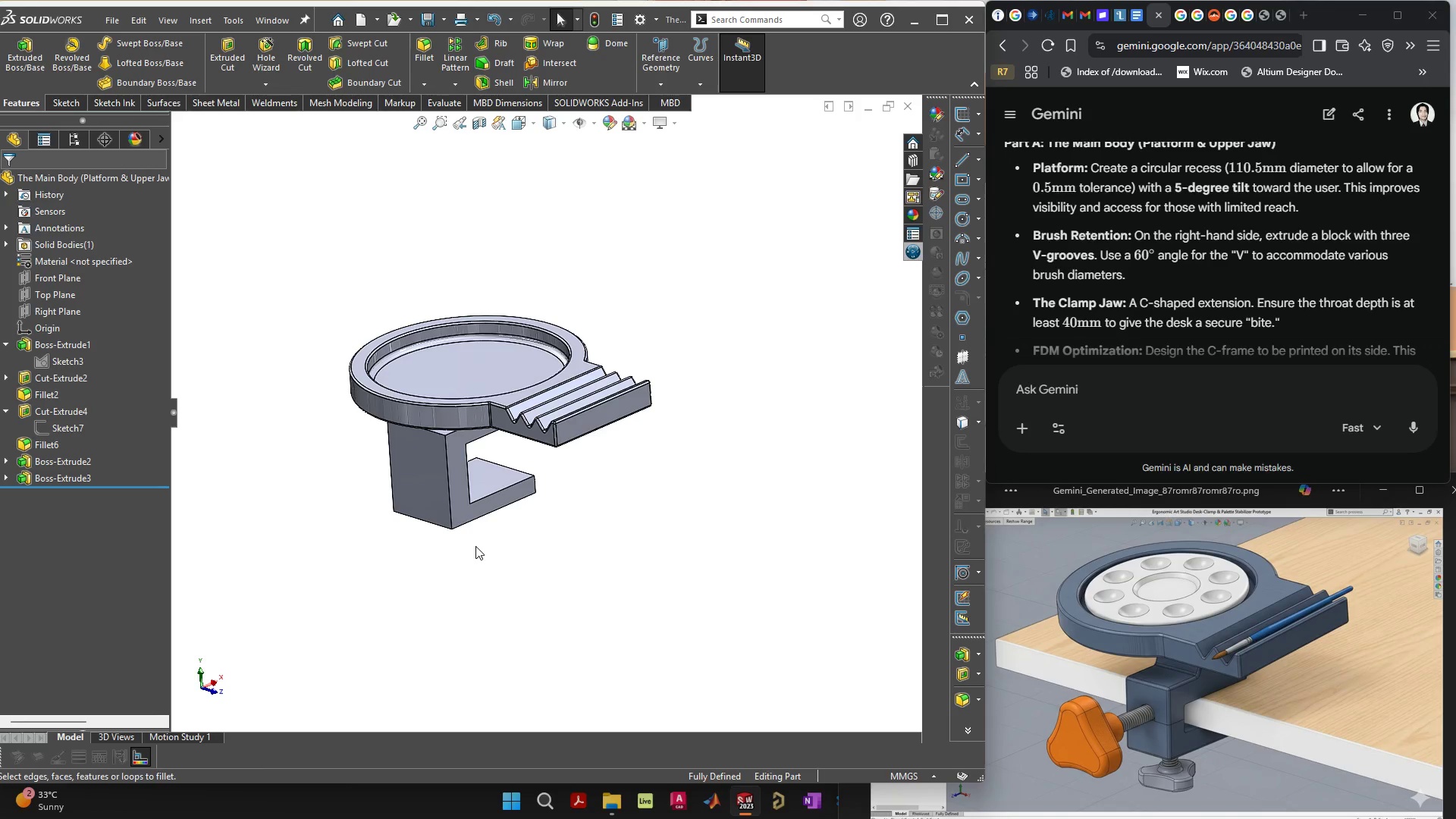 
wait(23.0)
 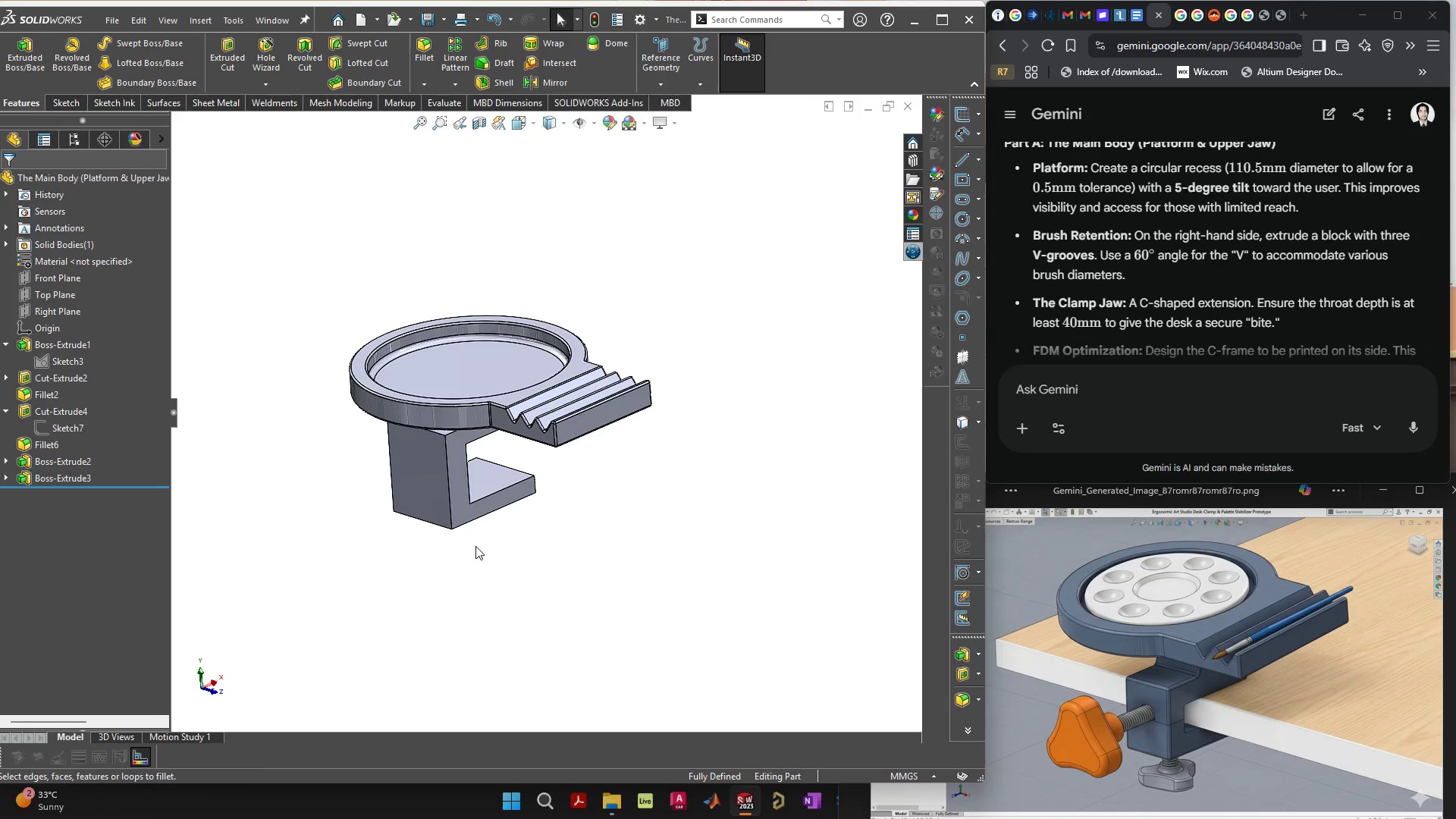 
scroll: coordinate [1195, 274], scroll_direction: down, amount: 1.0
 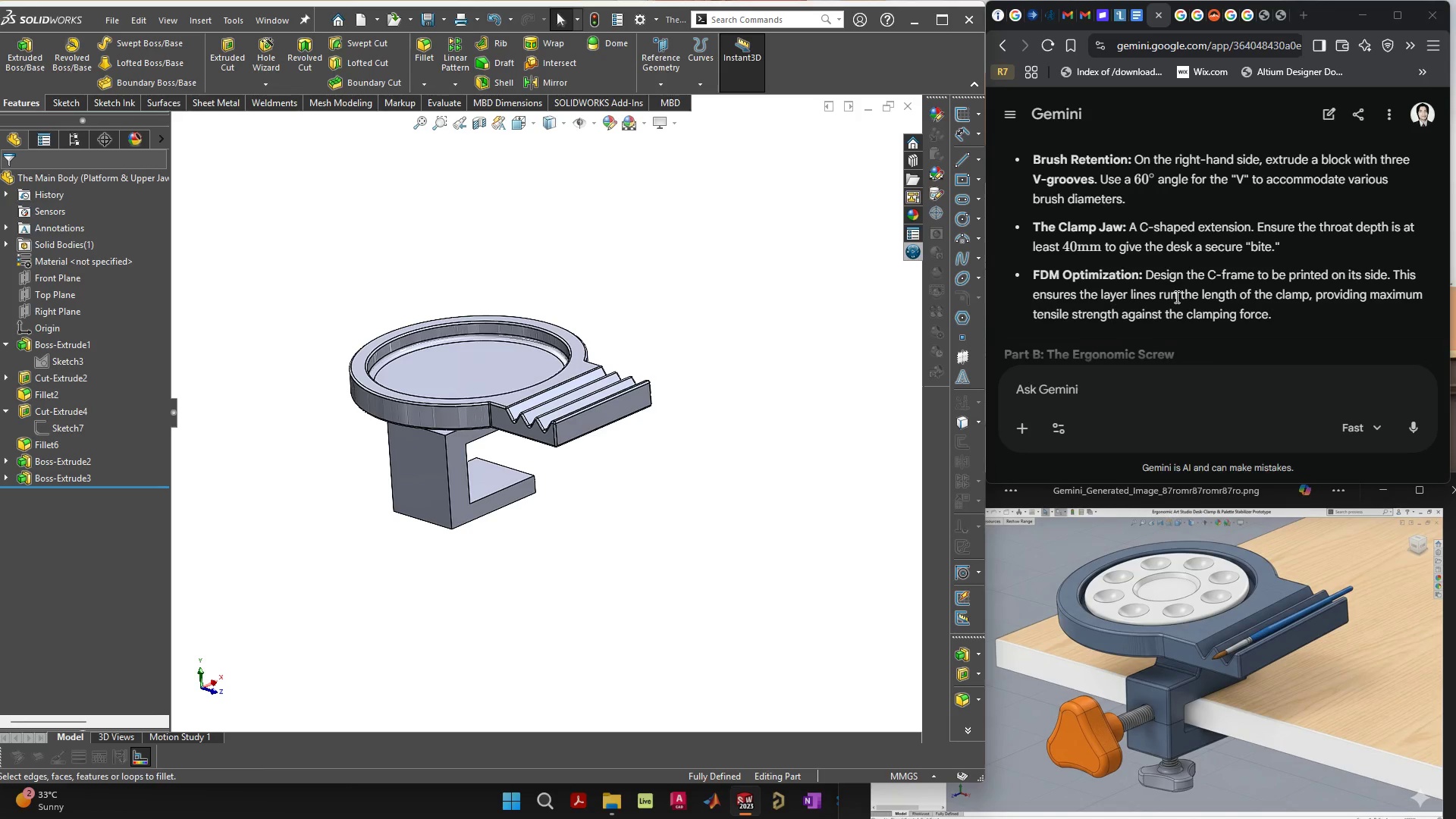 
wait(7.0)
 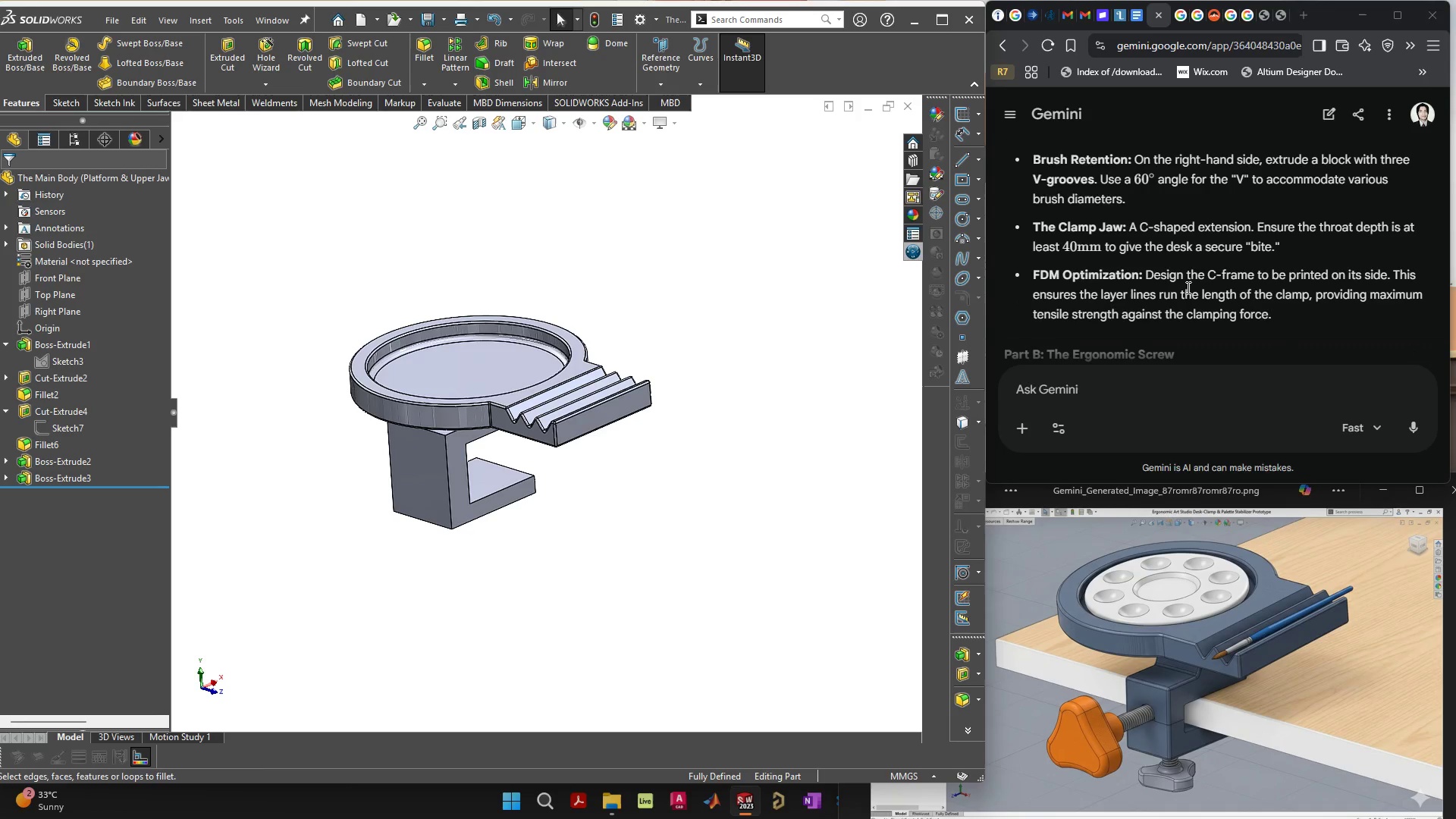 
scroll: coordinate [1153, 292], scroll_direction: down, amount: 2.0
 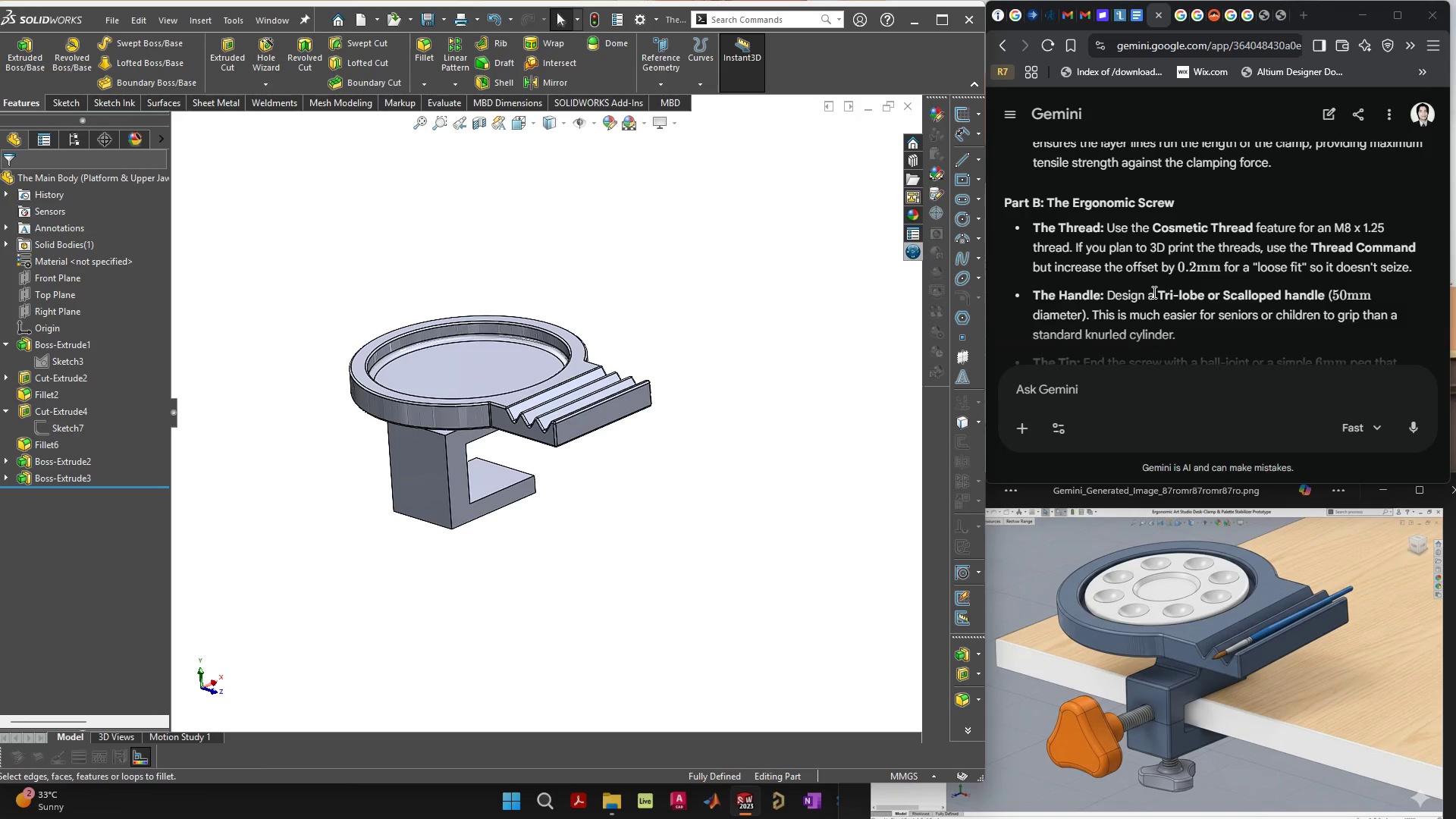 
scroll: coordinate [1153, 292], scroll_direction: up, amount: 1.0
 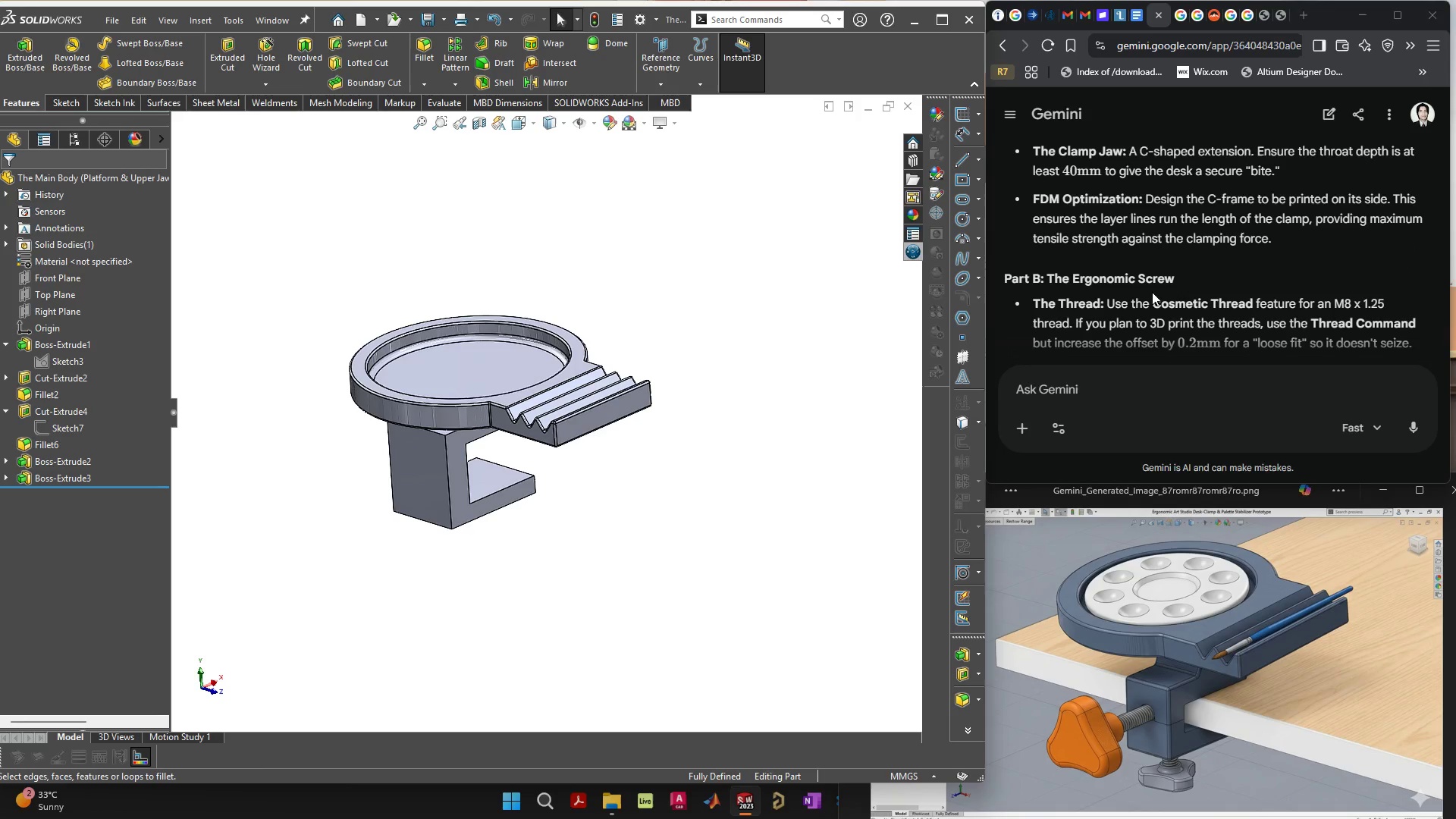 
scroll: coordinate [1150, 292], scroll_direction: down, amount: 1.0
 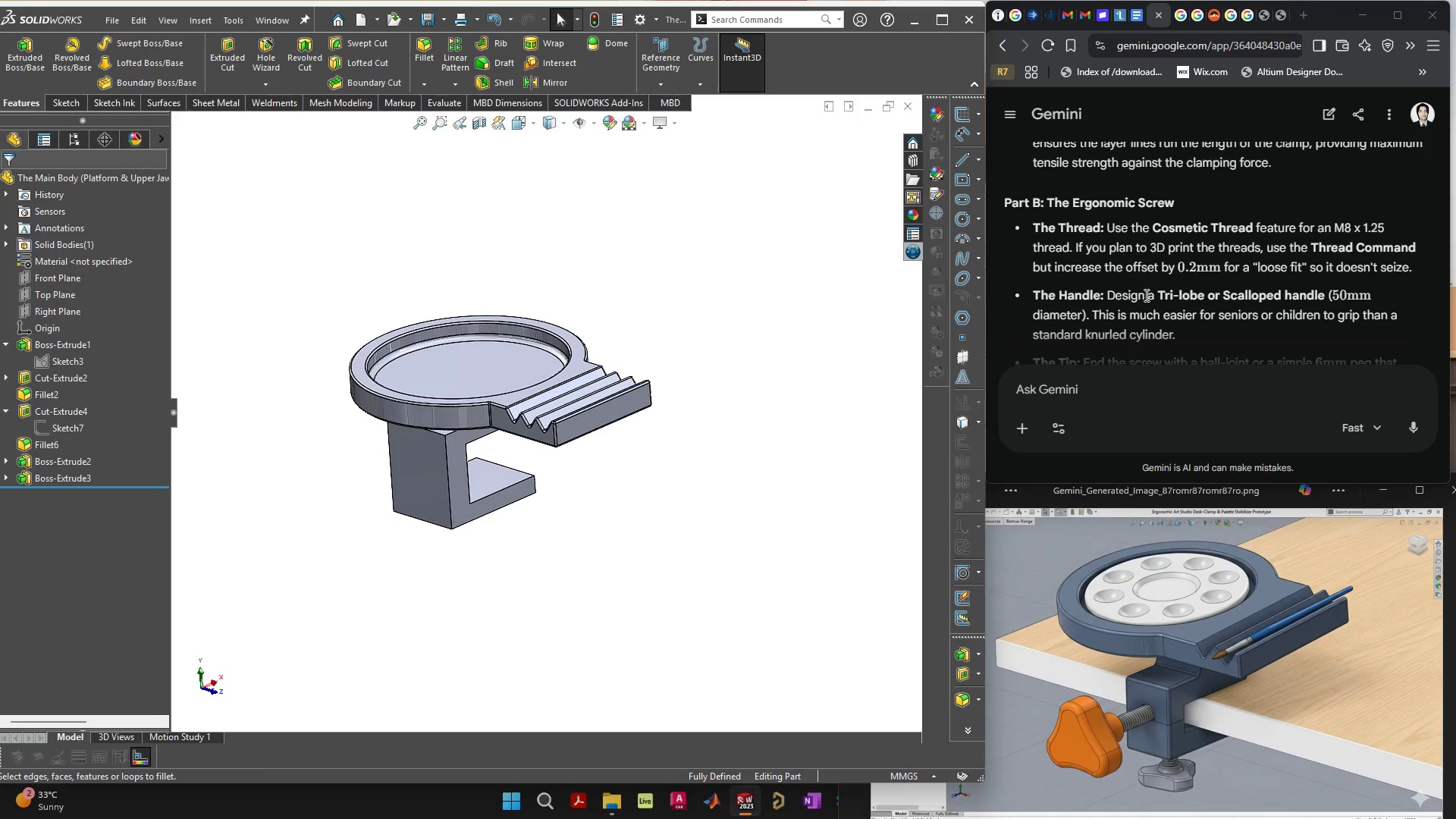 
wait(10.71)
 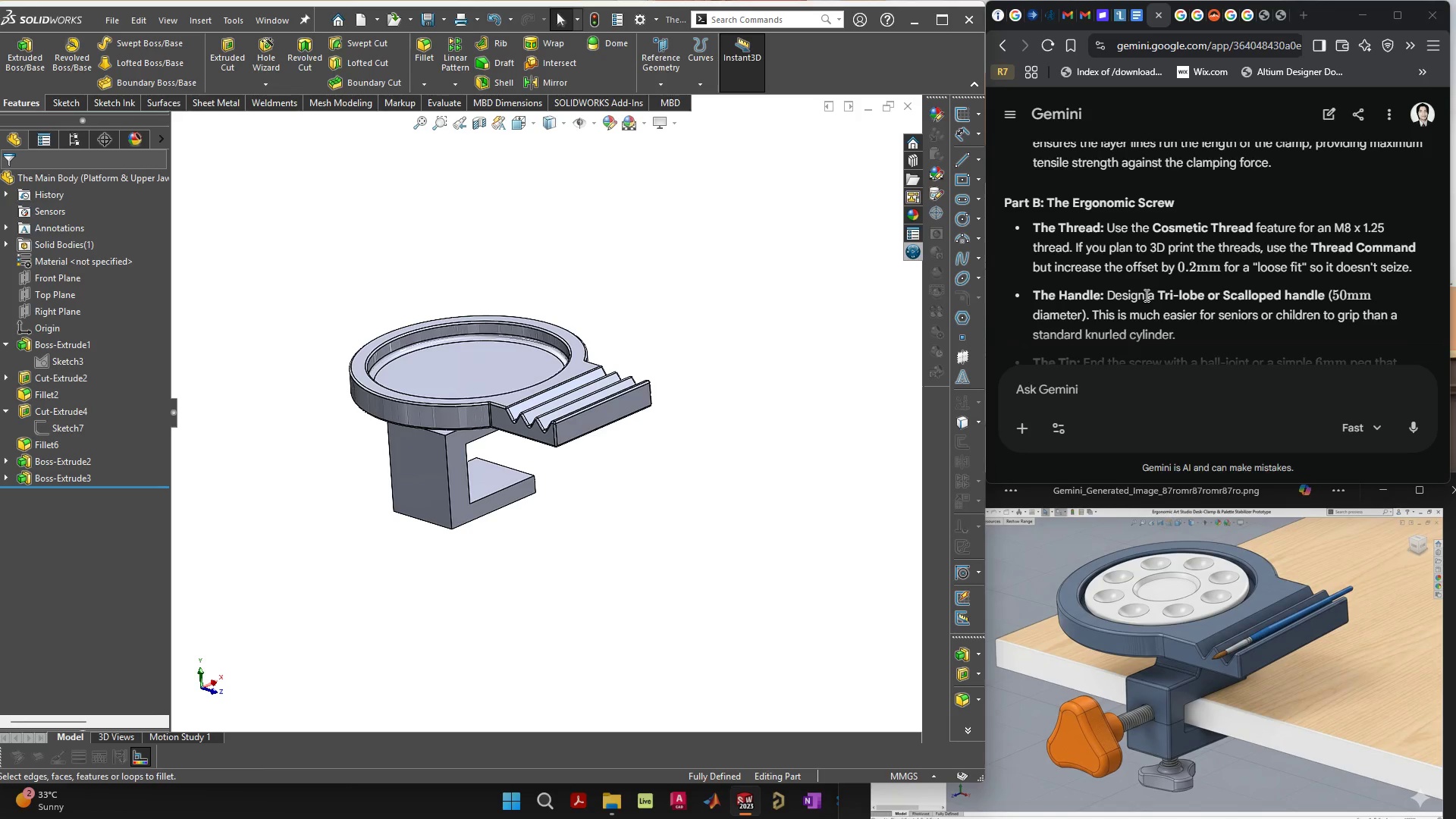 
left_click([501, 465])
 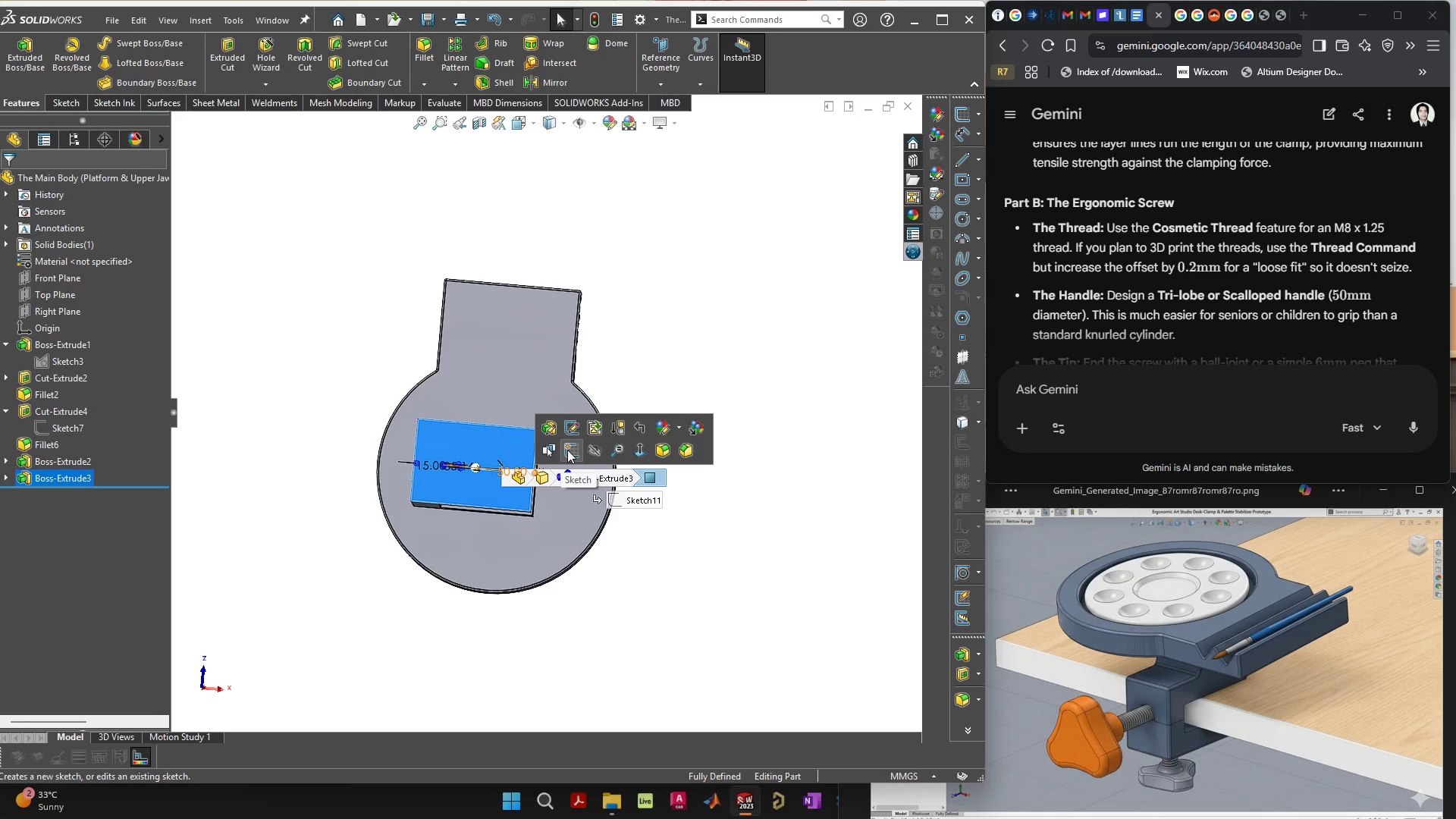 
left_click([567, 450])
 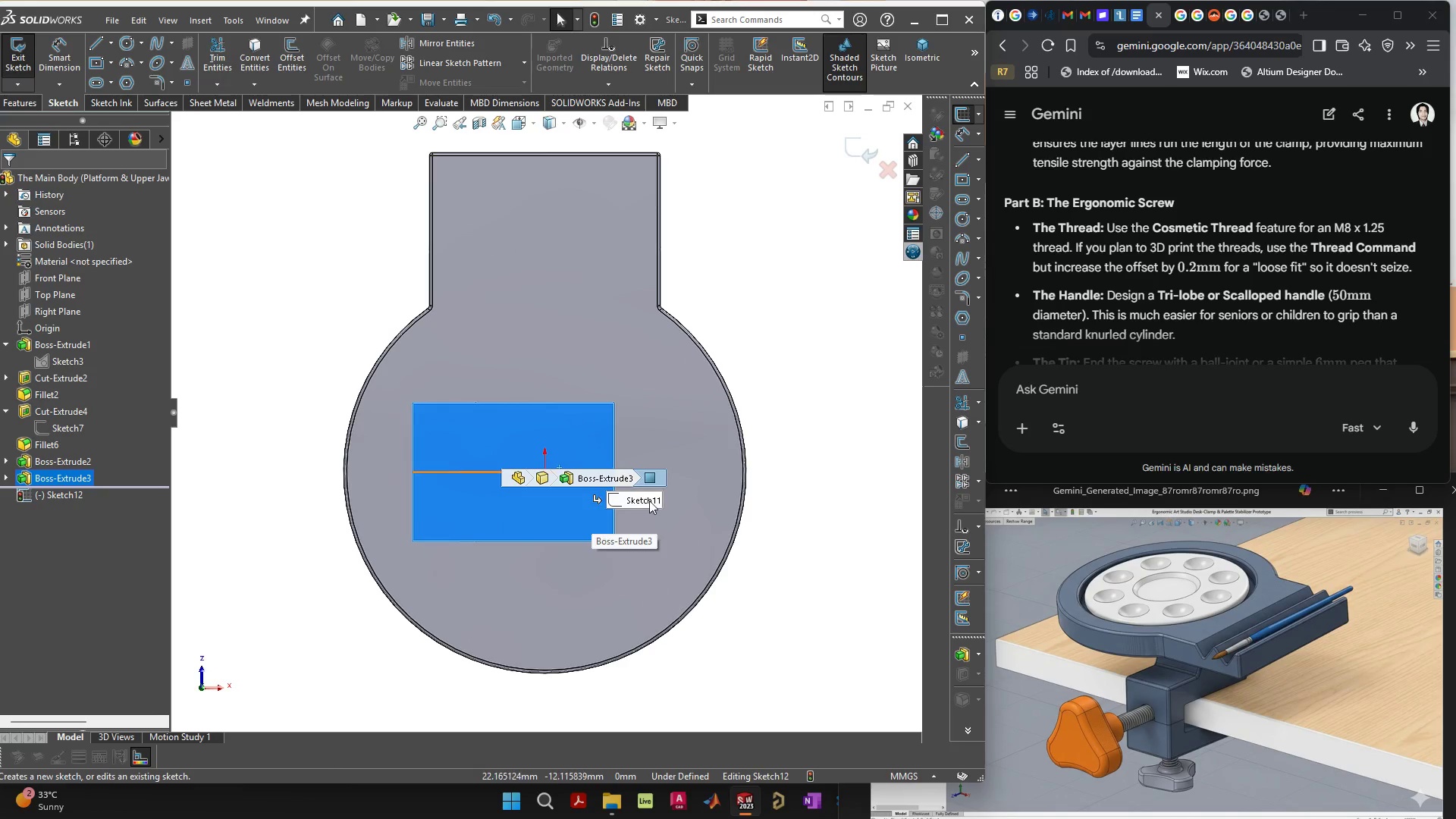 
key(Escape)
 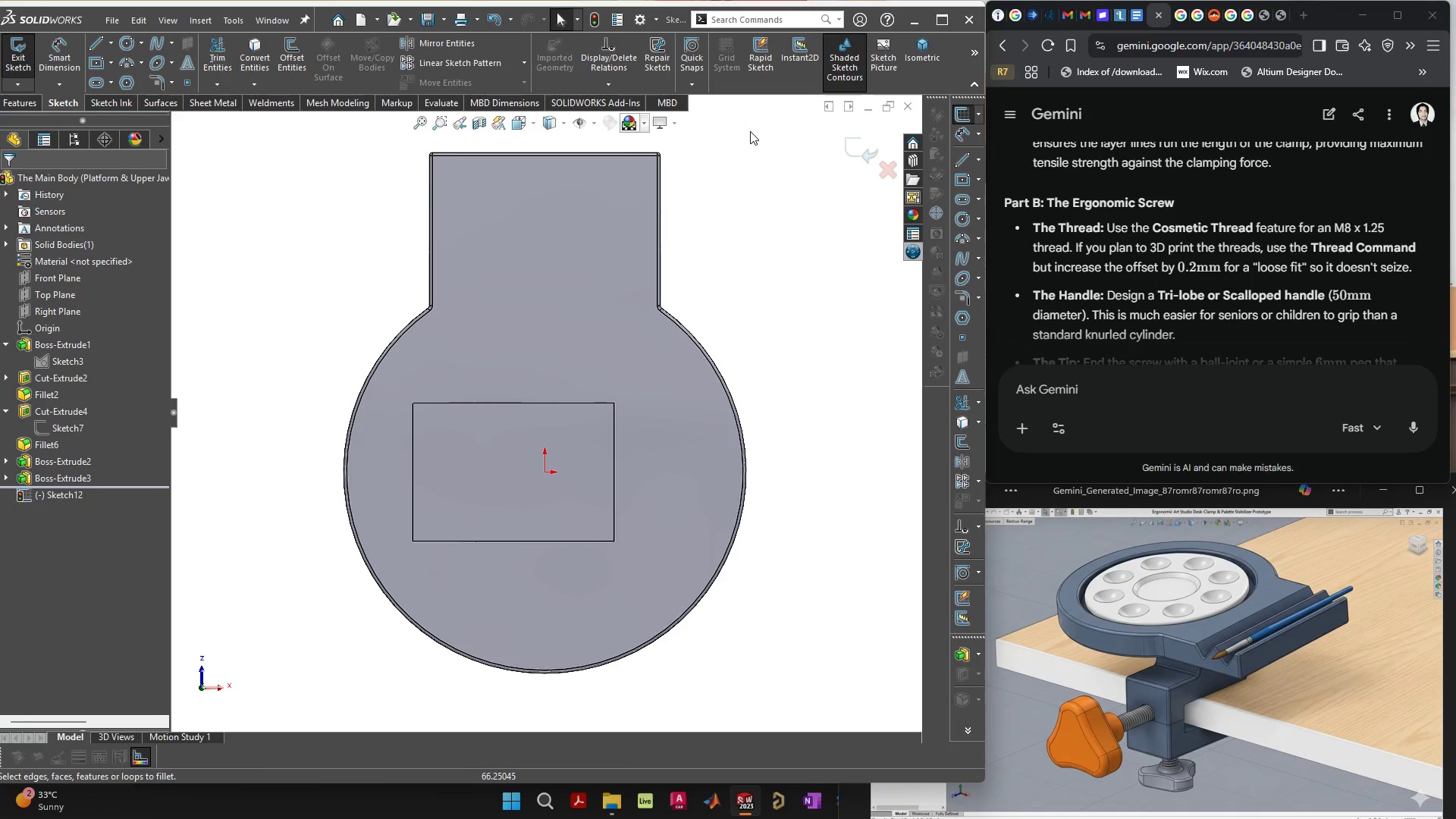 
left_click([864, 152])
 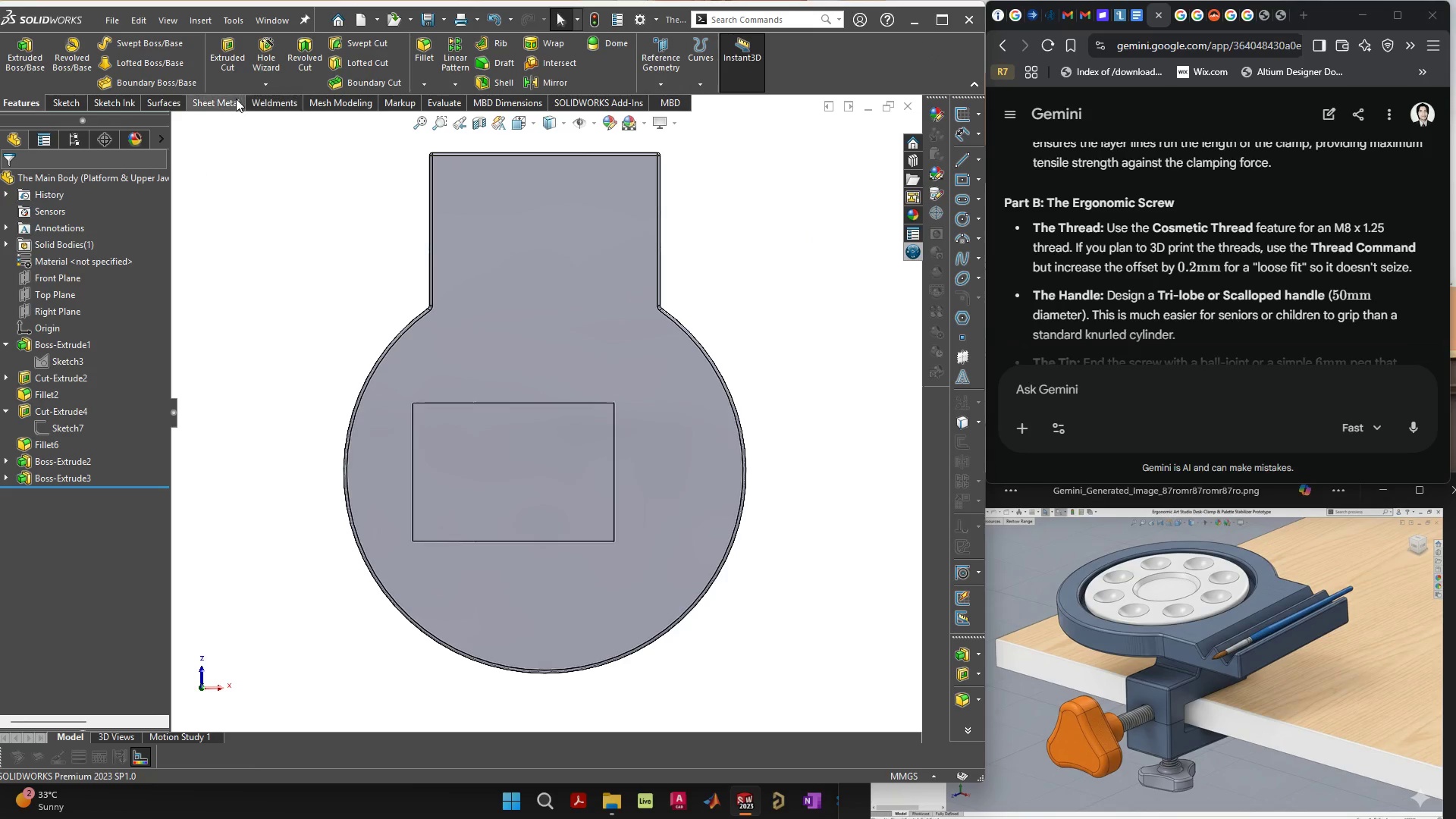 
left_click([264, 56])
 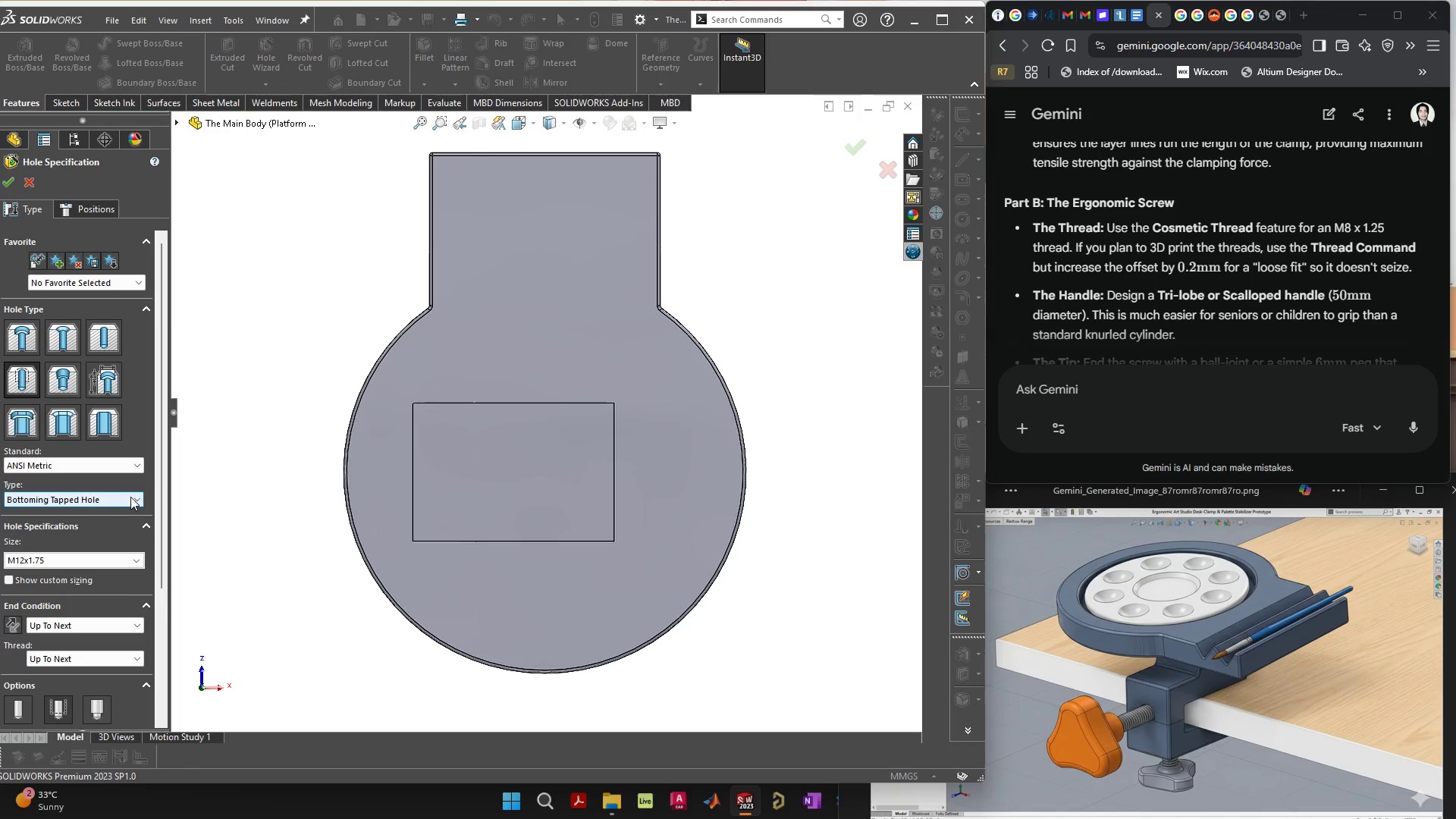 
scroll: coordinate [133, 557], scroll_direction: down, amount: 2.0
 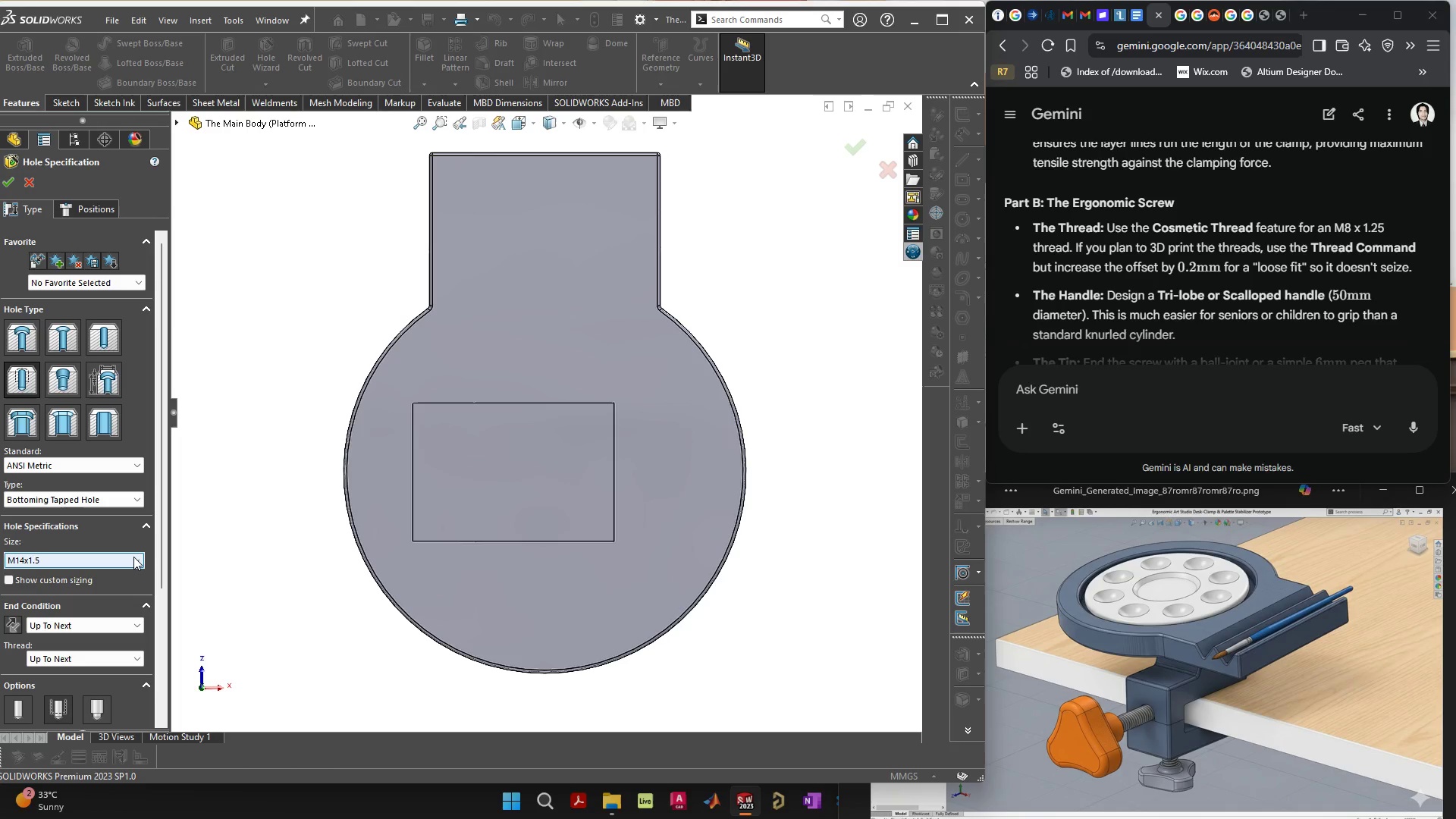 
scroll: coordinate [133, 557], scroll_direction: up, amount: 1.0
 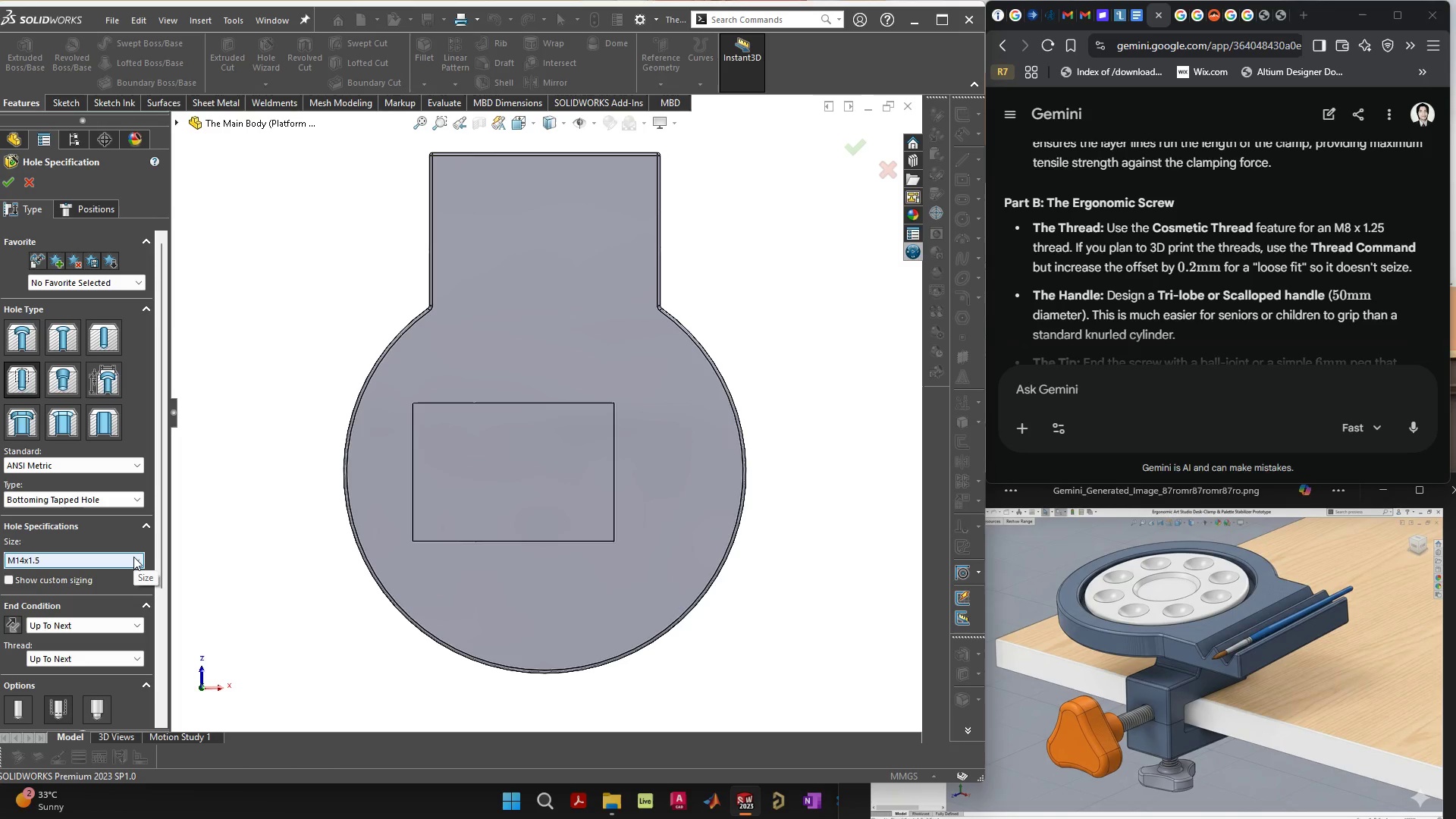 
left_click([133, 557])
 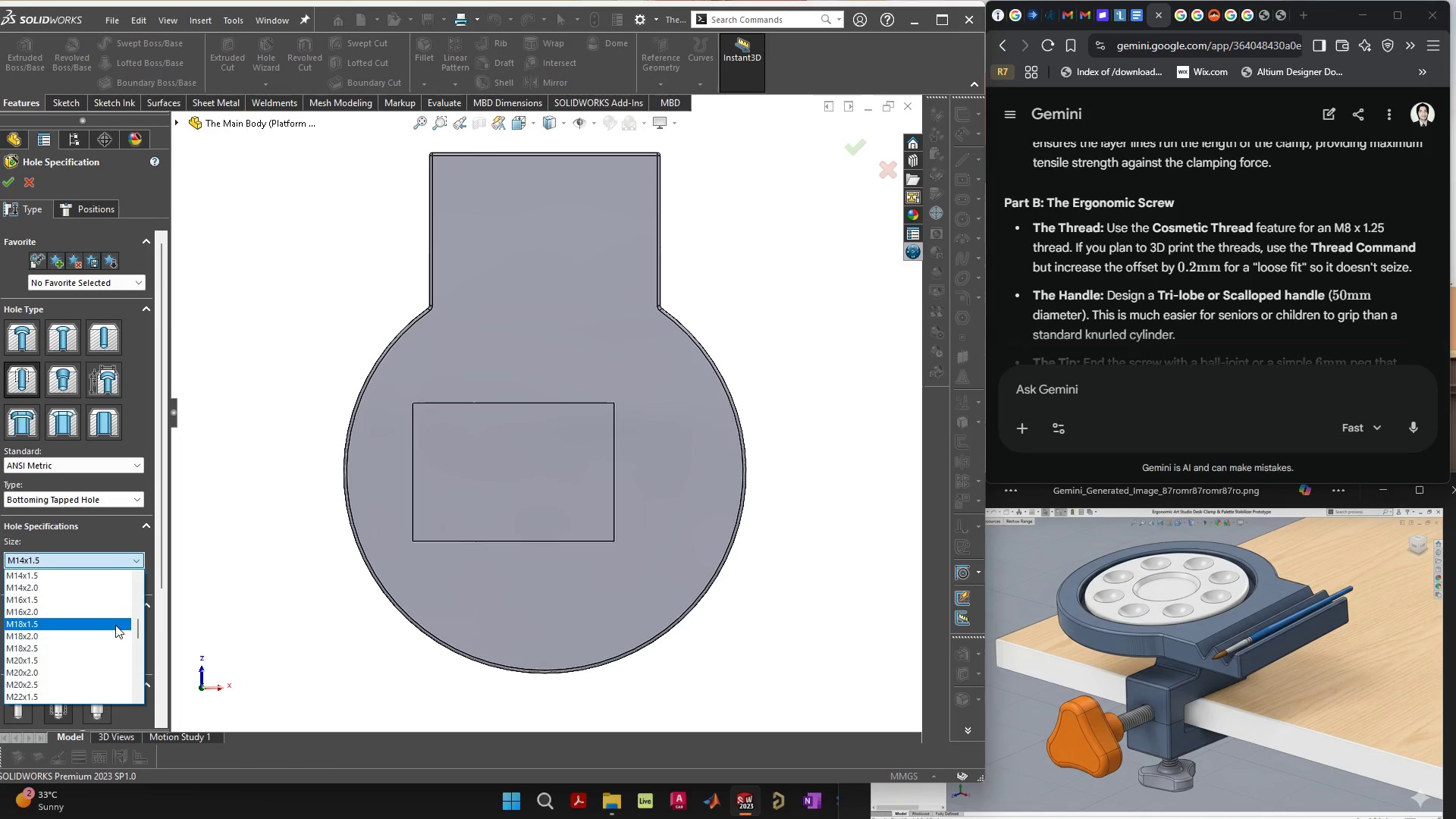 
wait(5.2)
 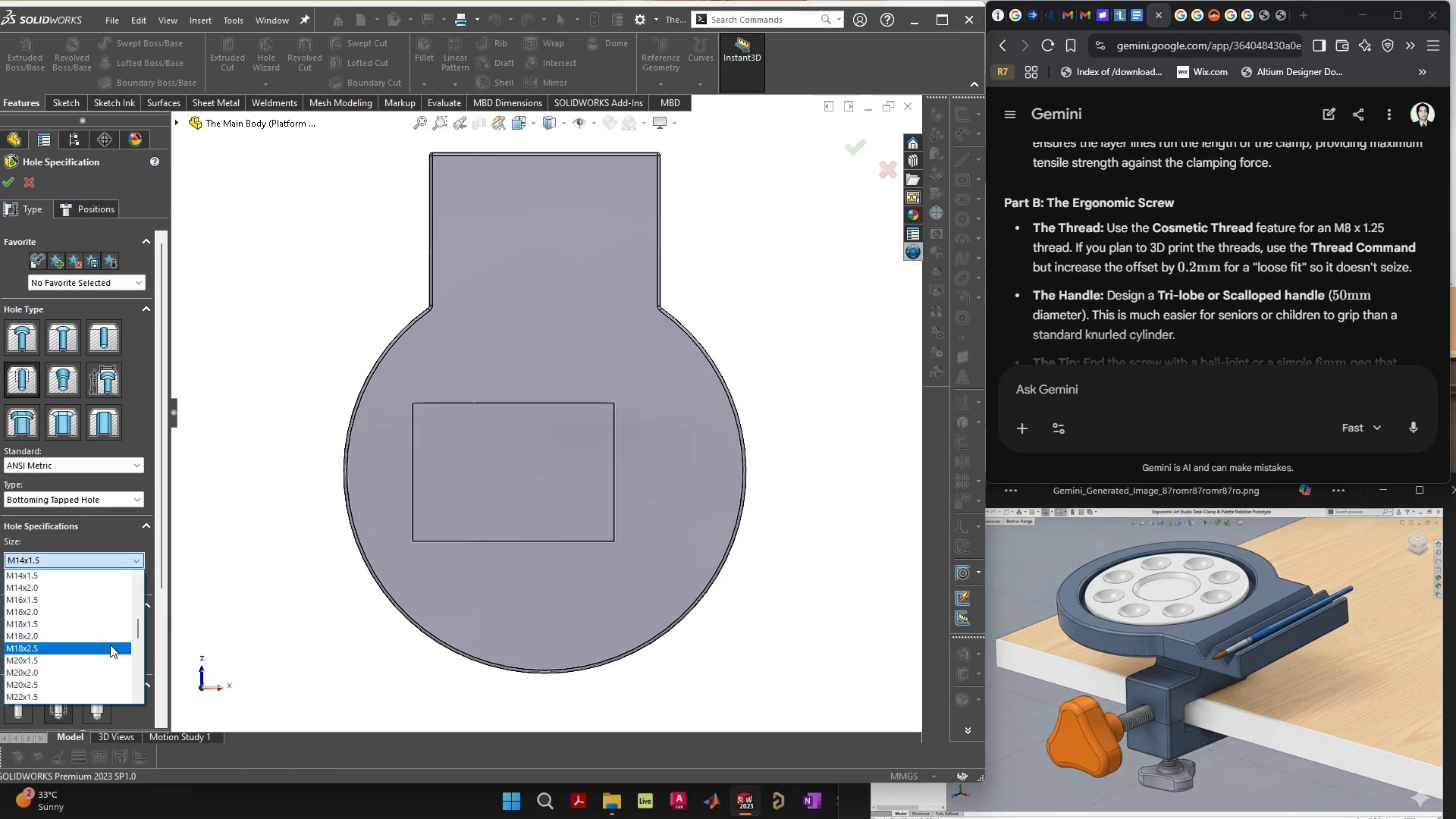 
left_click([115, 625])
 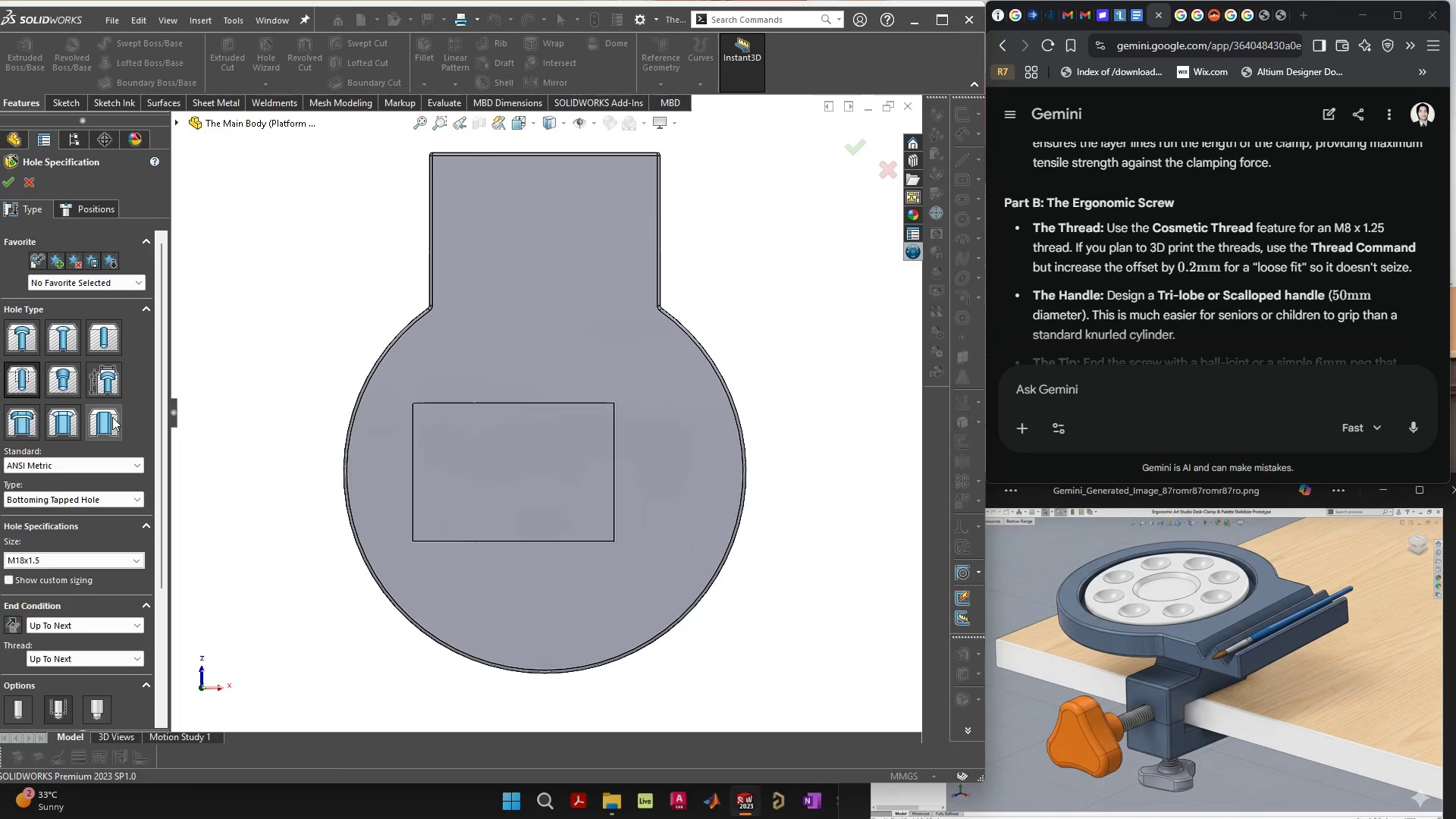 
wait(11.97)
 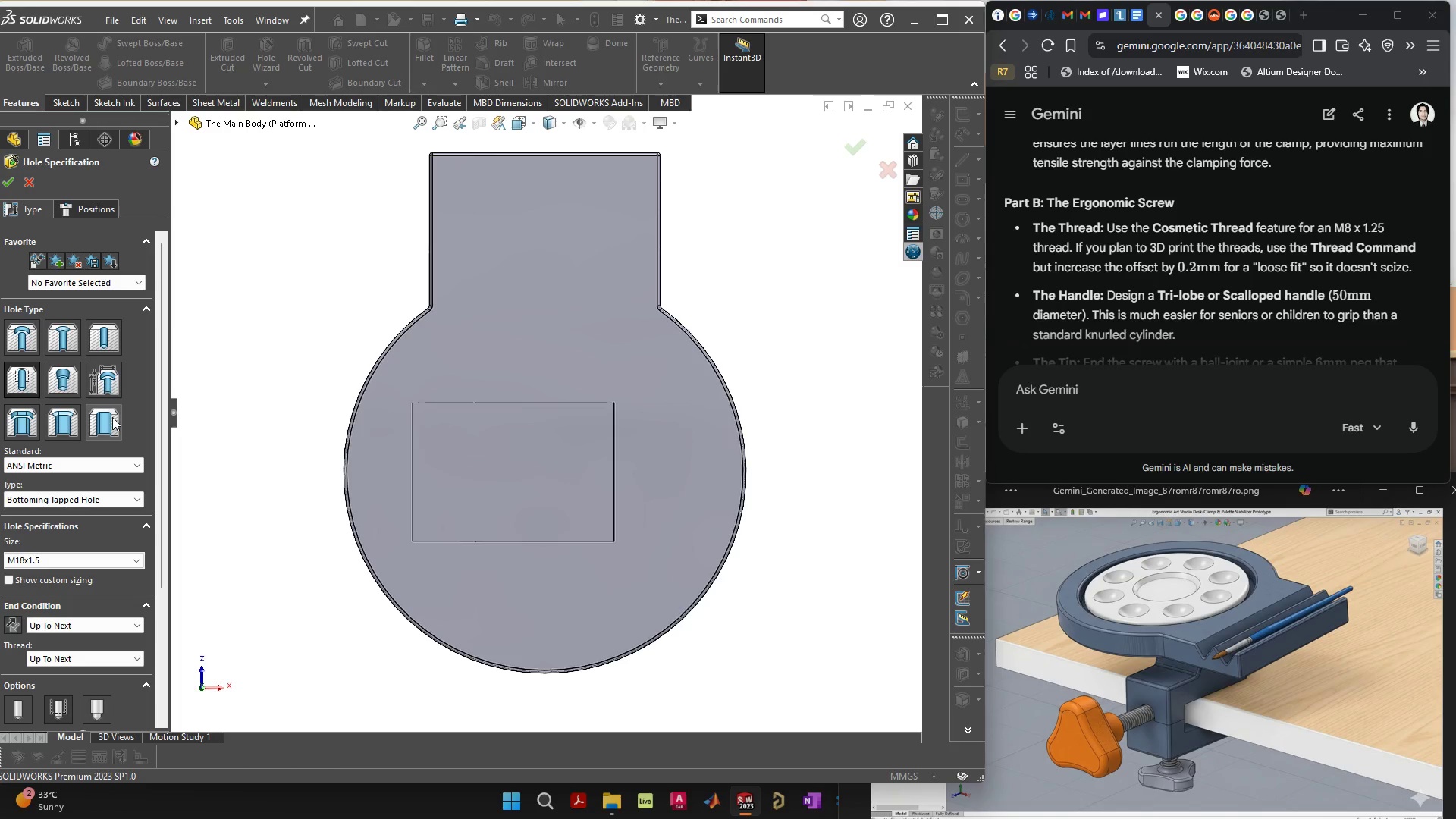 
mouse_move([89, 340])
 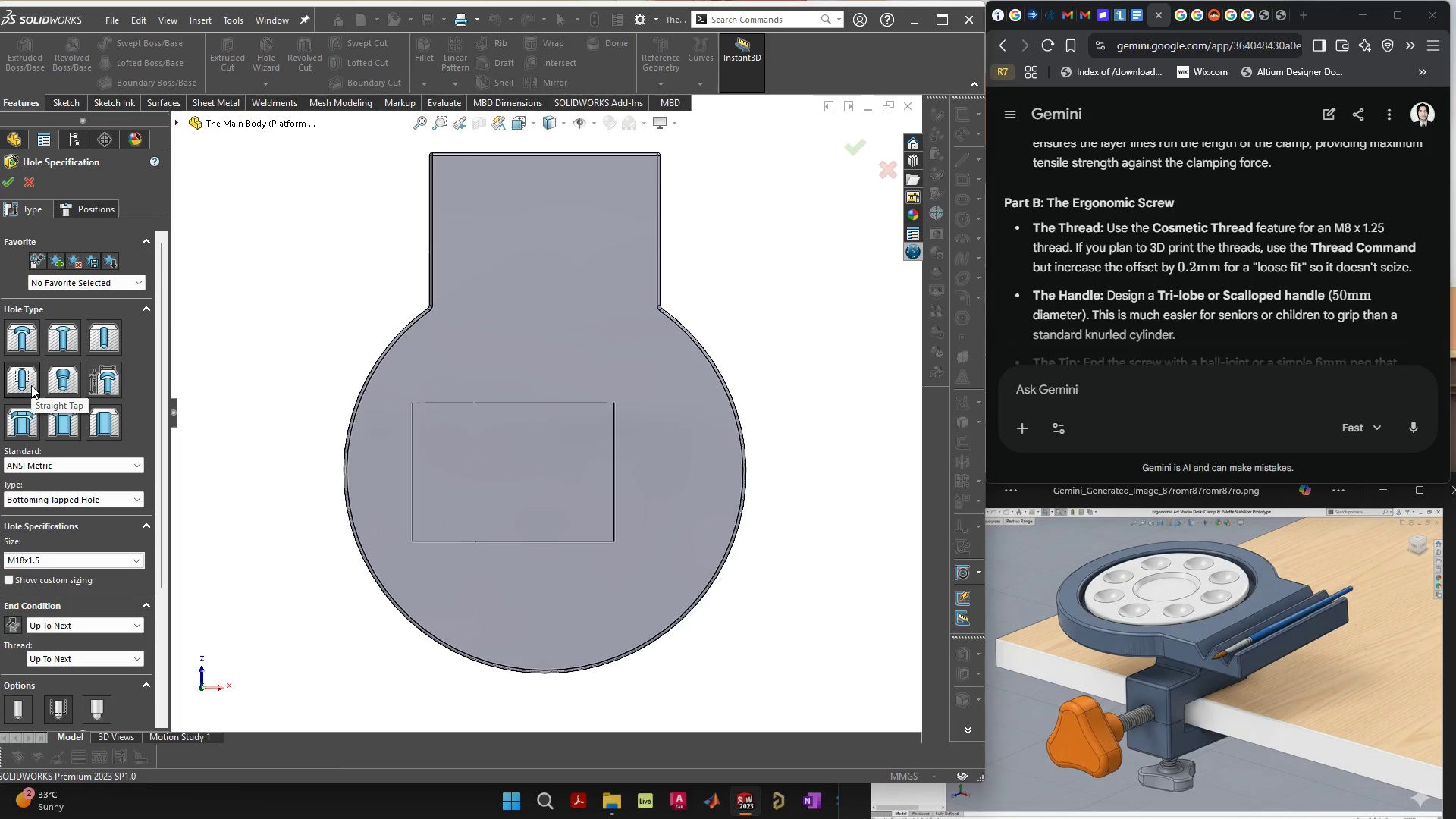 
wait(11.87)
 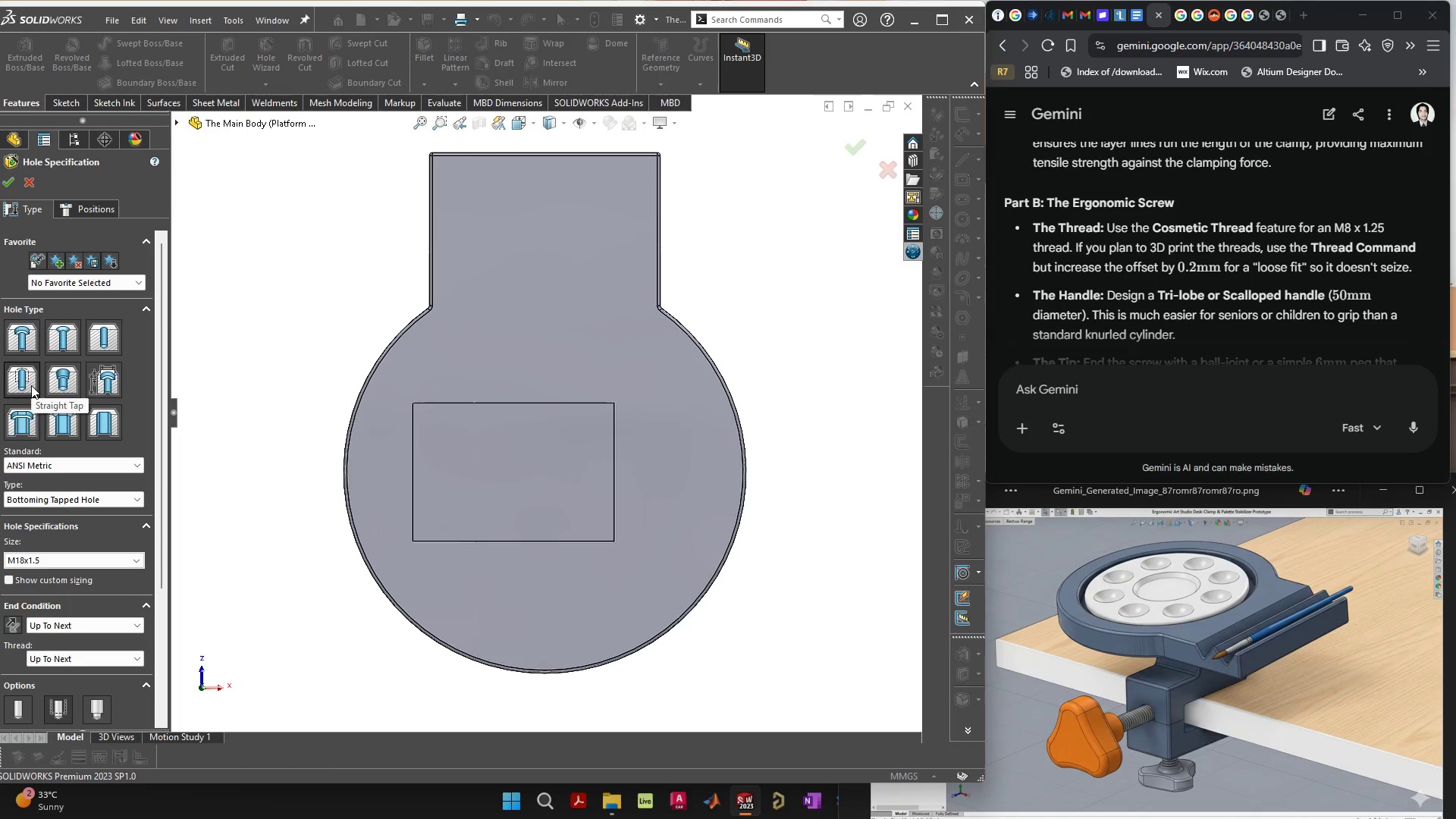 
left_click([31, 385])
 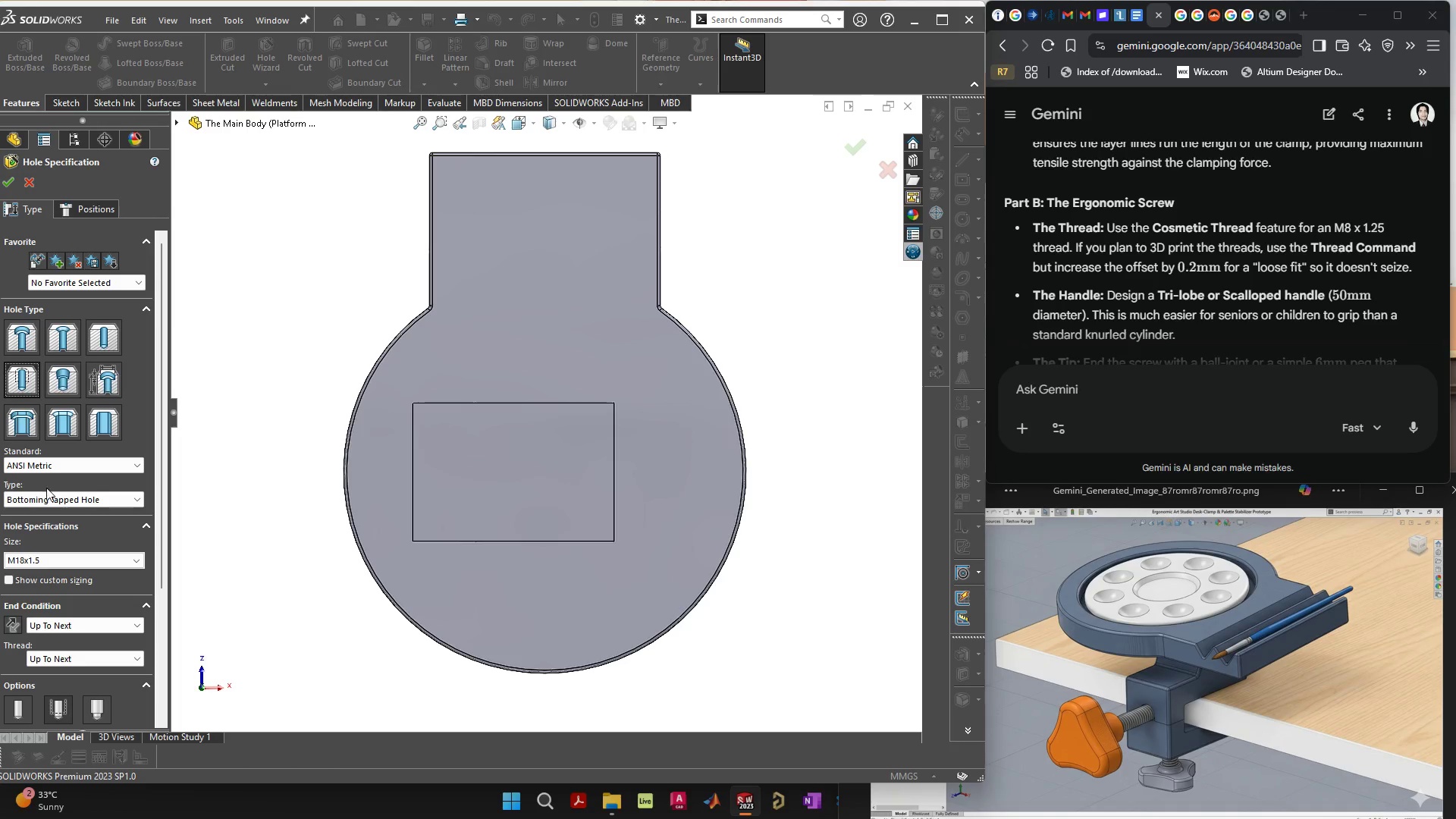 
left_click([70, 503])
 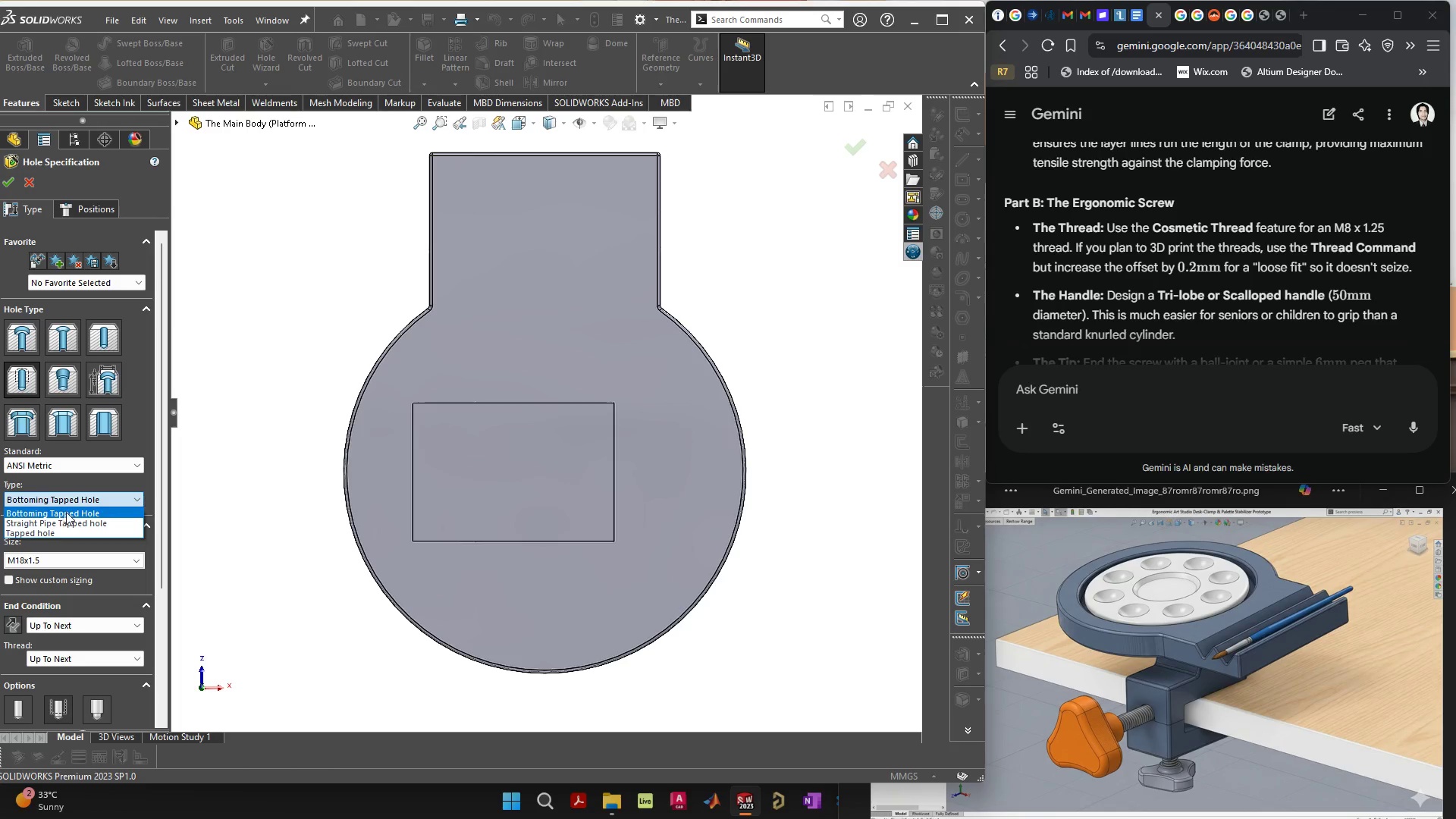 
wait(5.95)
 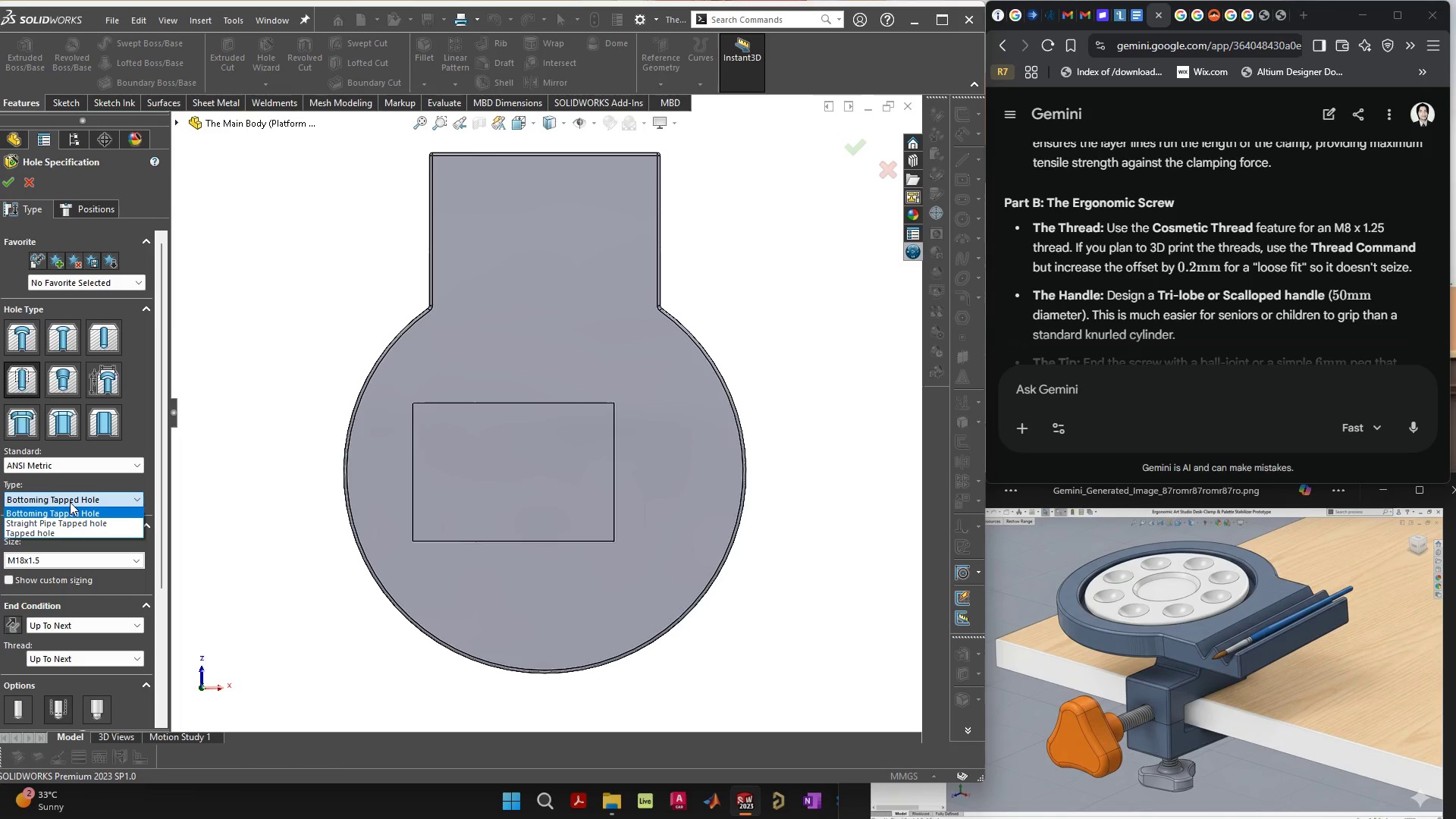 
left_click([74, 500])
 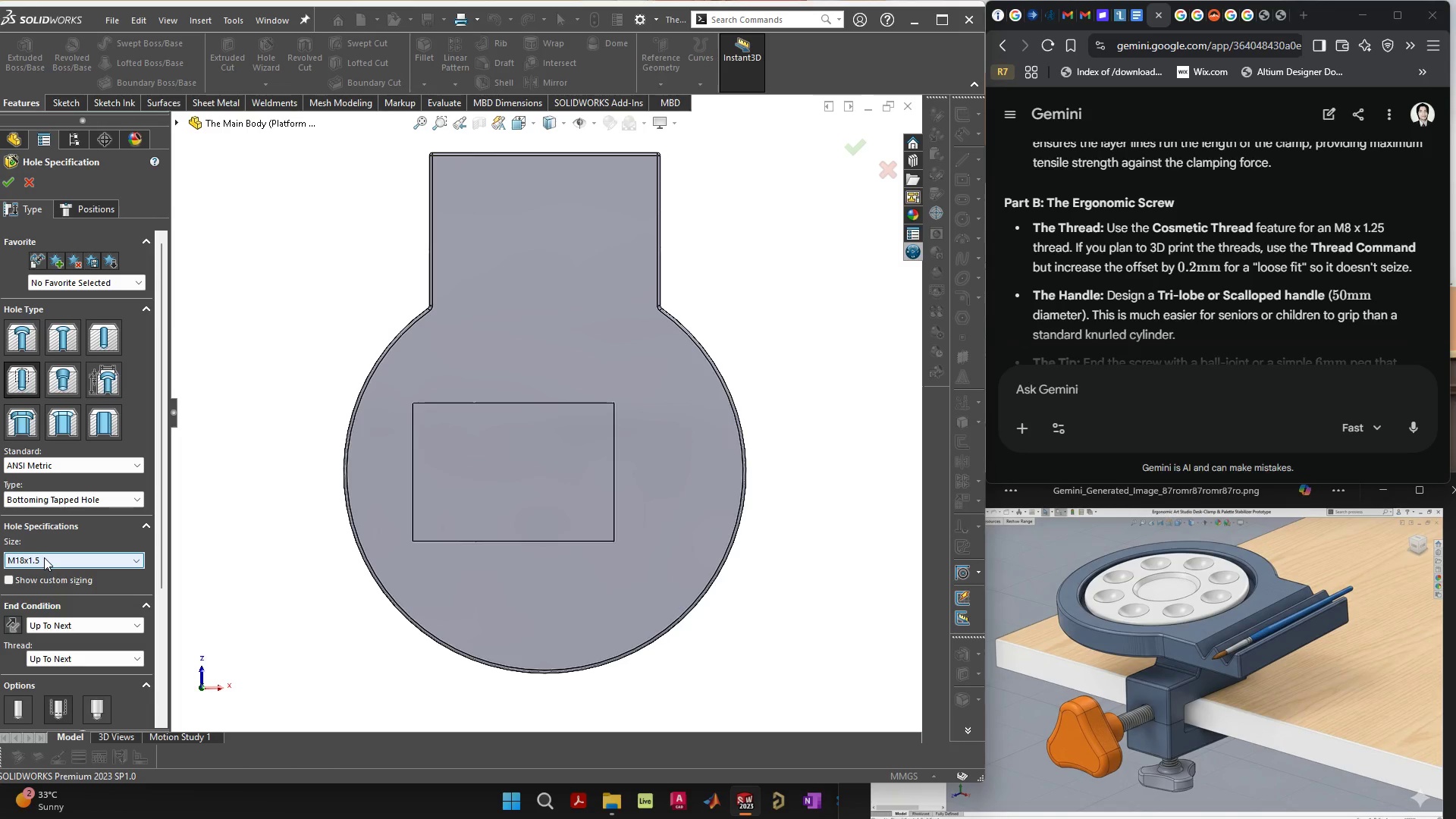 
left_click([44, 557])
 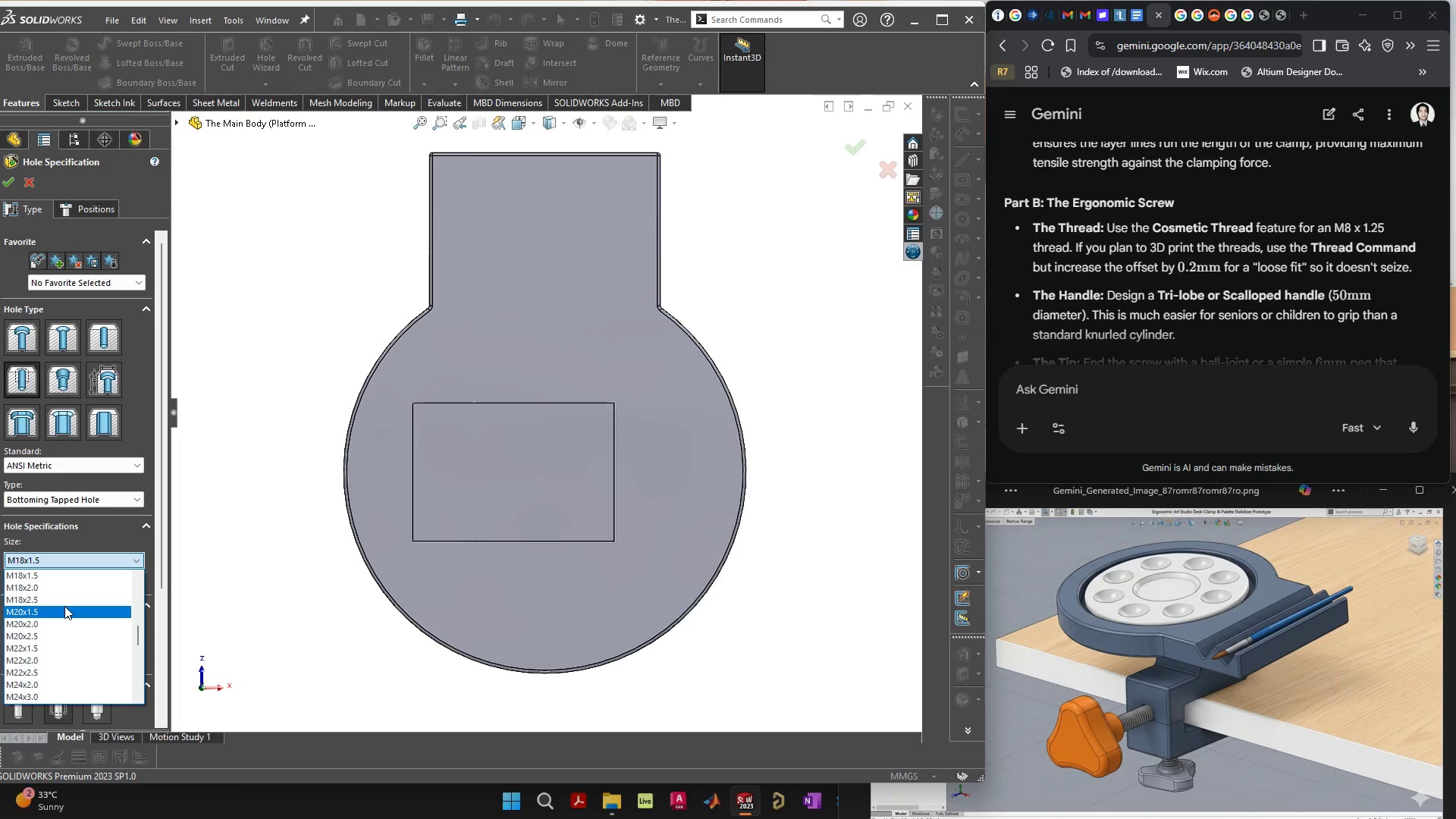 
scroll: coordinate [64, 609], scroll_direction: up, amount: 8.0
 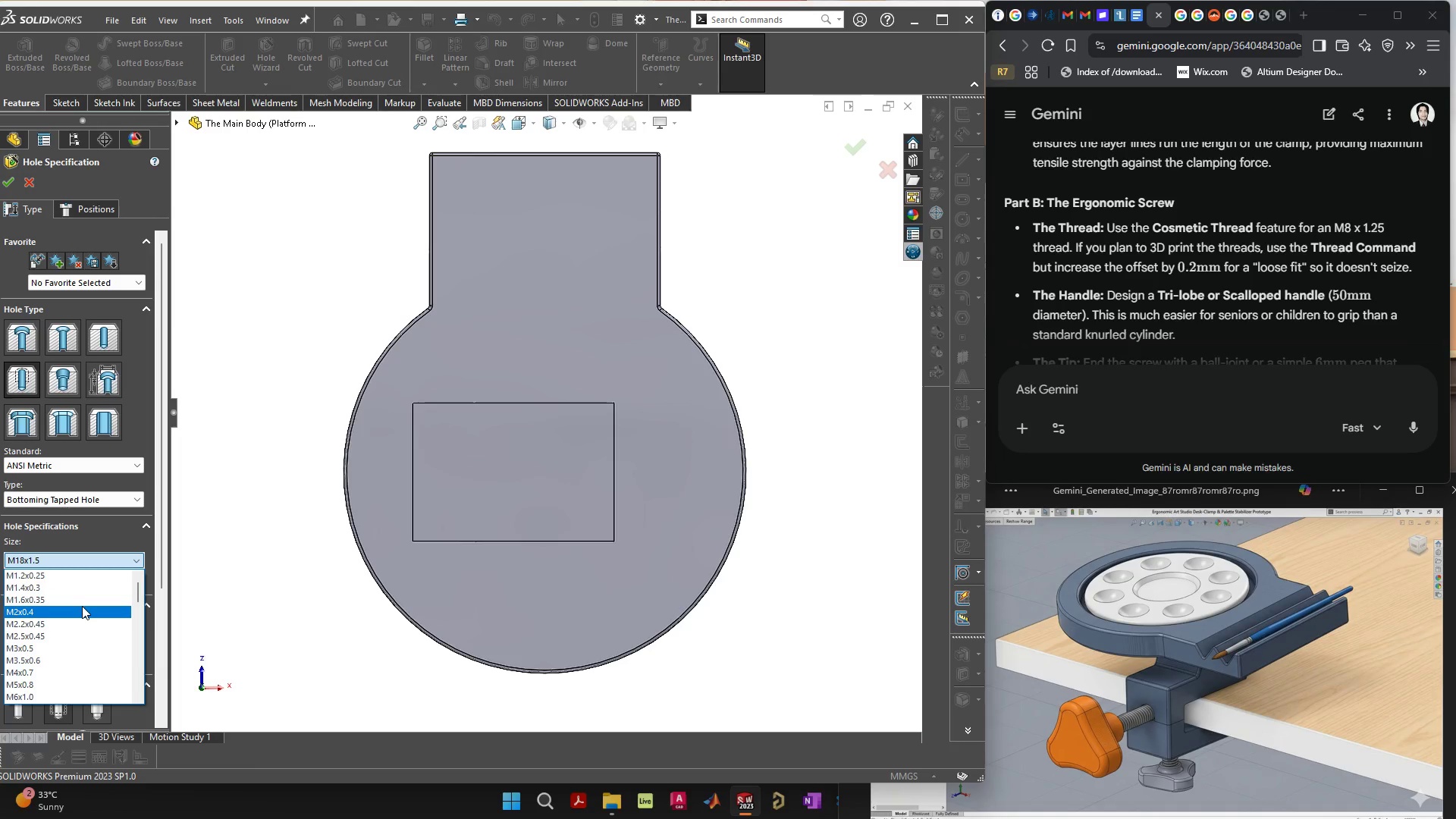 
scroll: coordinate [82, 616], scroll_direction: down, amount: 2.0
 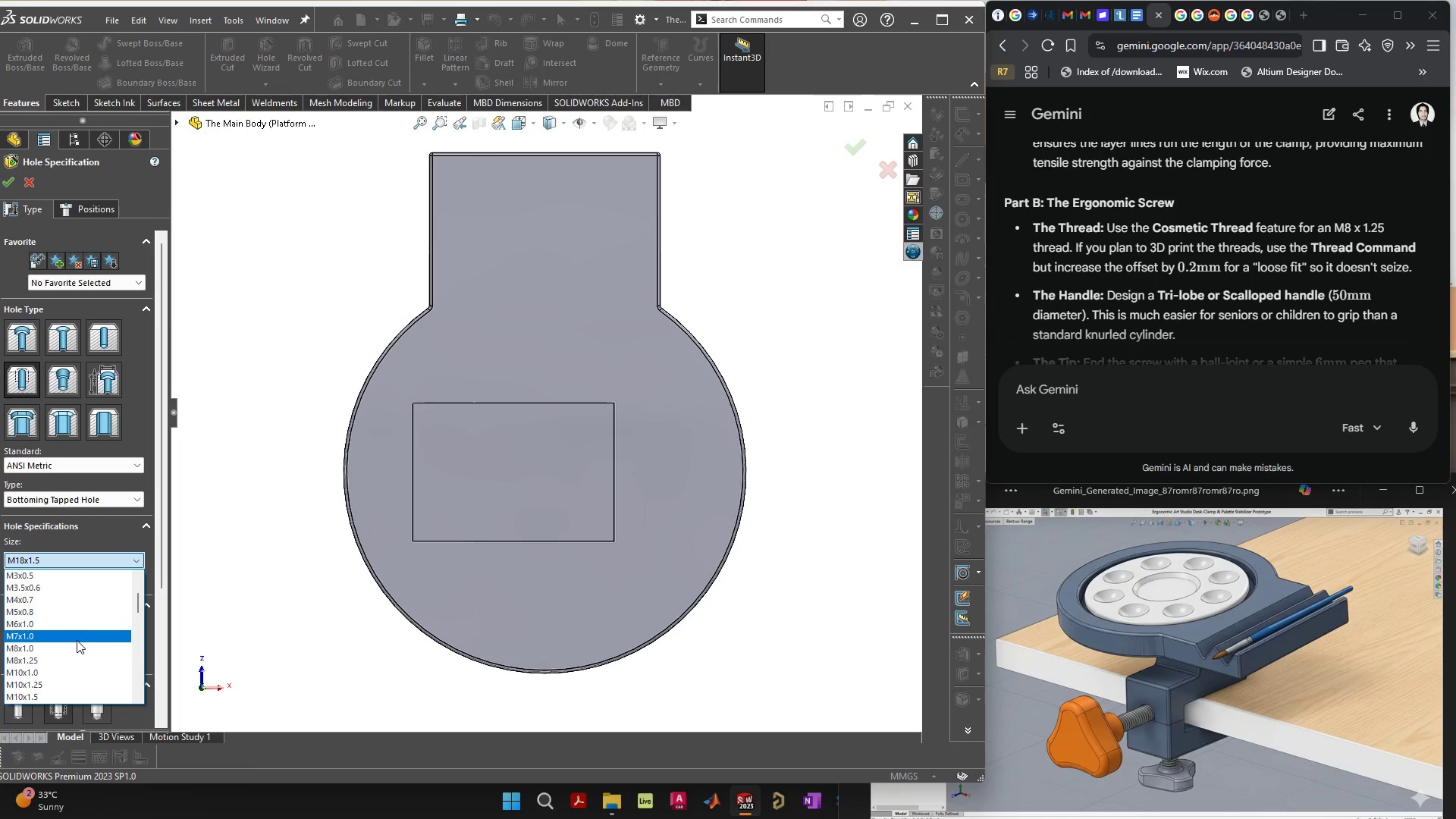 
left_click([72, 657])
 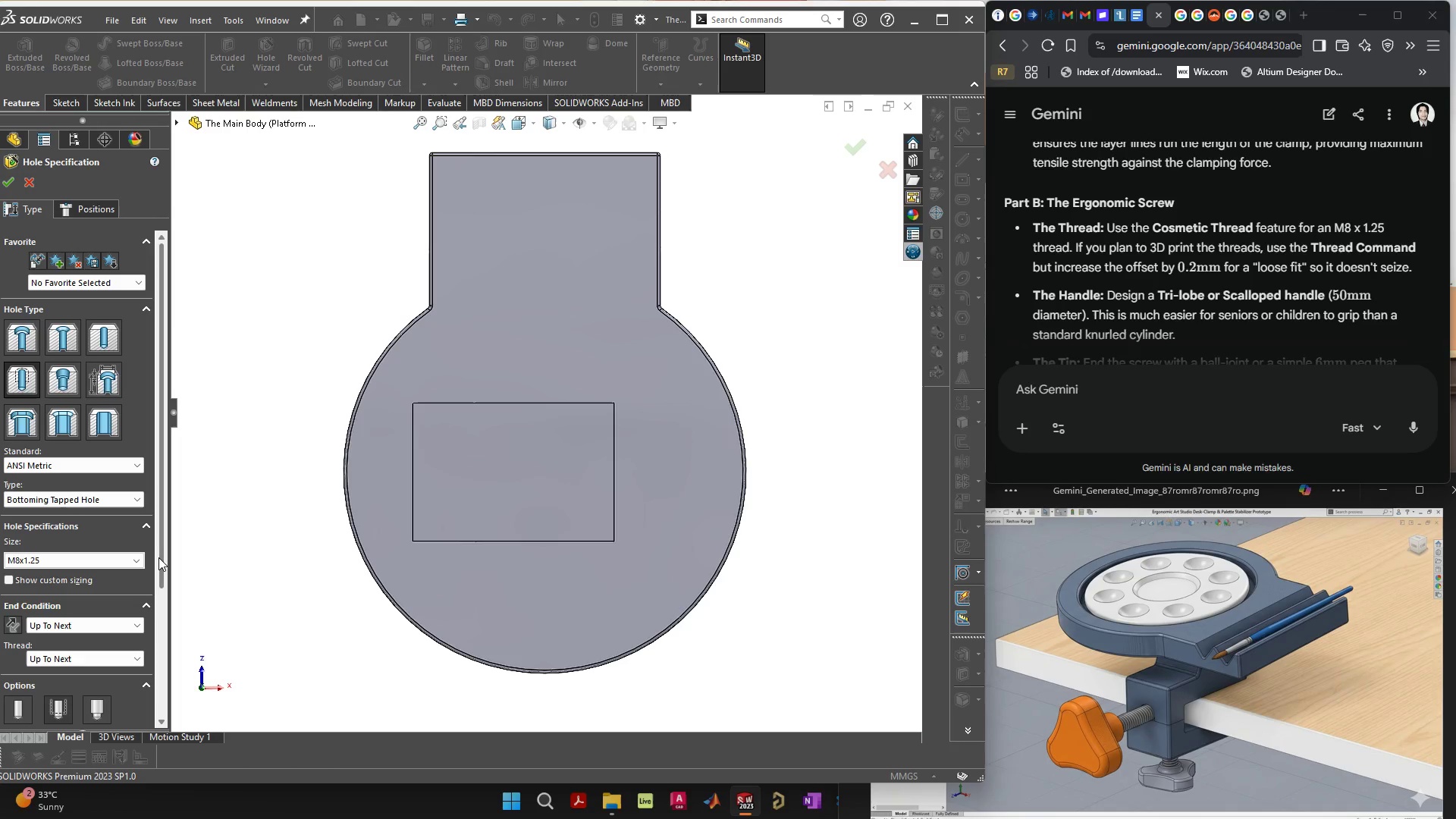 
left_click_drag(start_coordinate=[163, 554], to_coordinate=[152, 492])
 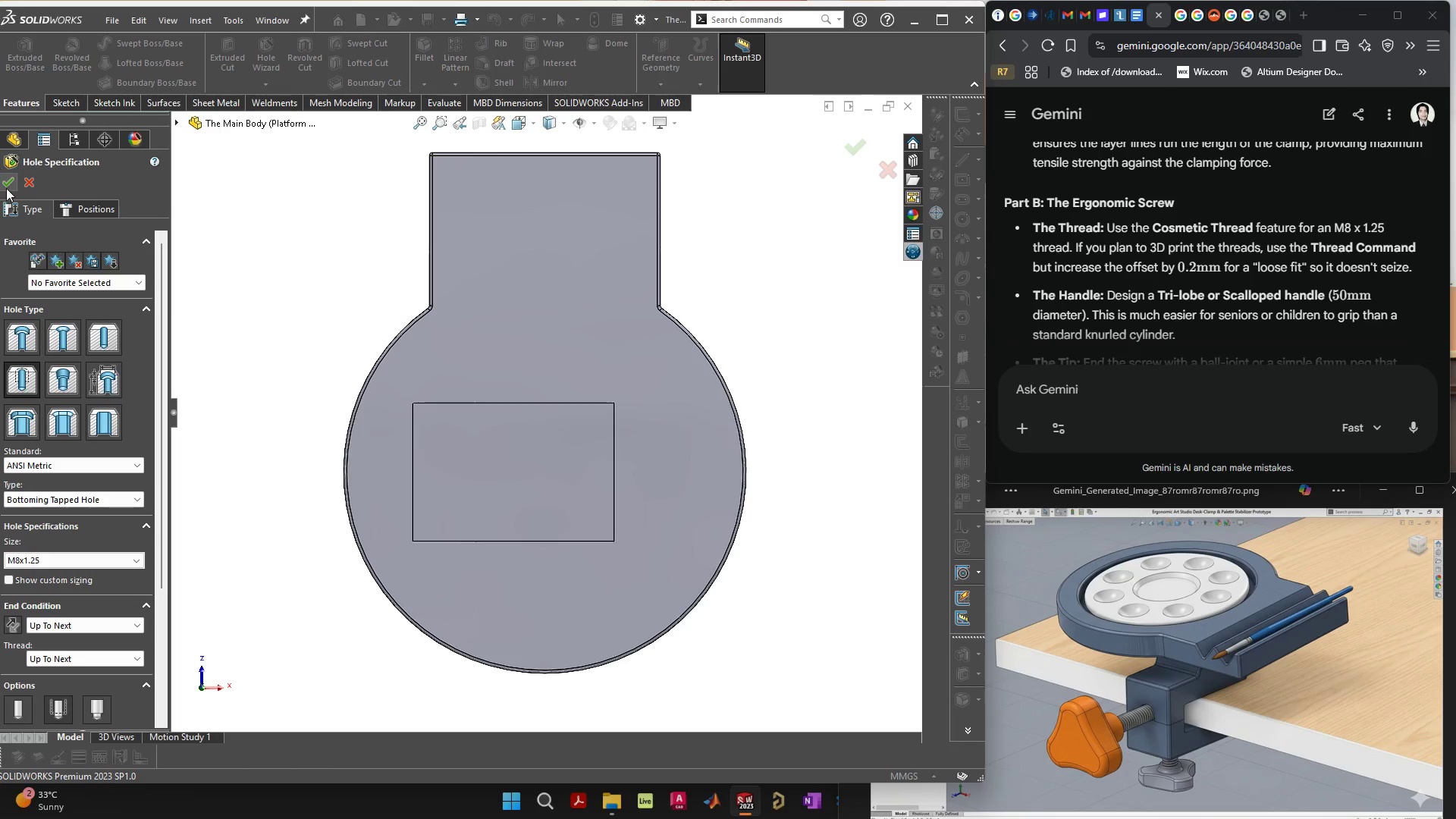 
left_click([8, 183])
 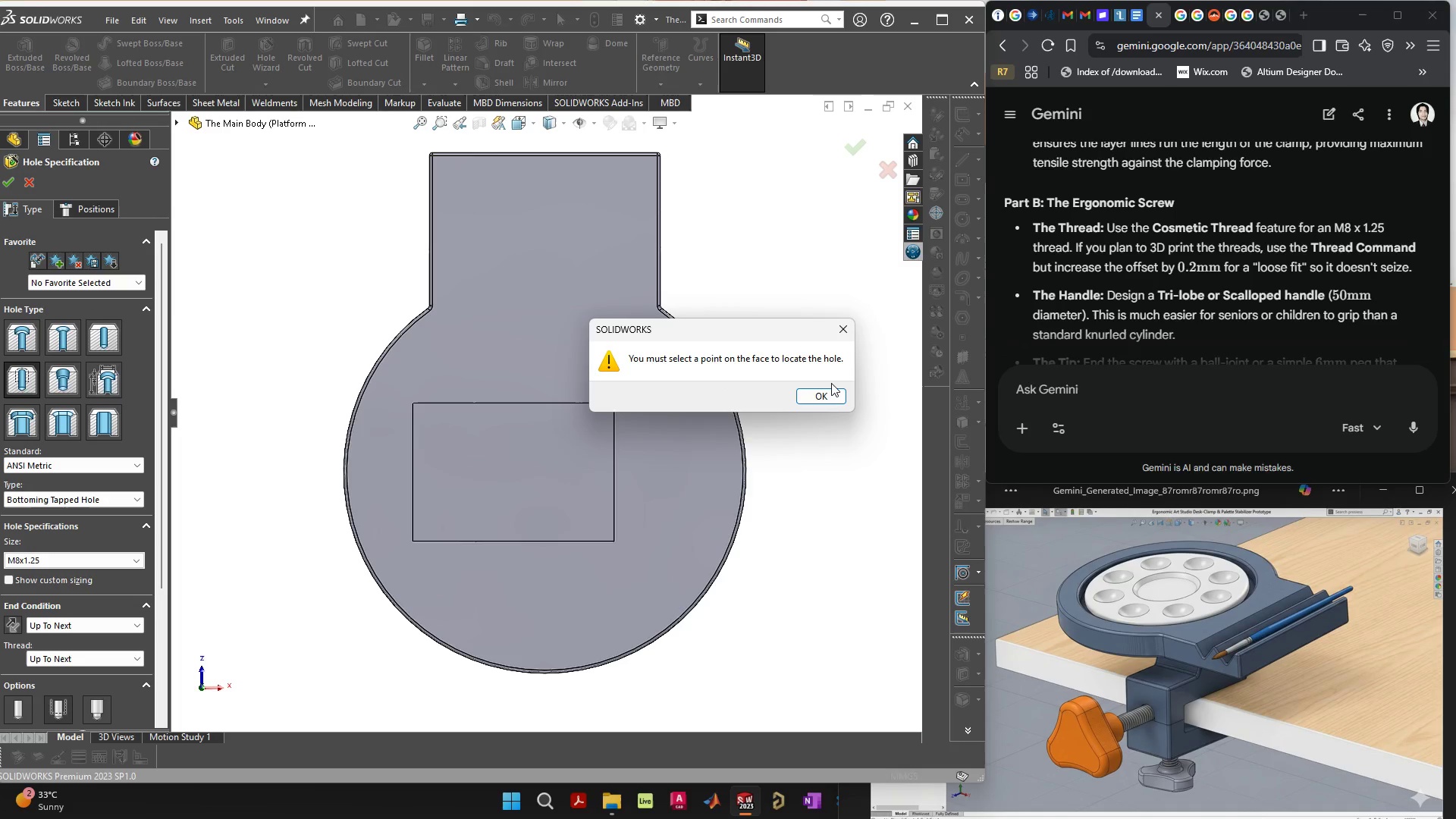 
left_click([824, 393])
 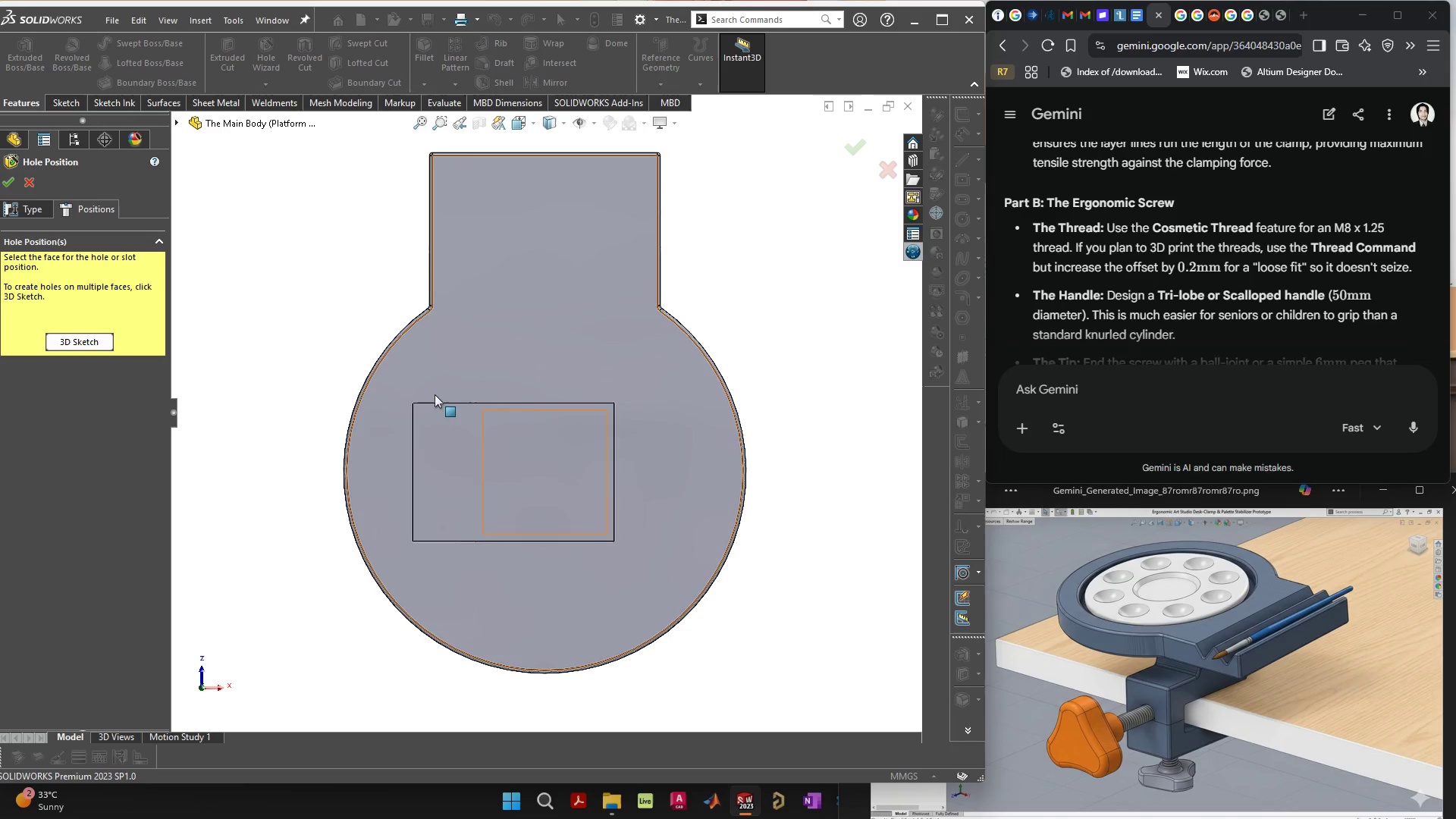 
left_click([609, 373])
 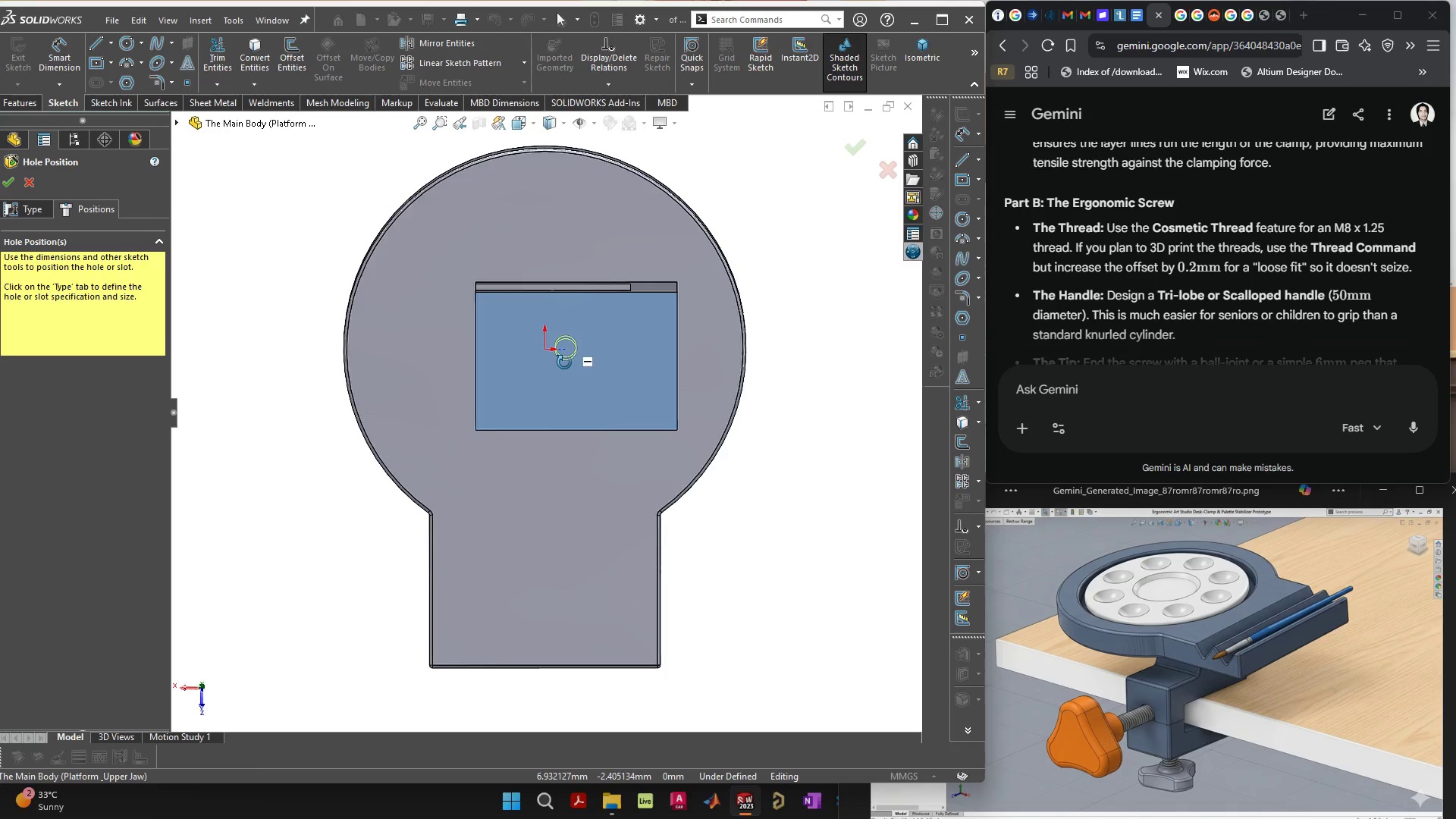 
wait(11.67)
 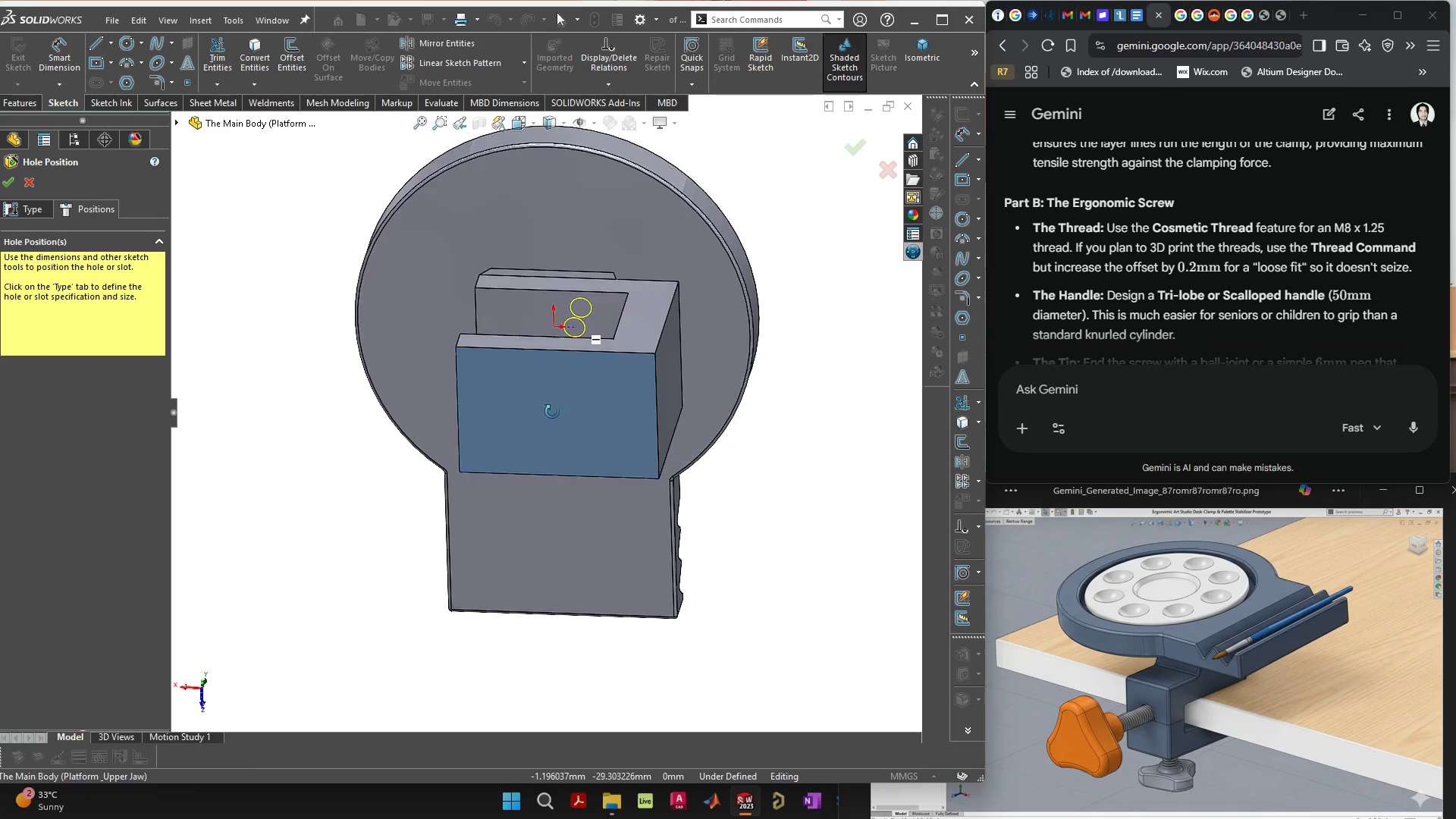 
key(Control+8)
 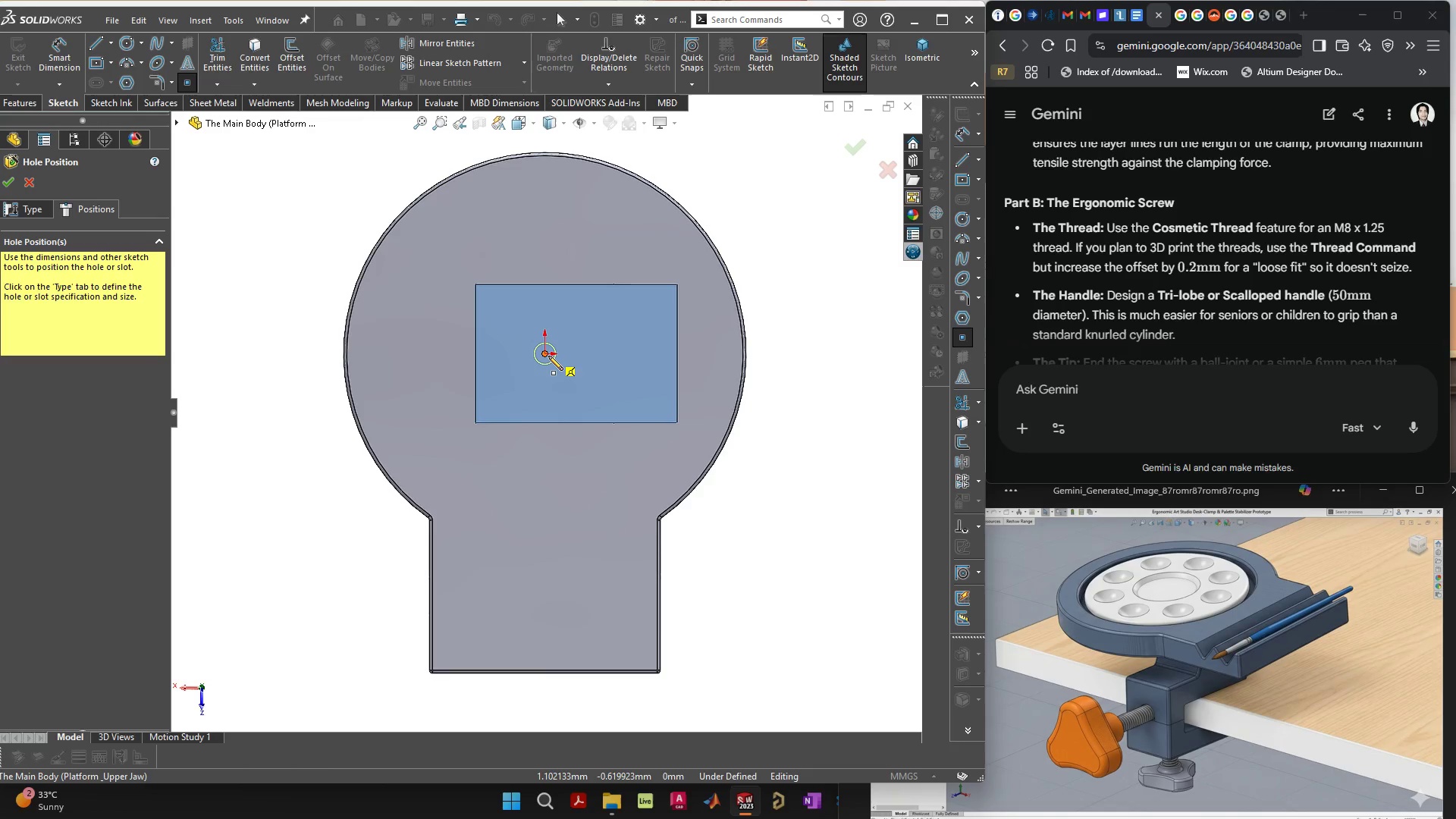 
left_click([548, 356])
 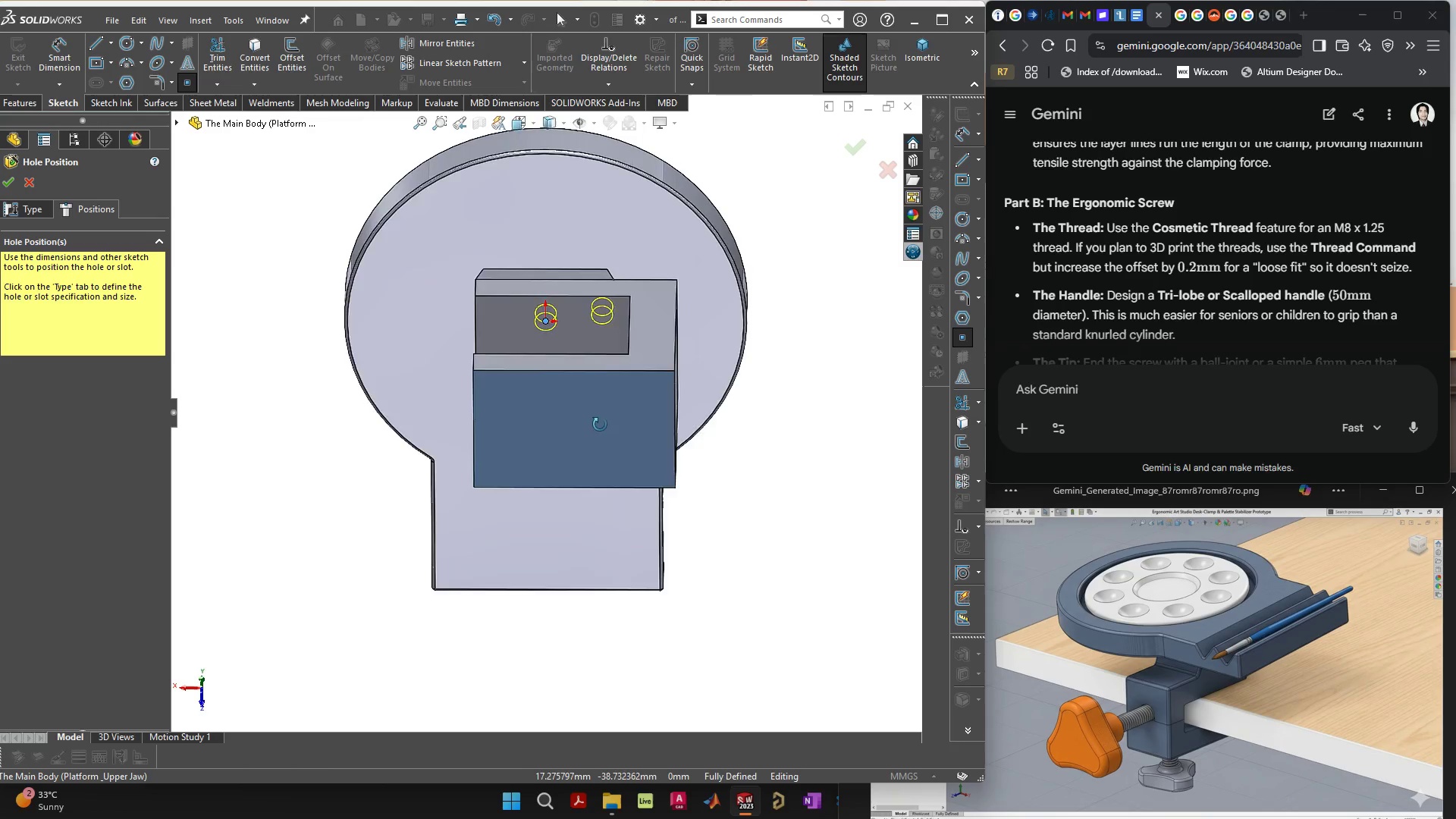 
wait(9.8)
 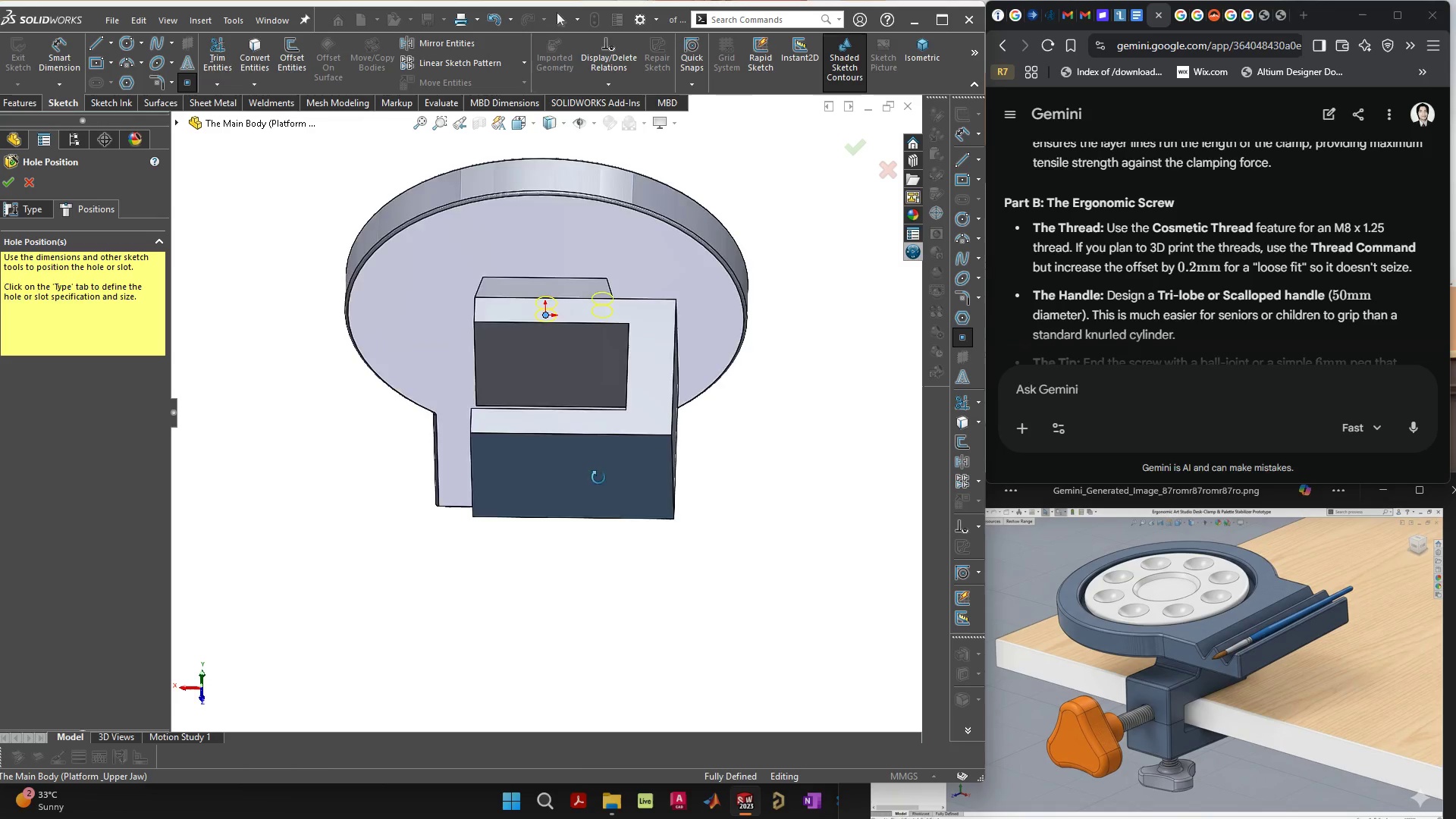 
key(Control+Z)
 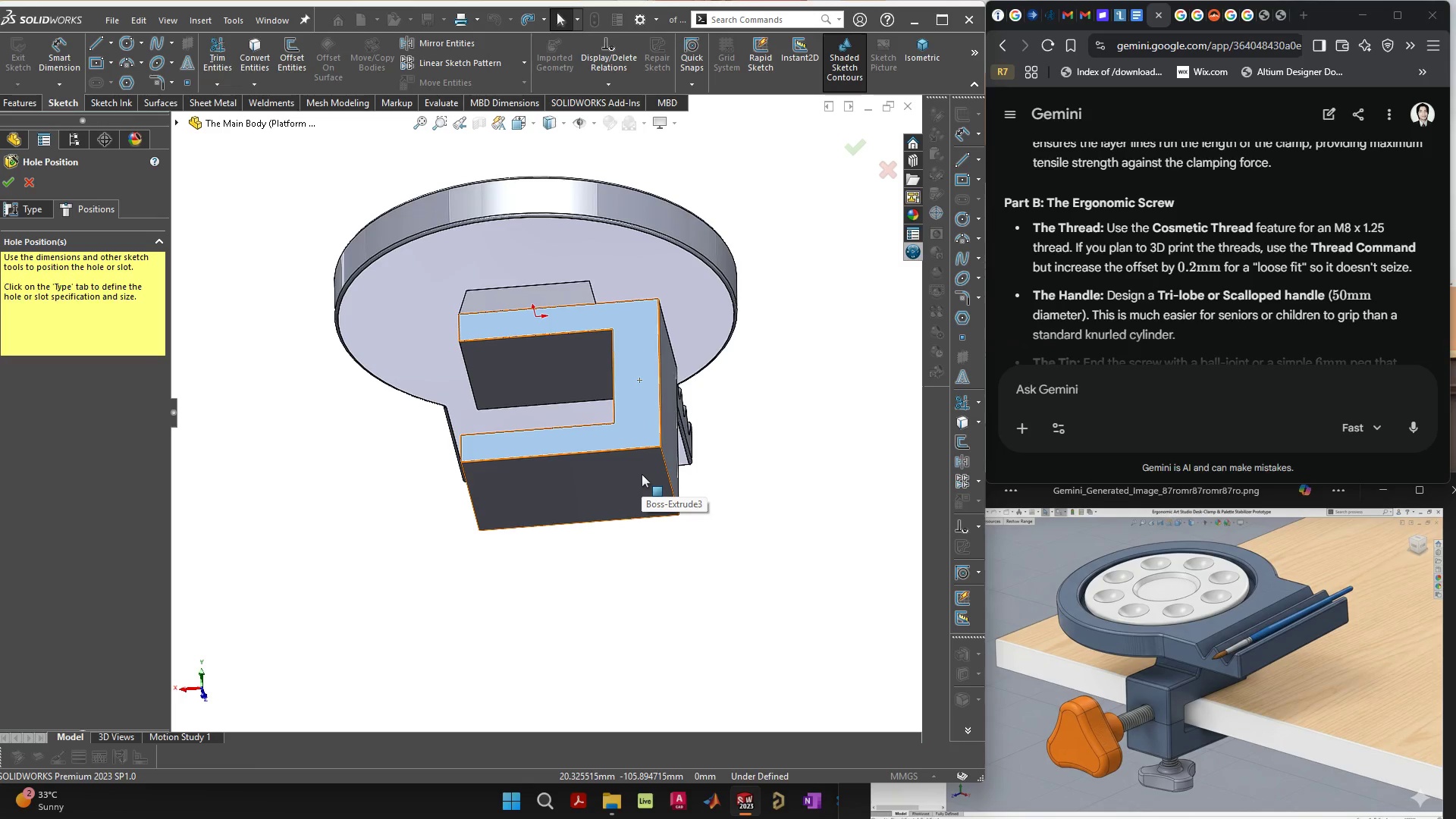 
left_click([640, 475])
 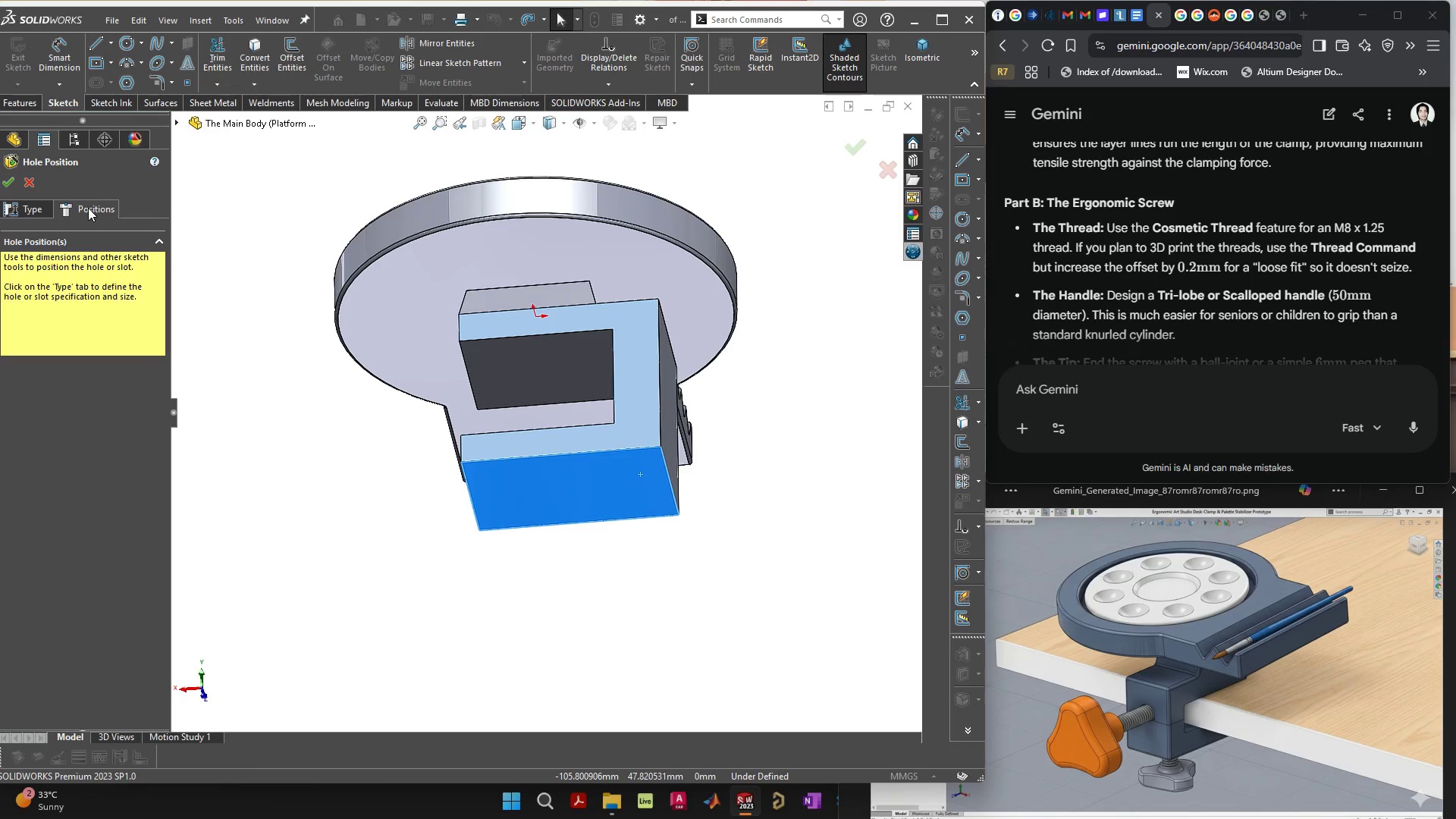 
double_click([39, 214])
 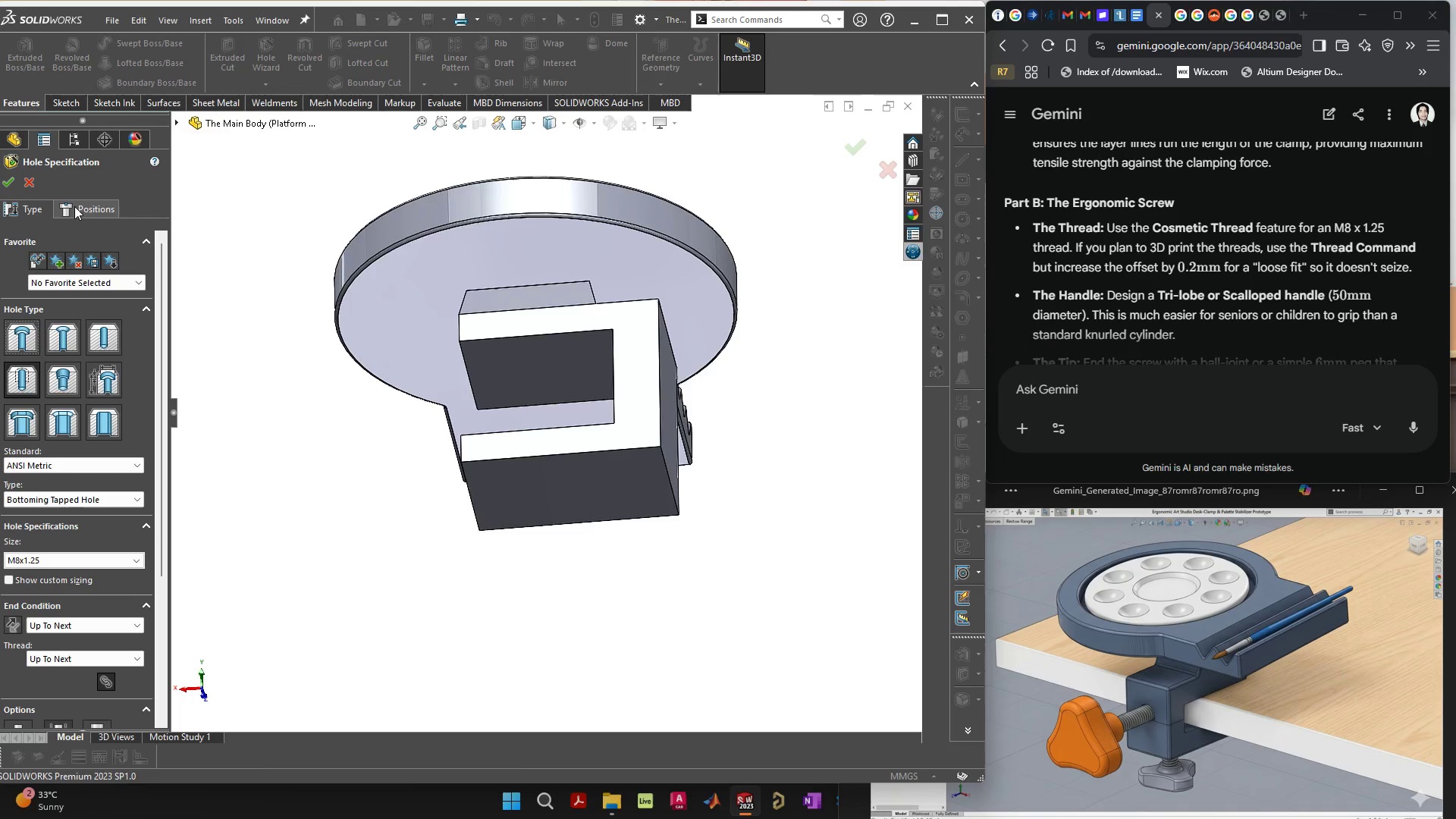 
triple_click([75, 206])
 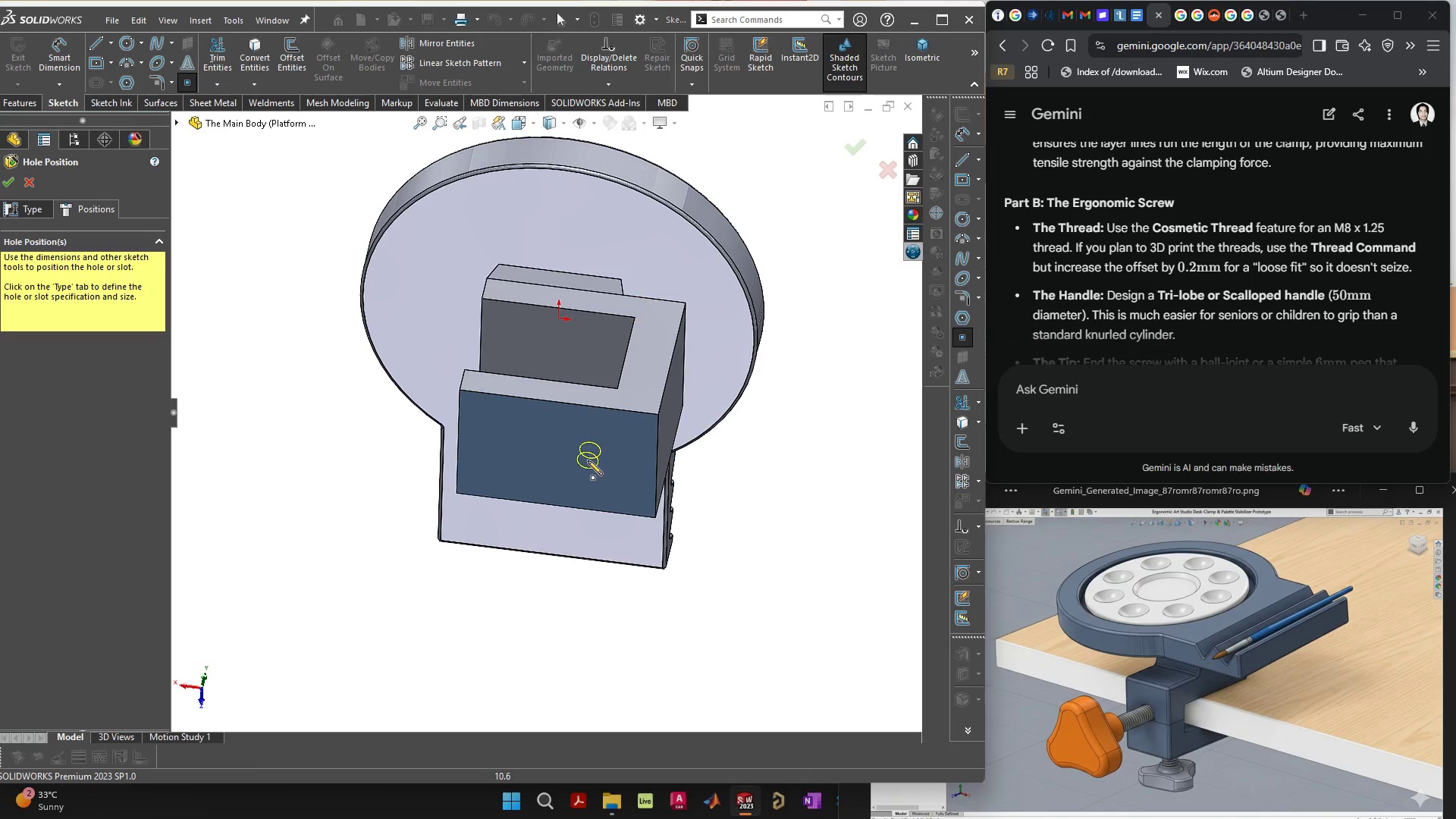 
wait(5.62)
 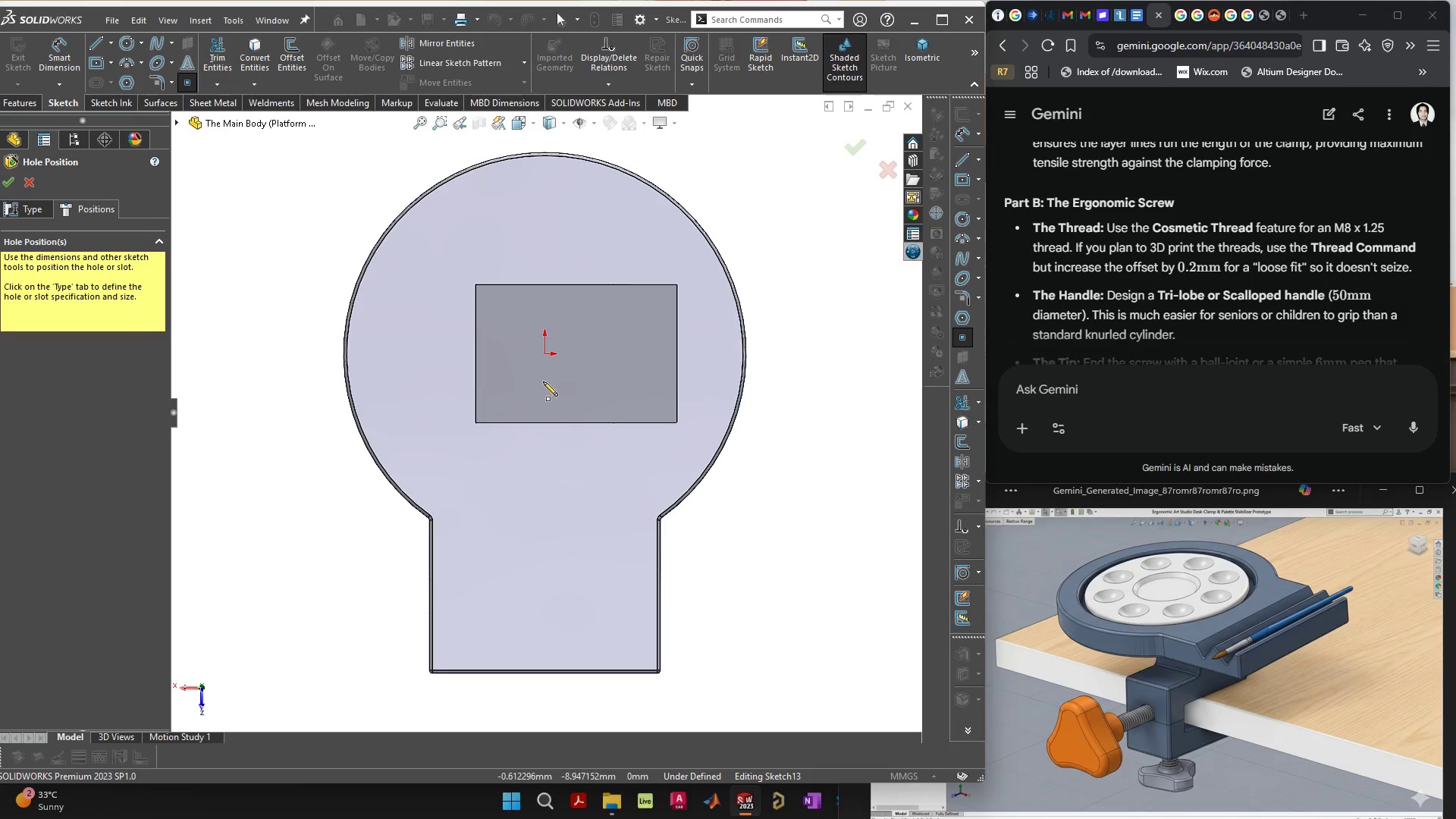 
key(Escape)
 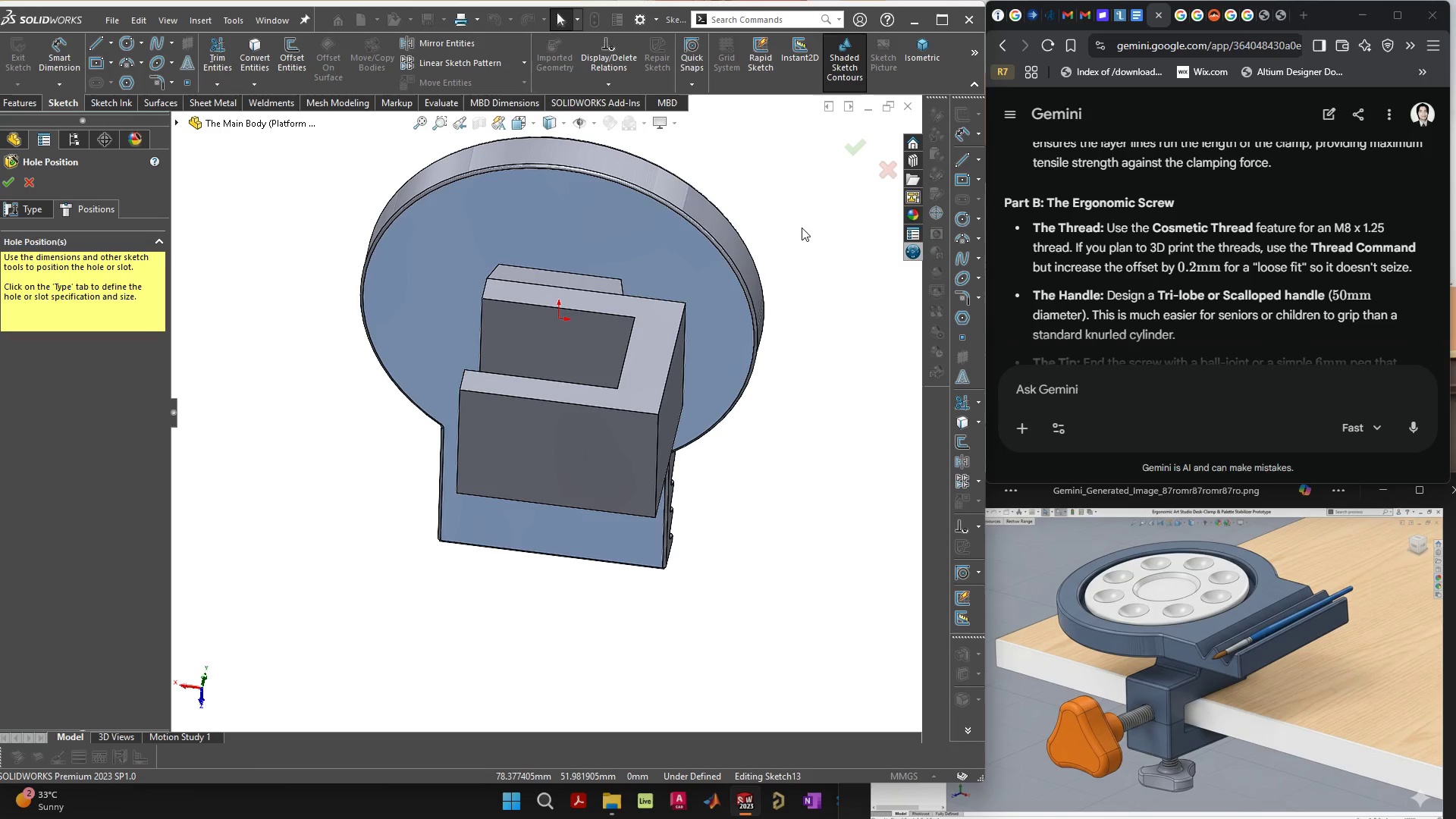 
key(Escape)
 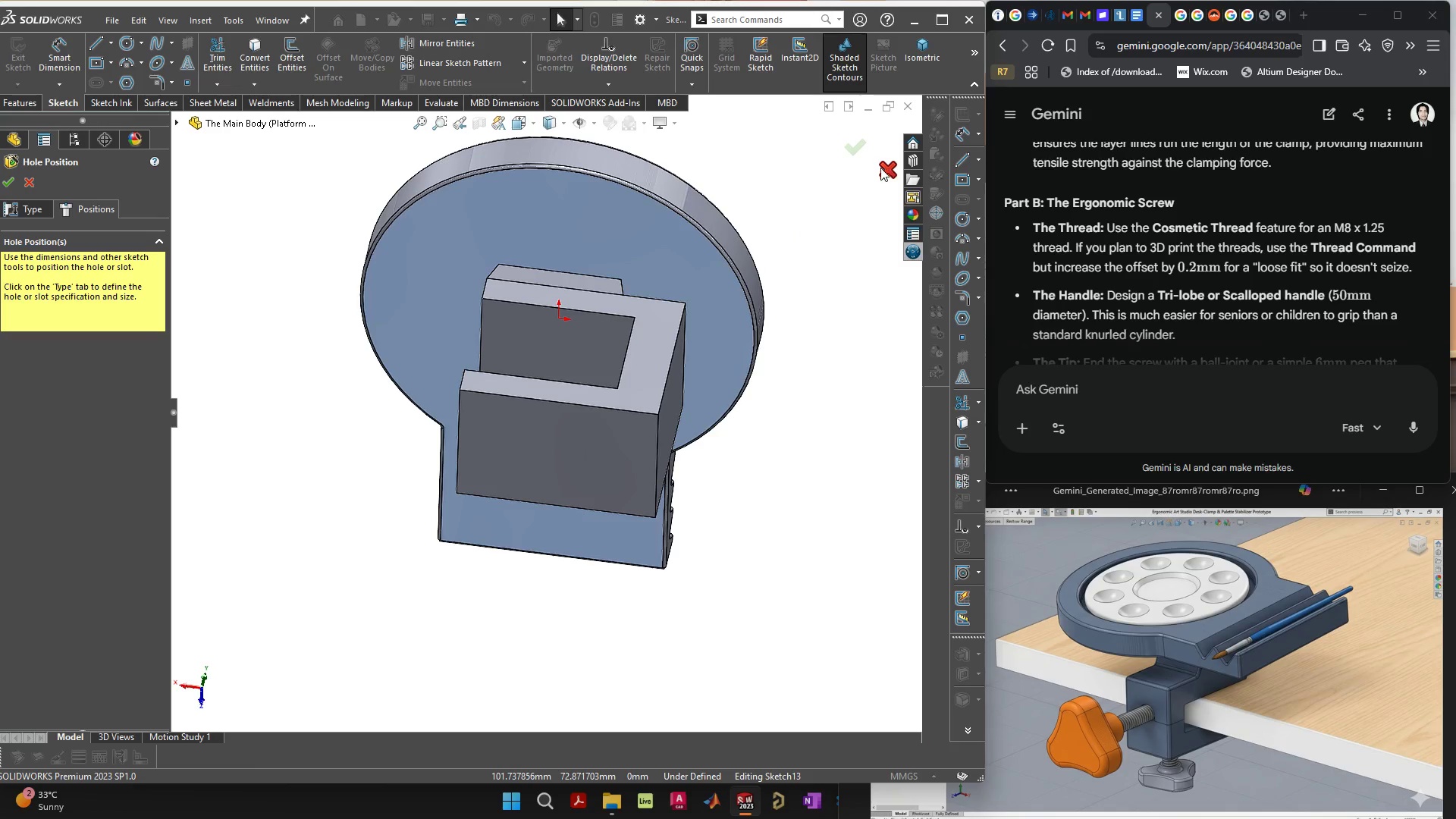 
left_click([875, 171])
 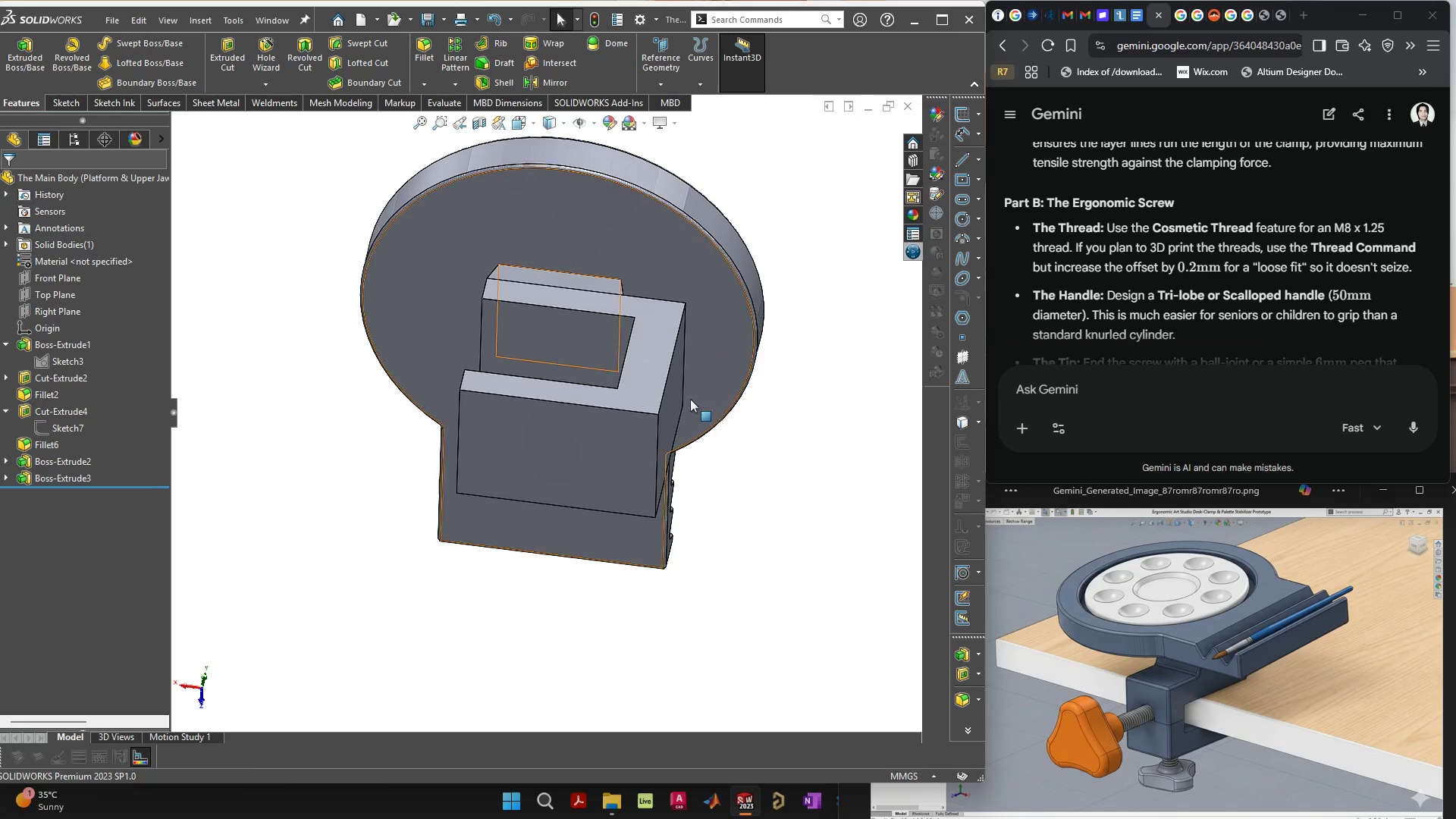 
double_click([584, 438])
 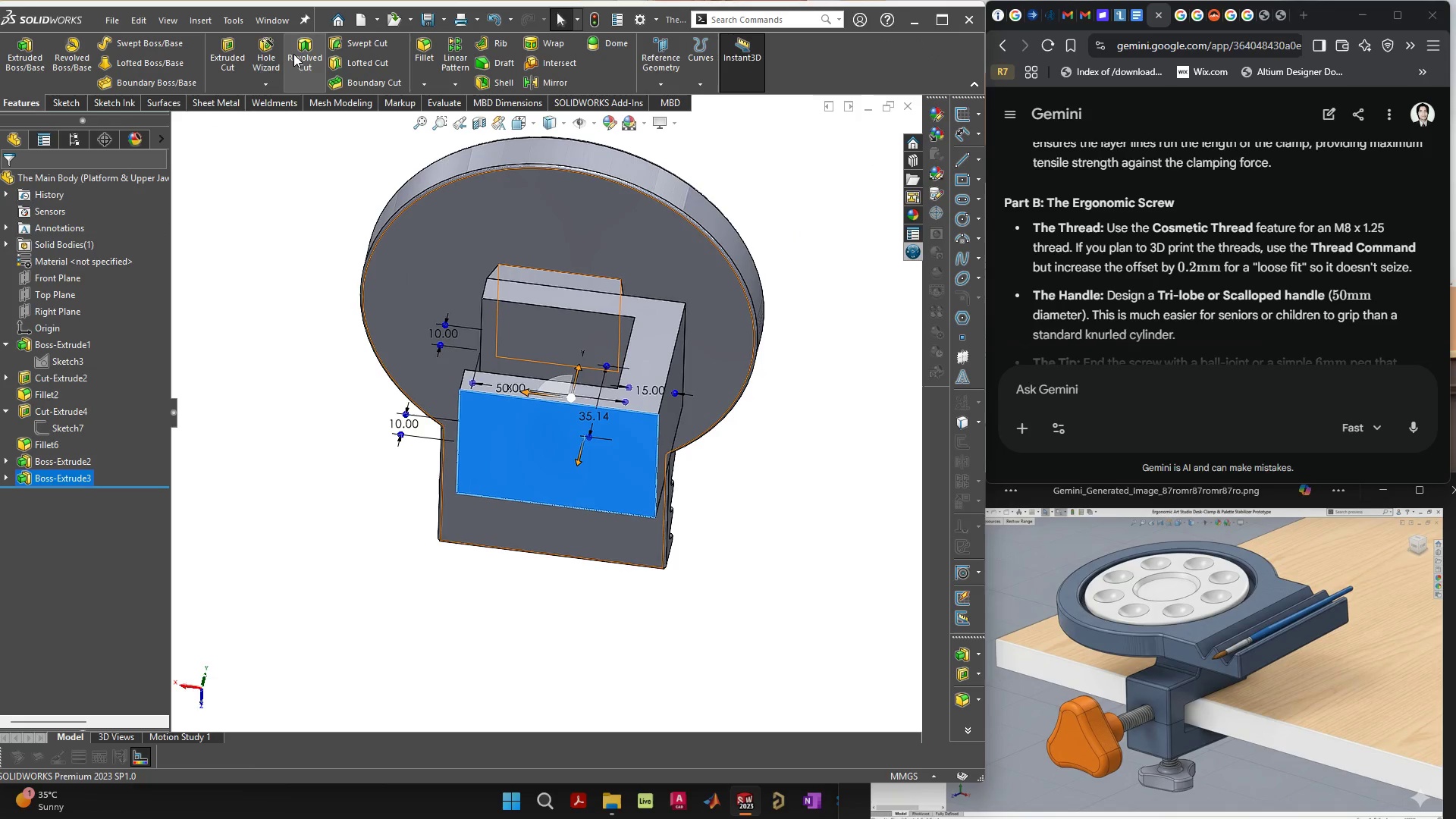 
left_click([260, 49])
 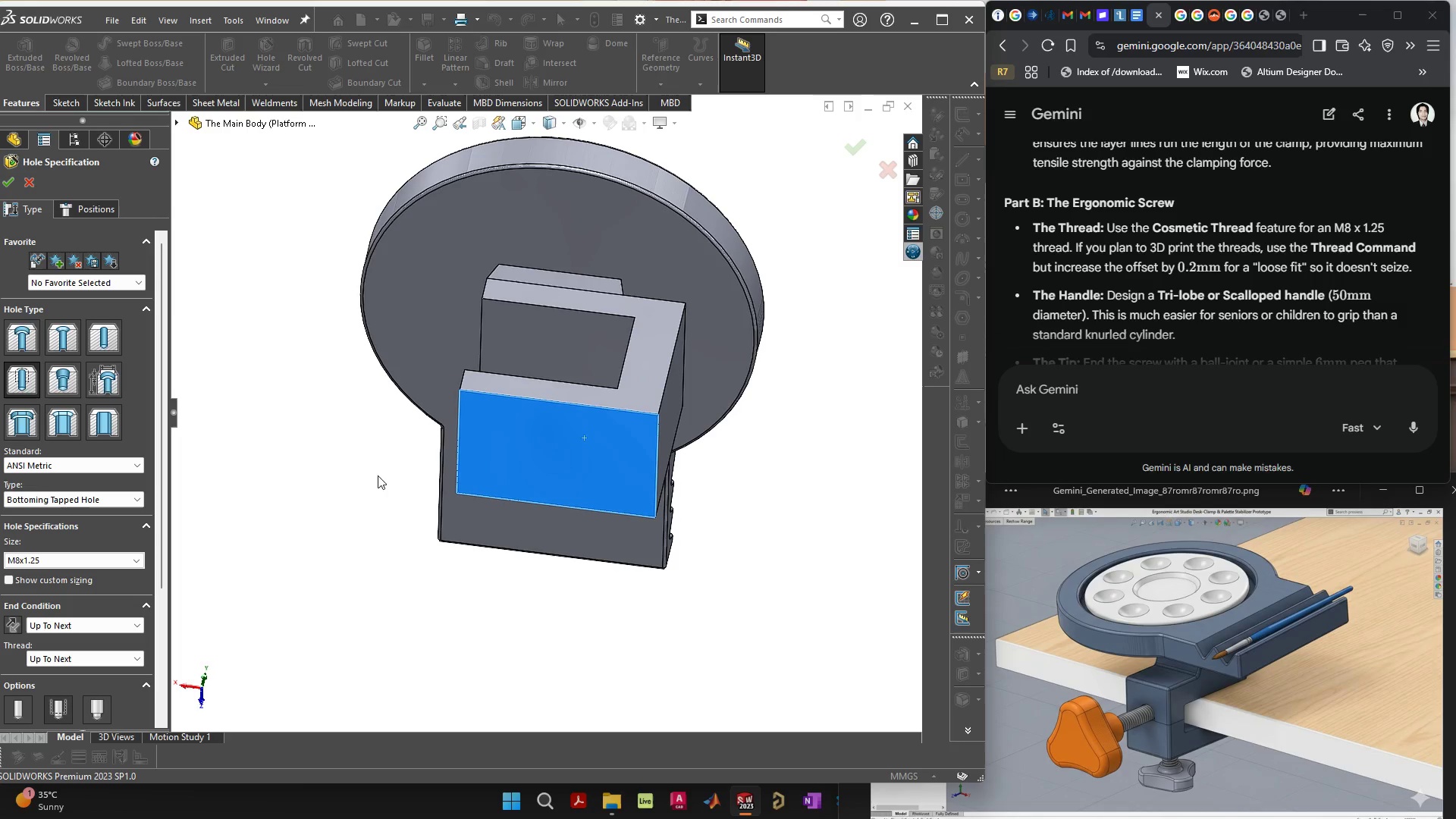 
left_click([93, 210])
 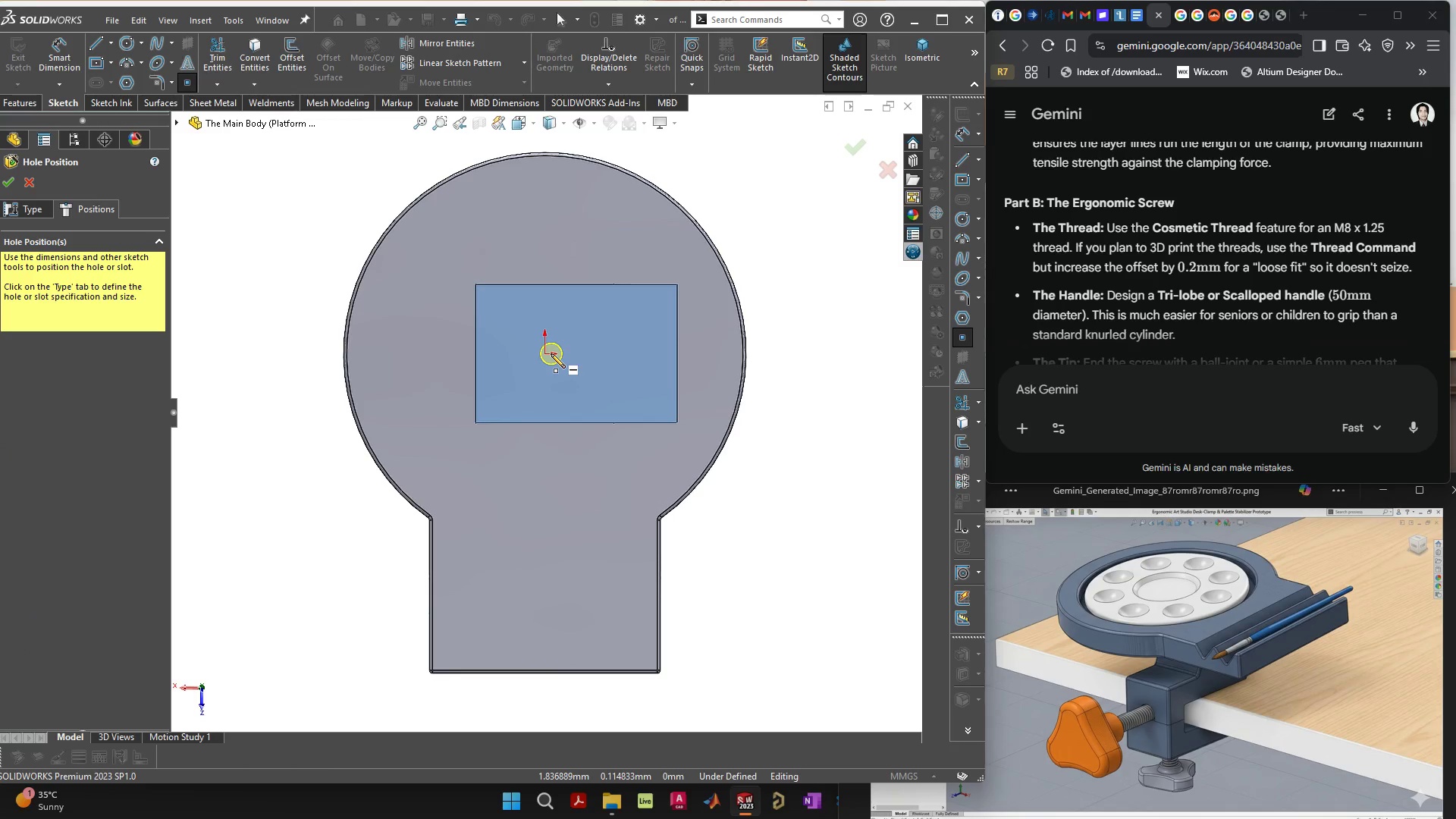 
left_click([547, 355])
 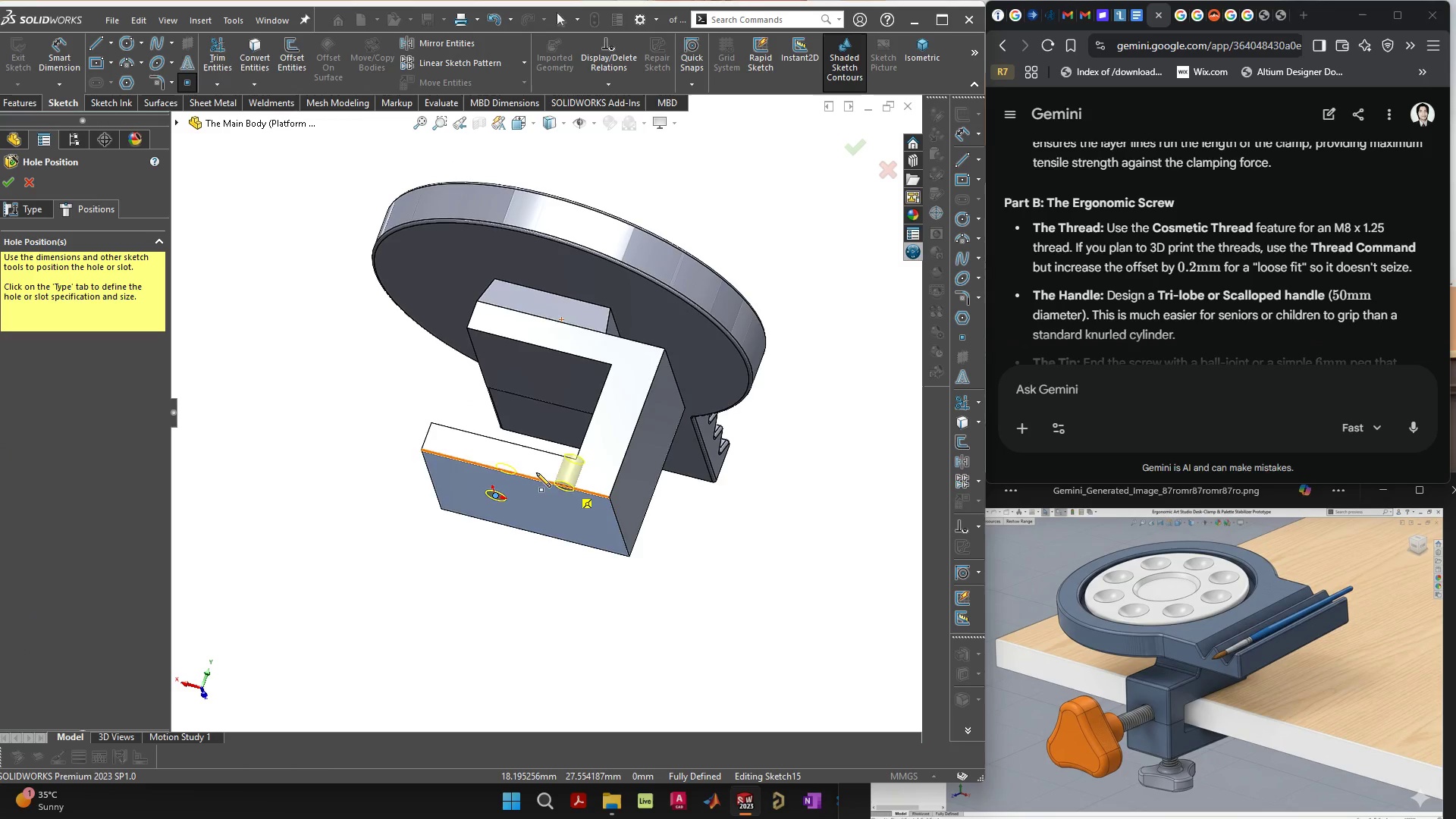 
left_click([8, 187])
 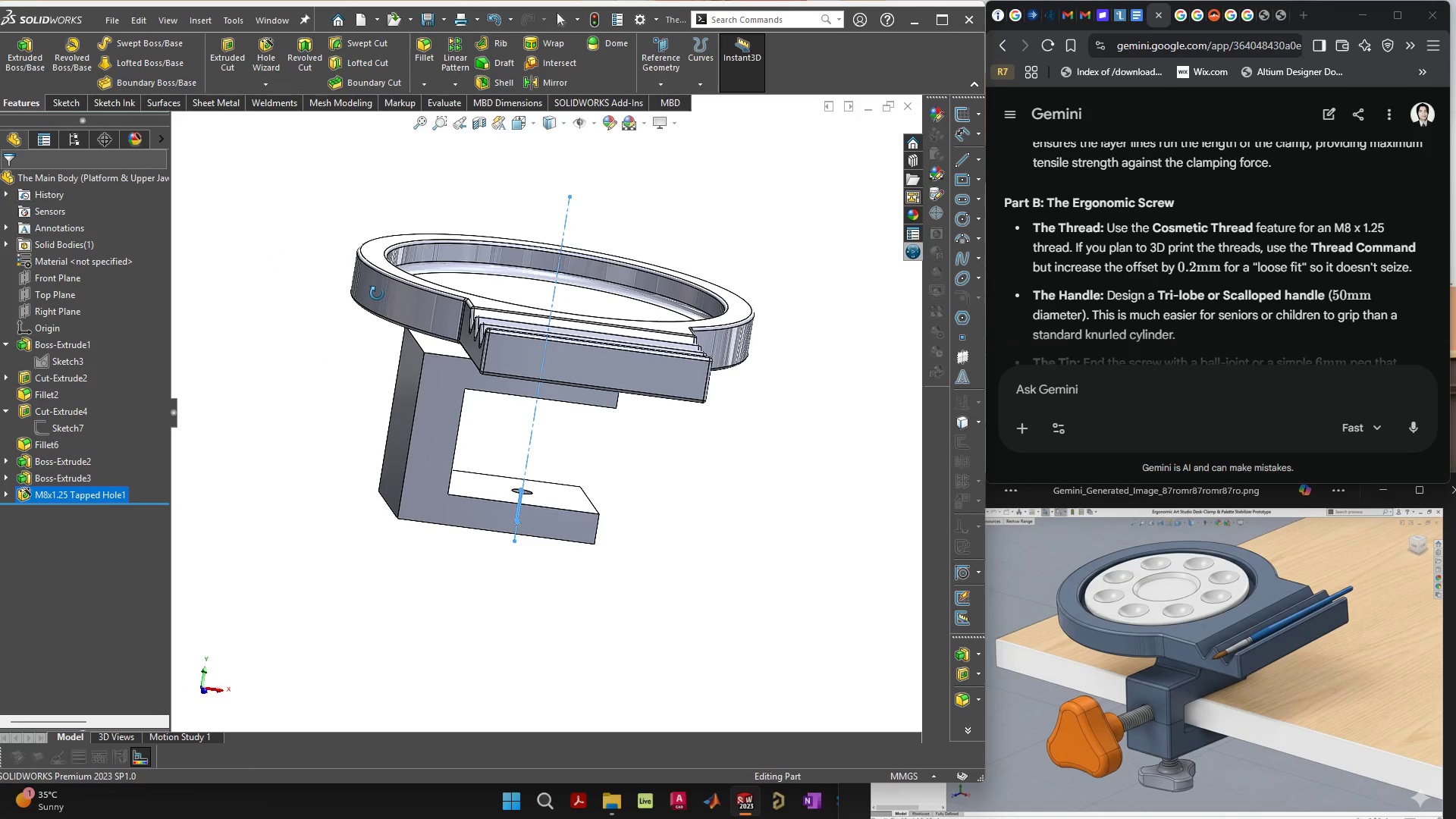 
wait(11.97)
 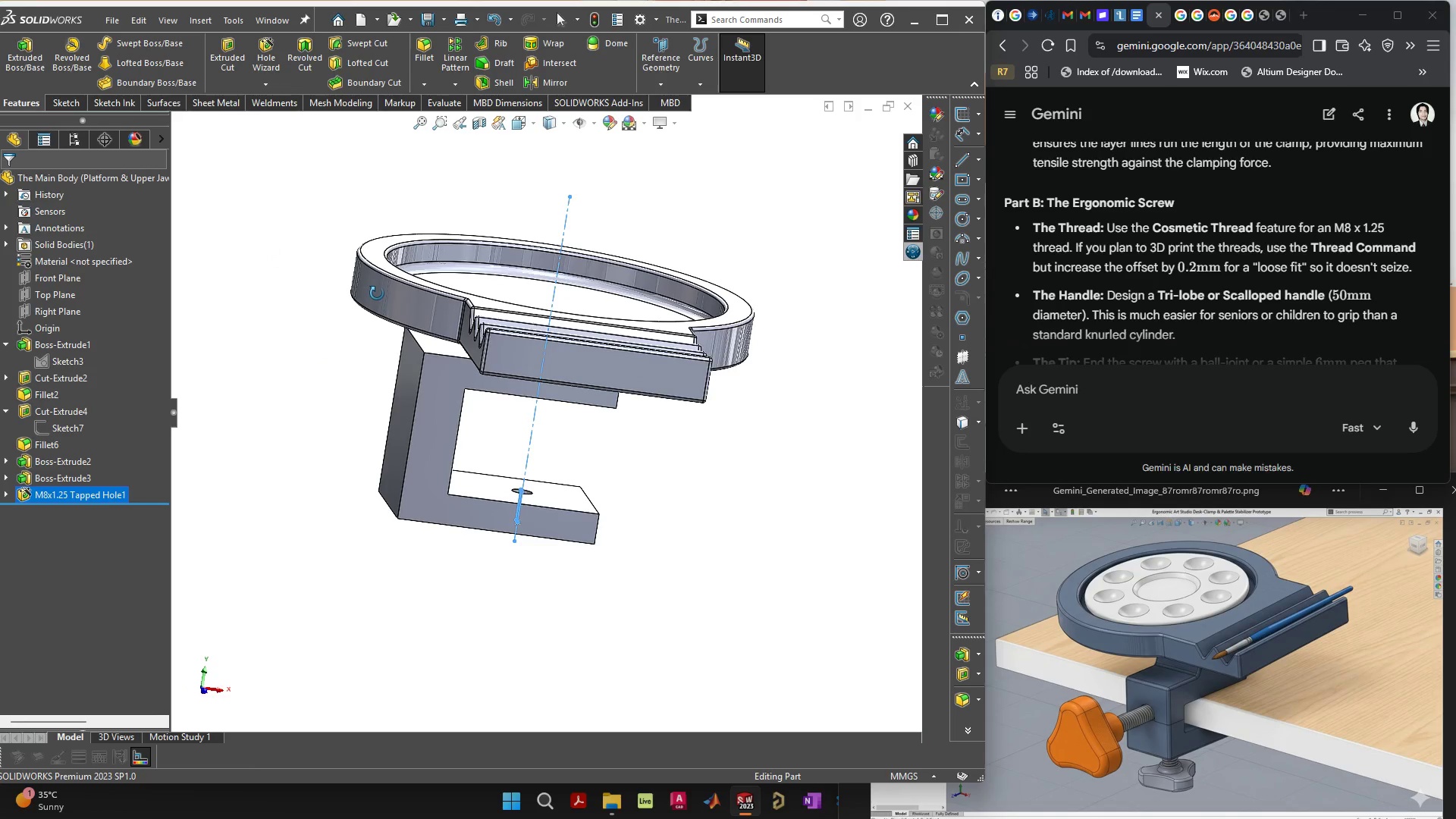 
scroll: coordinate [1084, 274], scroll_direction: down, amount: 1.0
 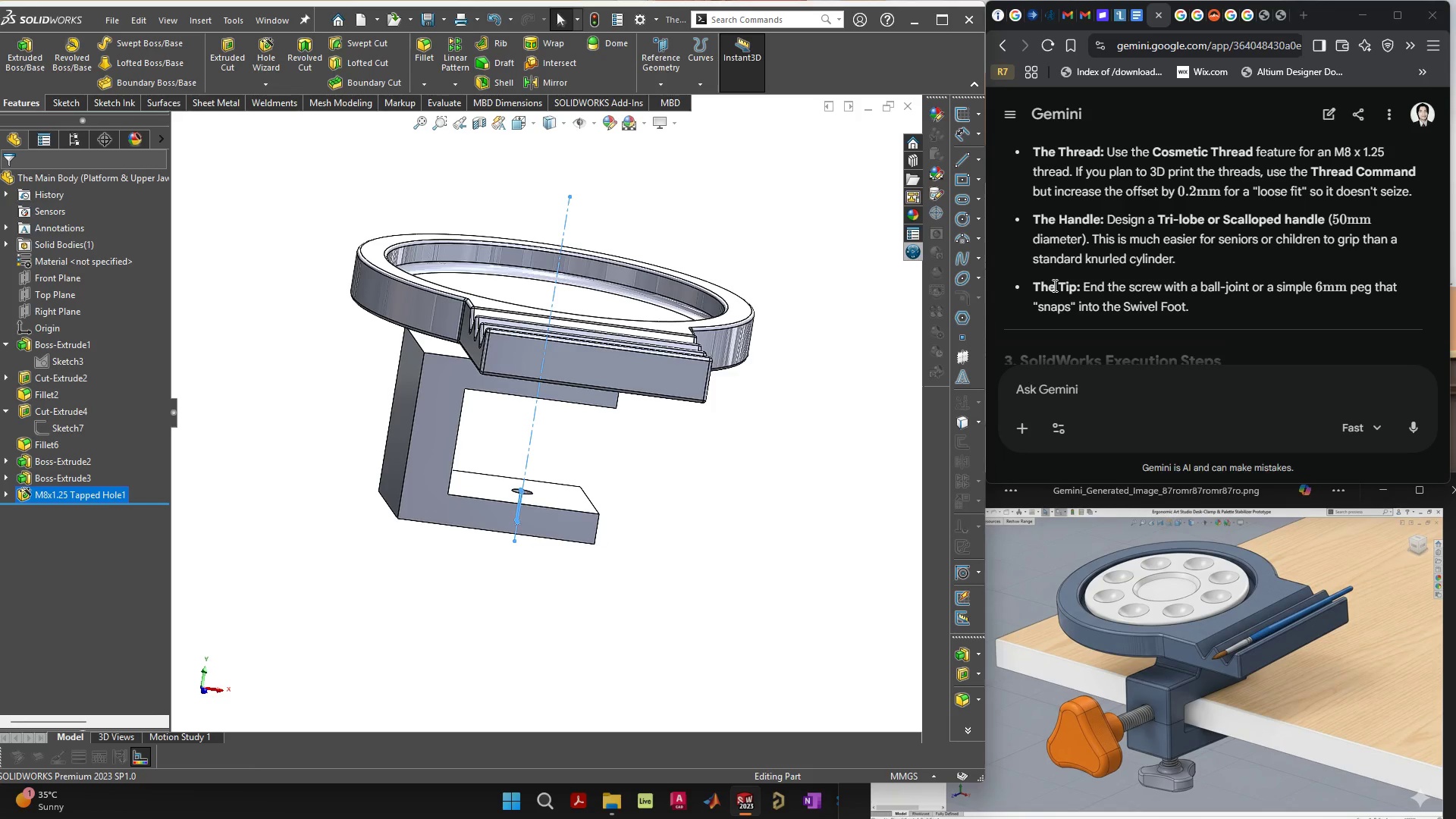 
wait(23.97)
 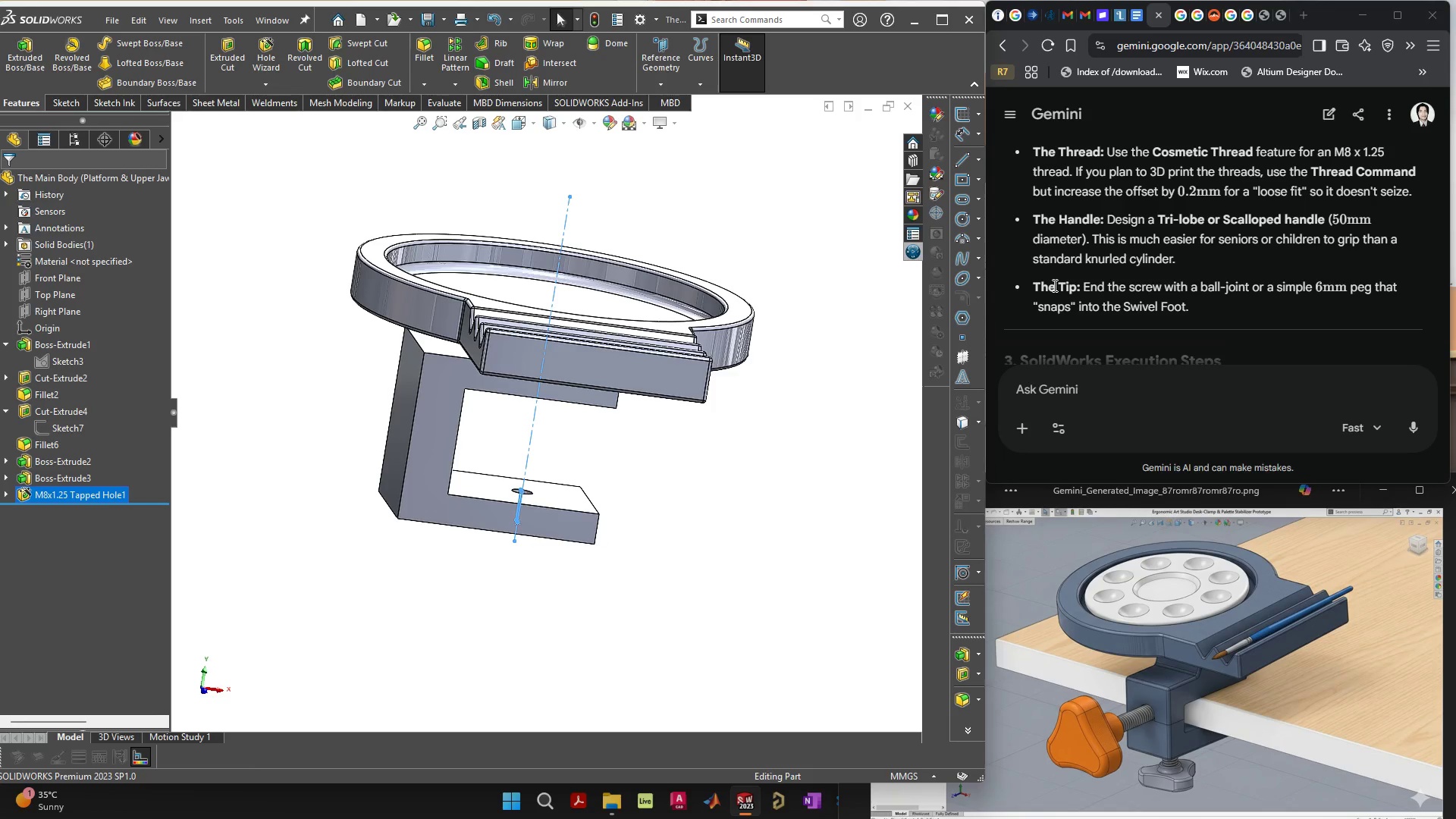 
scroll: coordinate [1053, 288], scroll_direction: up, amount: 1.0
 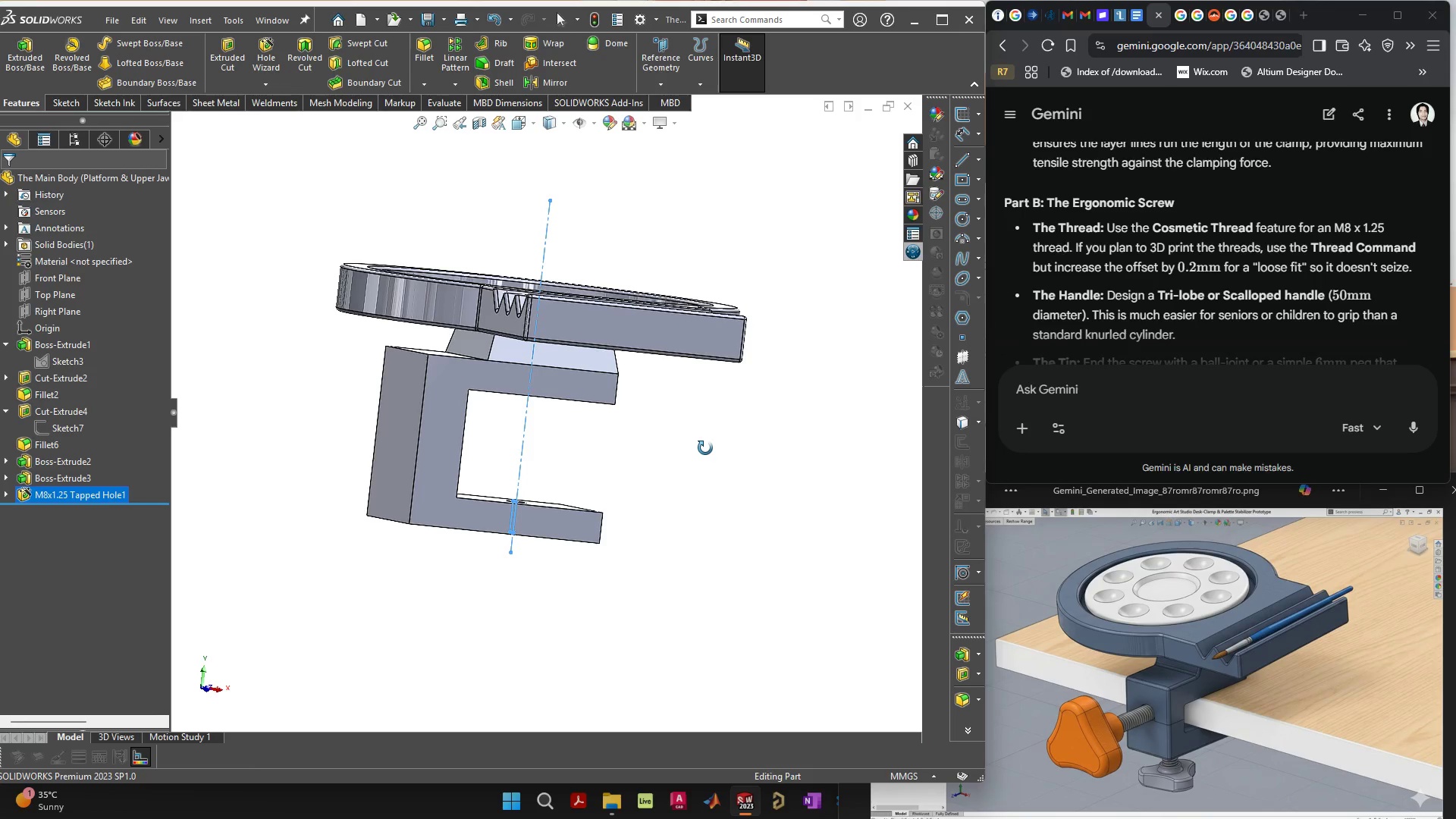 
wait(7.83)
 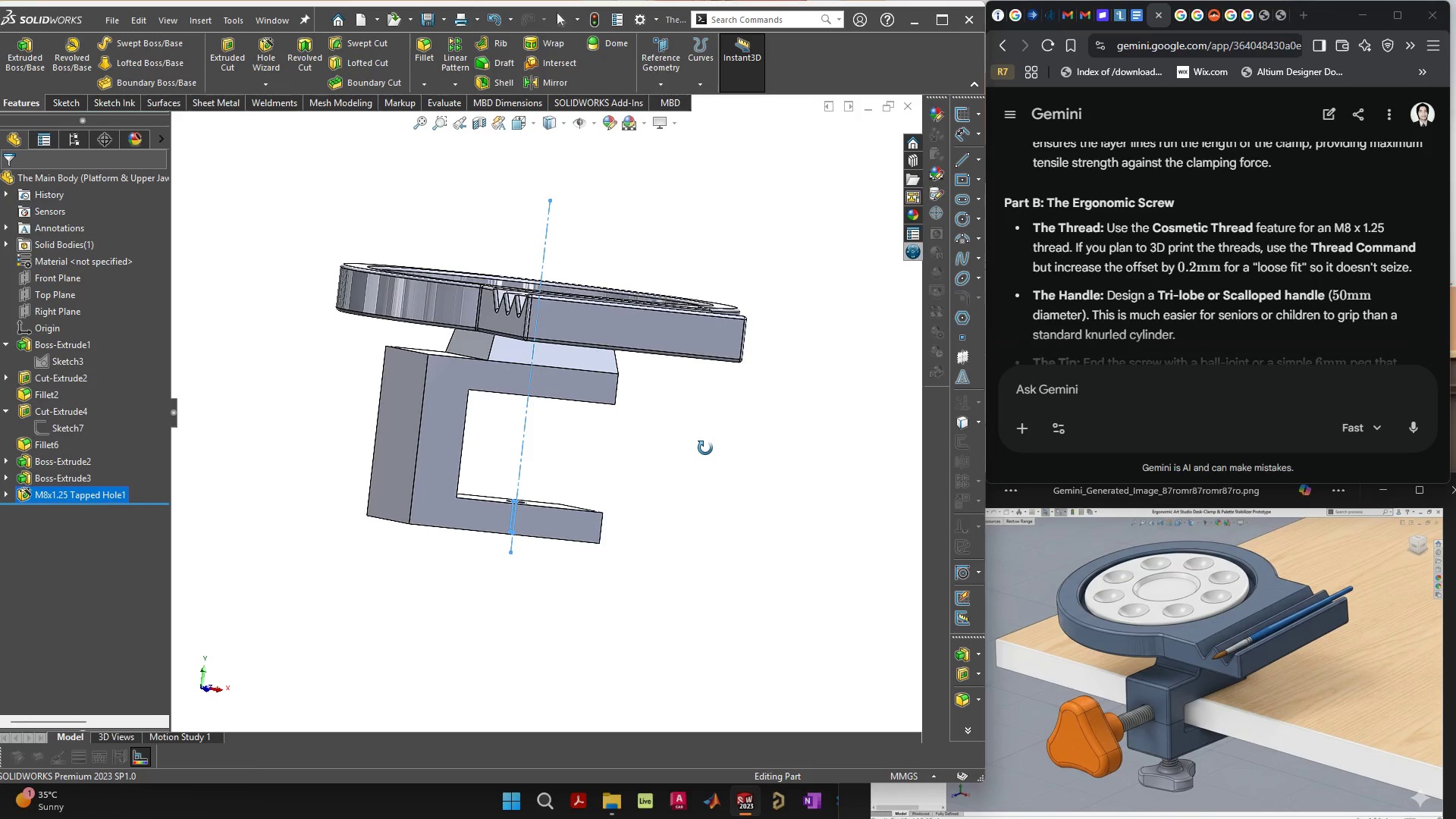 
scroll: coordinate [491, 479], scroll_direction: up, amount: 6.0
 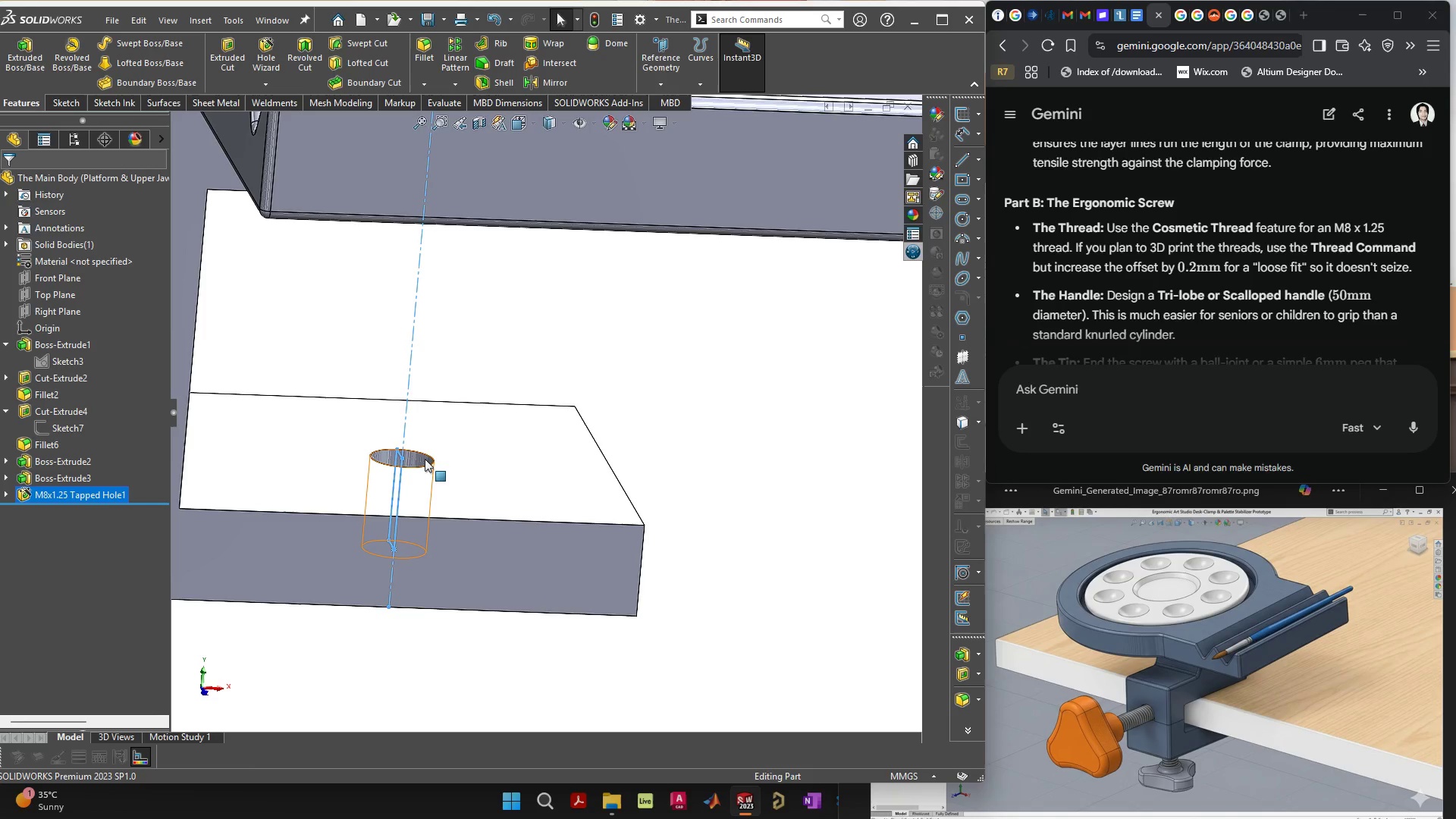 
left_click([424, 459])
 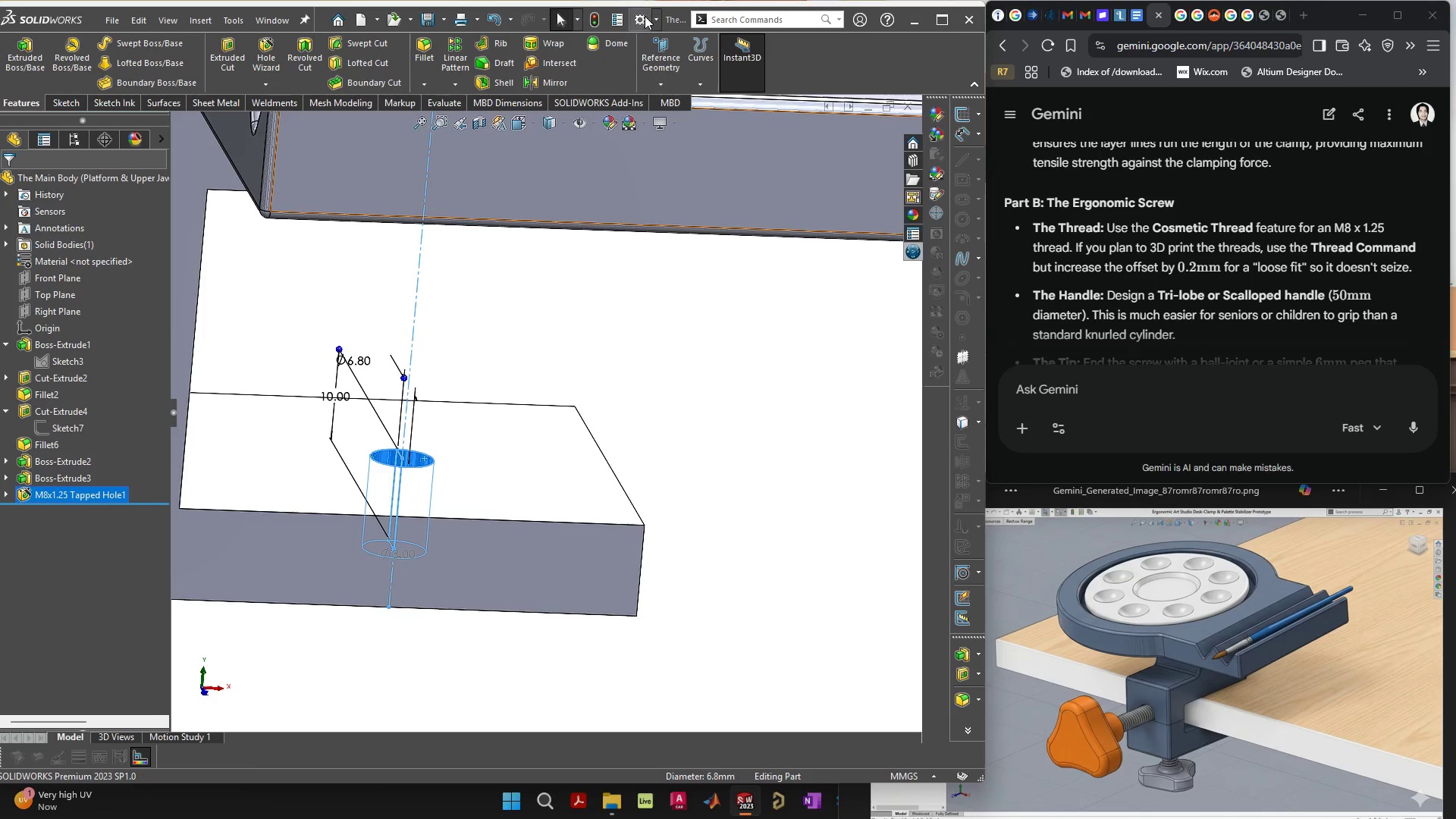 
left_click([640, 20])
 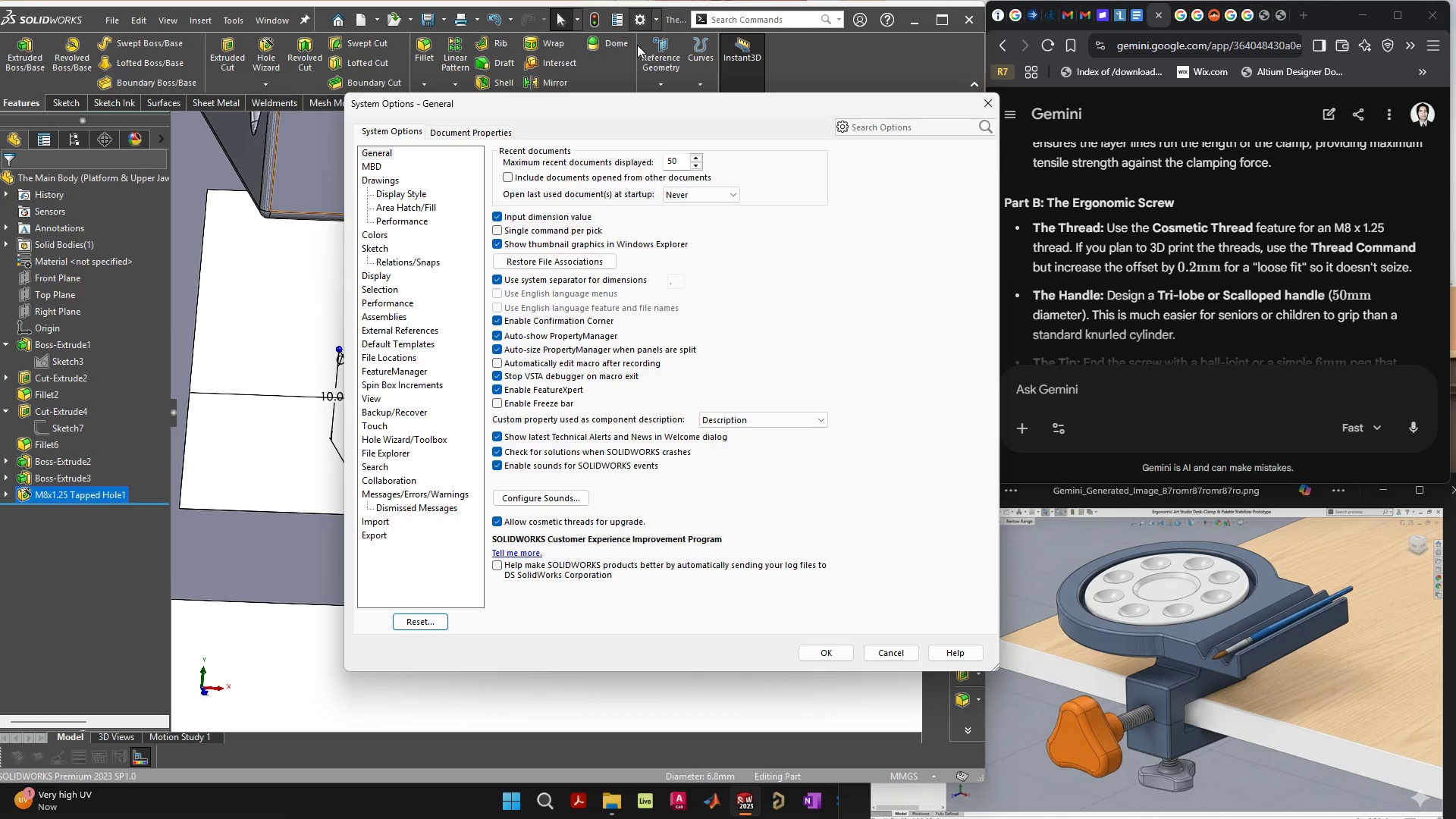 
wait(6.14)
 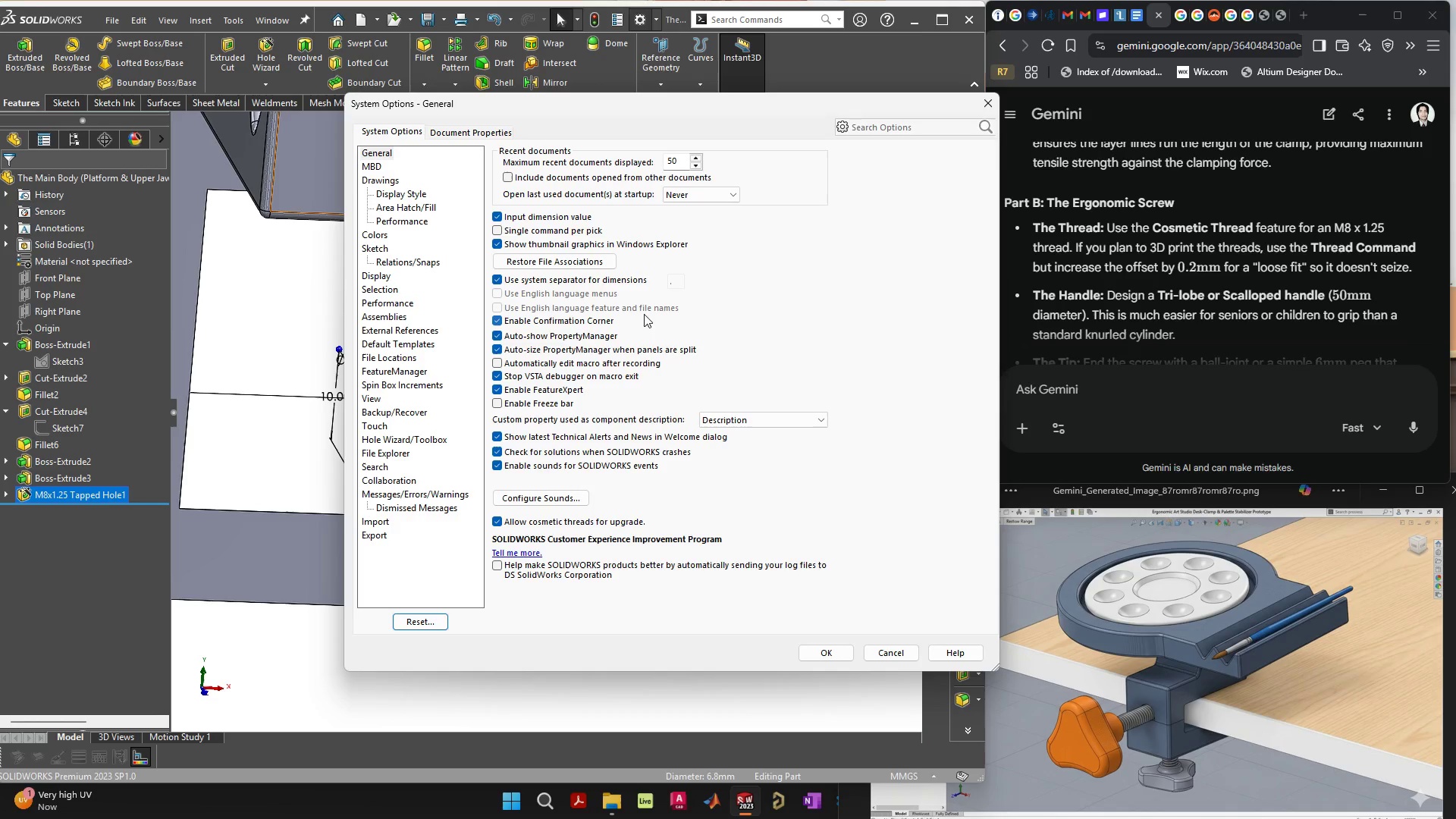 
left_click([505, 127])
 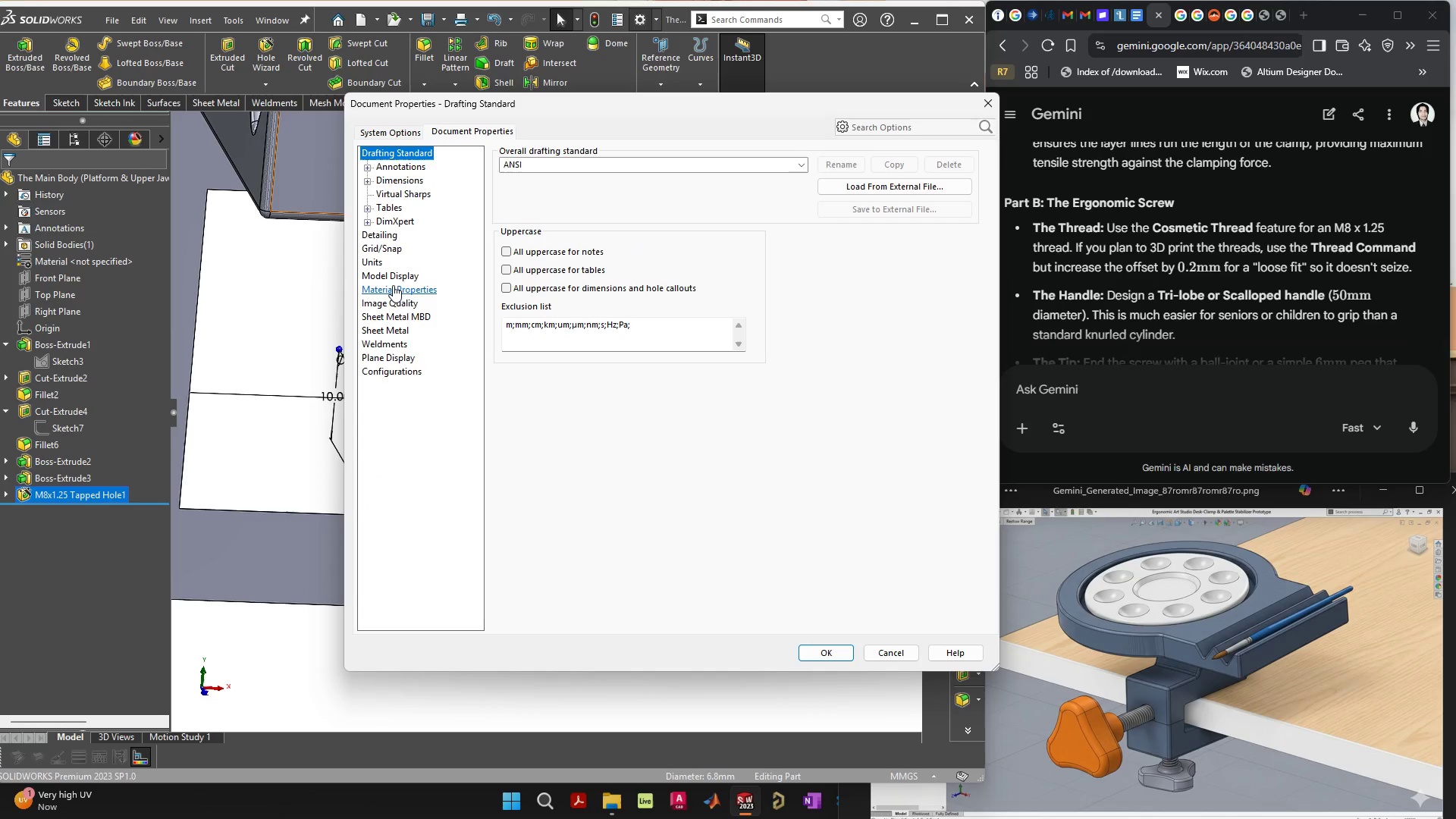 
left_click([393, 286])
 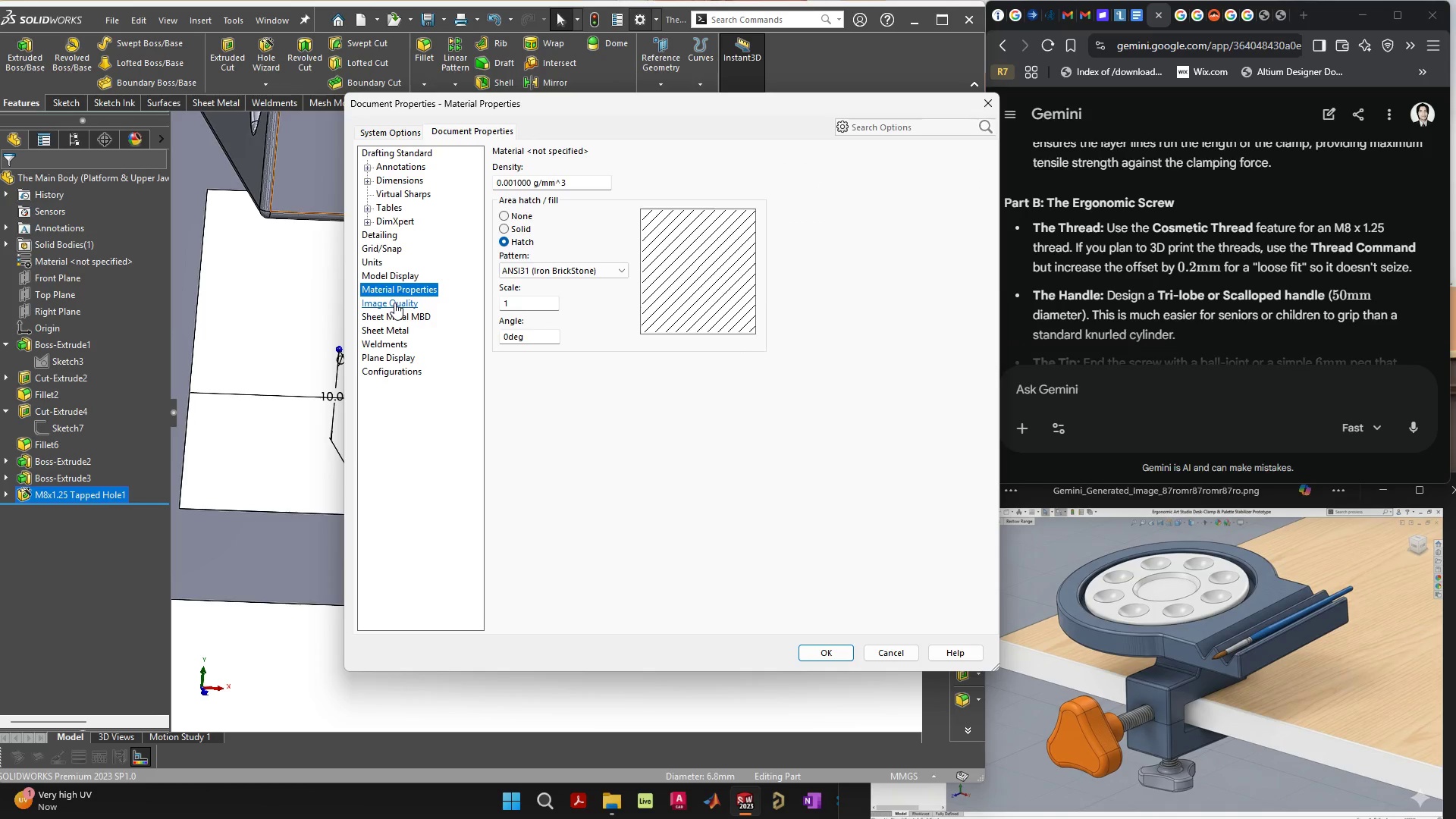 
left_click([394, 303])
 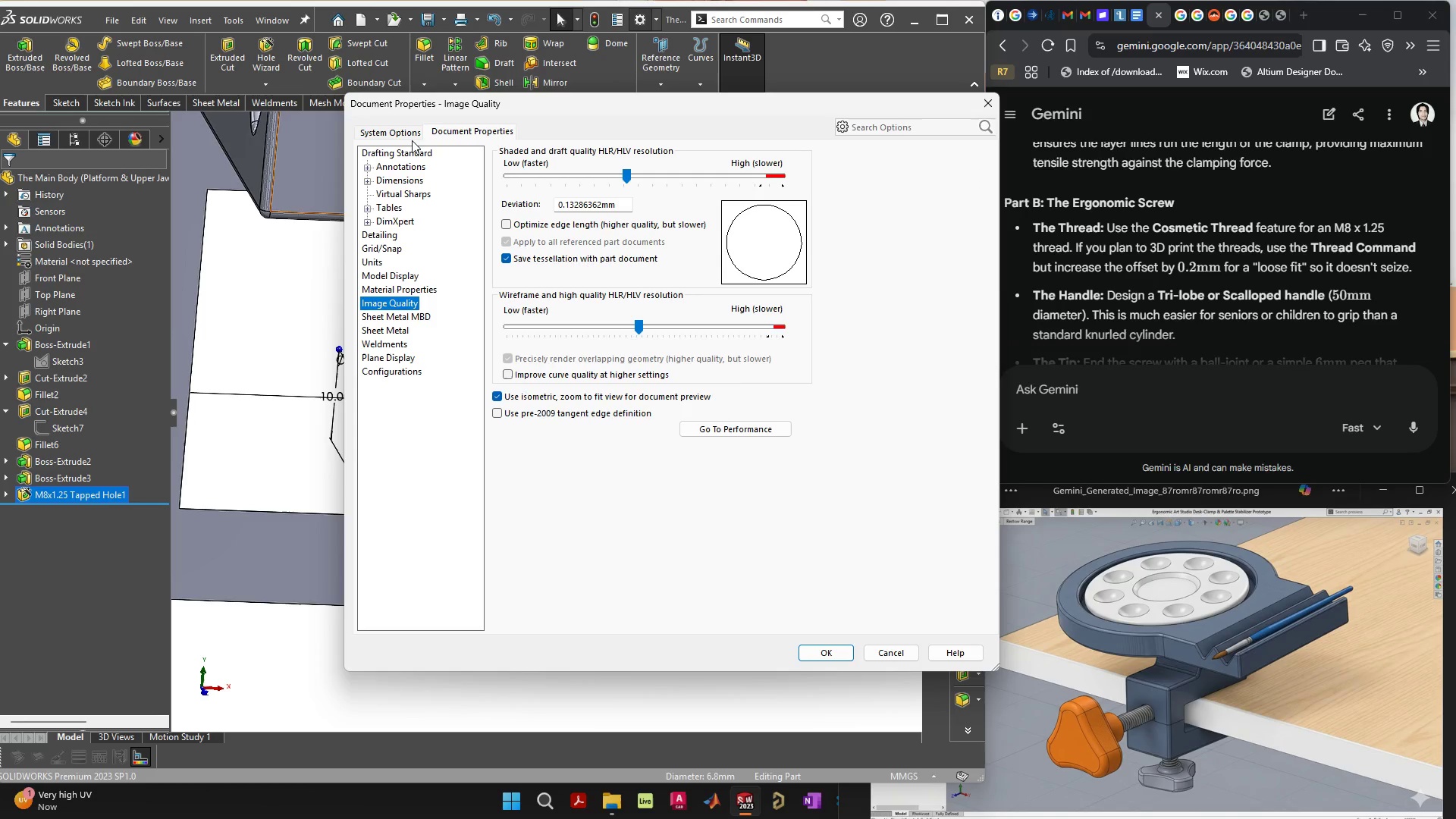 
left_click([398, 130])
 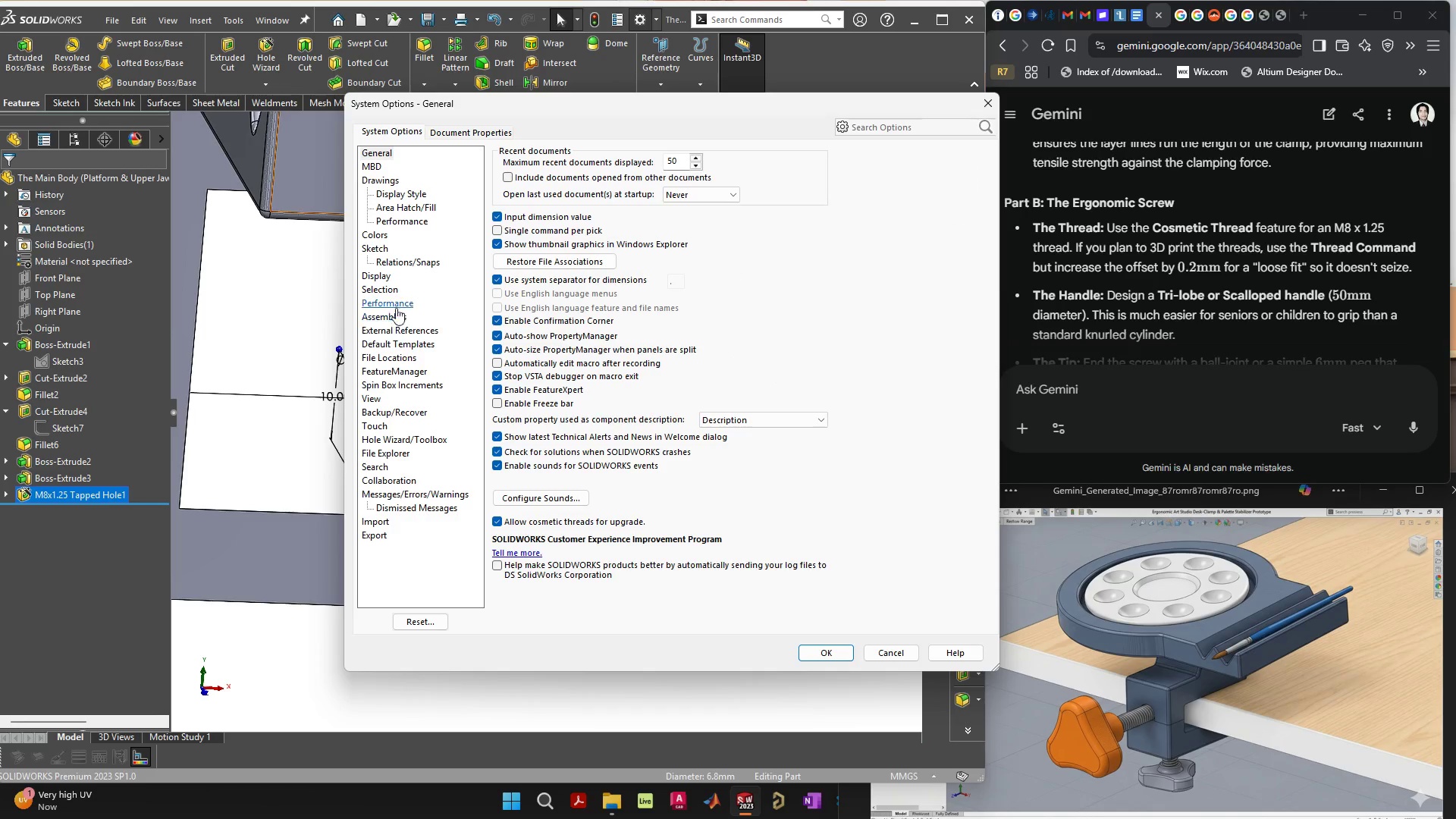 
left_click([381, 272])
 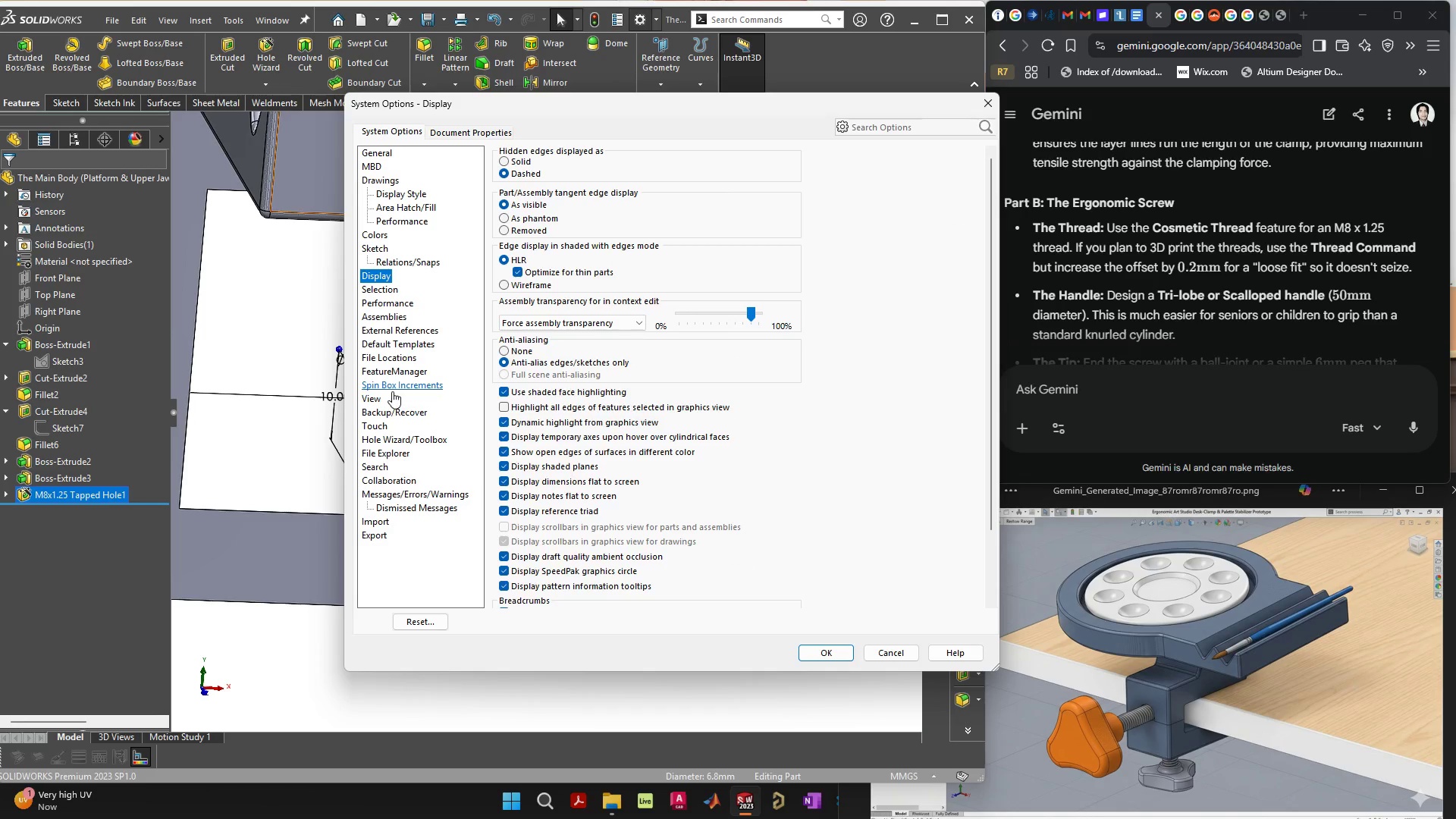 
left_click([403, 438])
 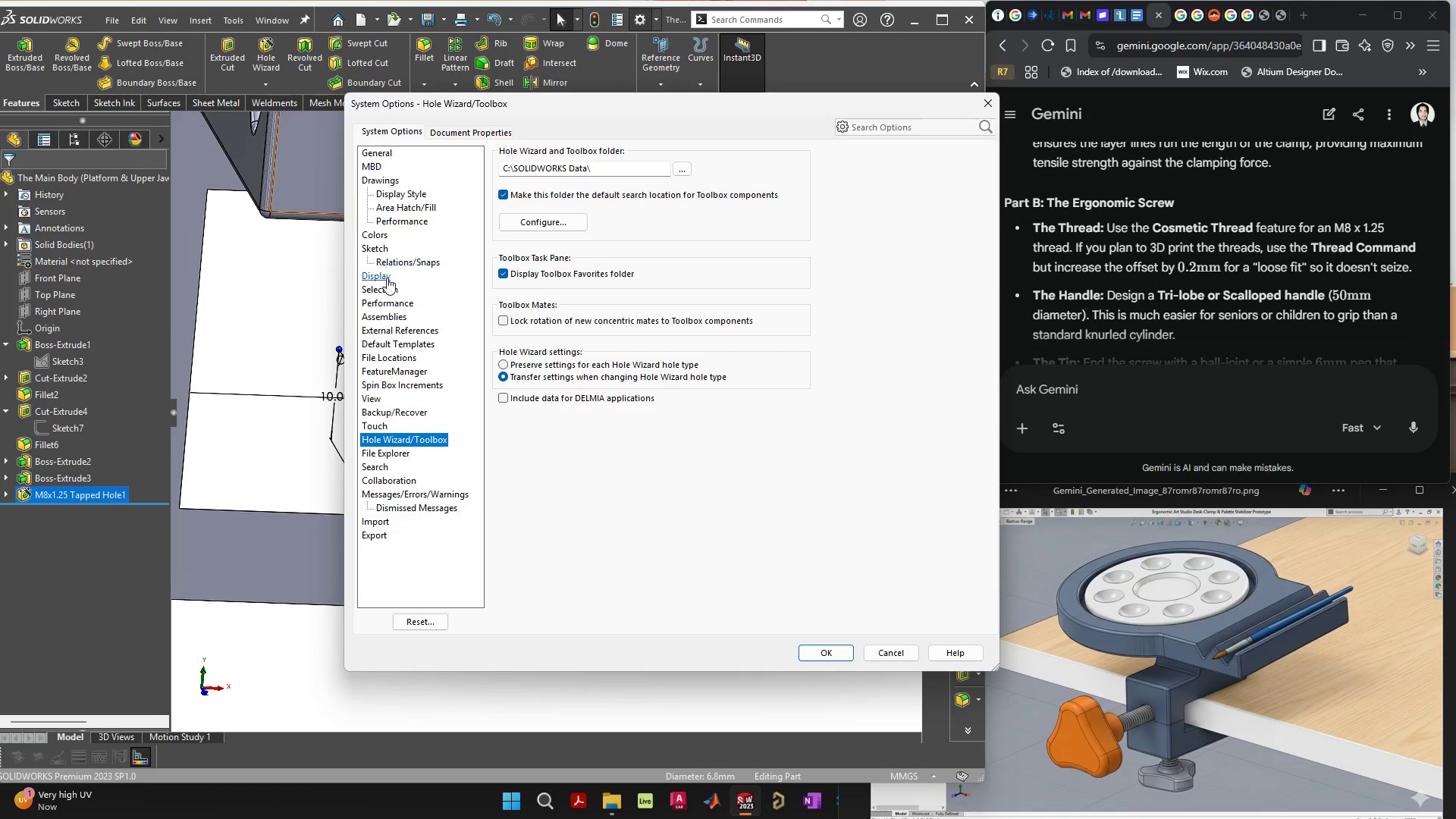 
left_click([387, 278])
 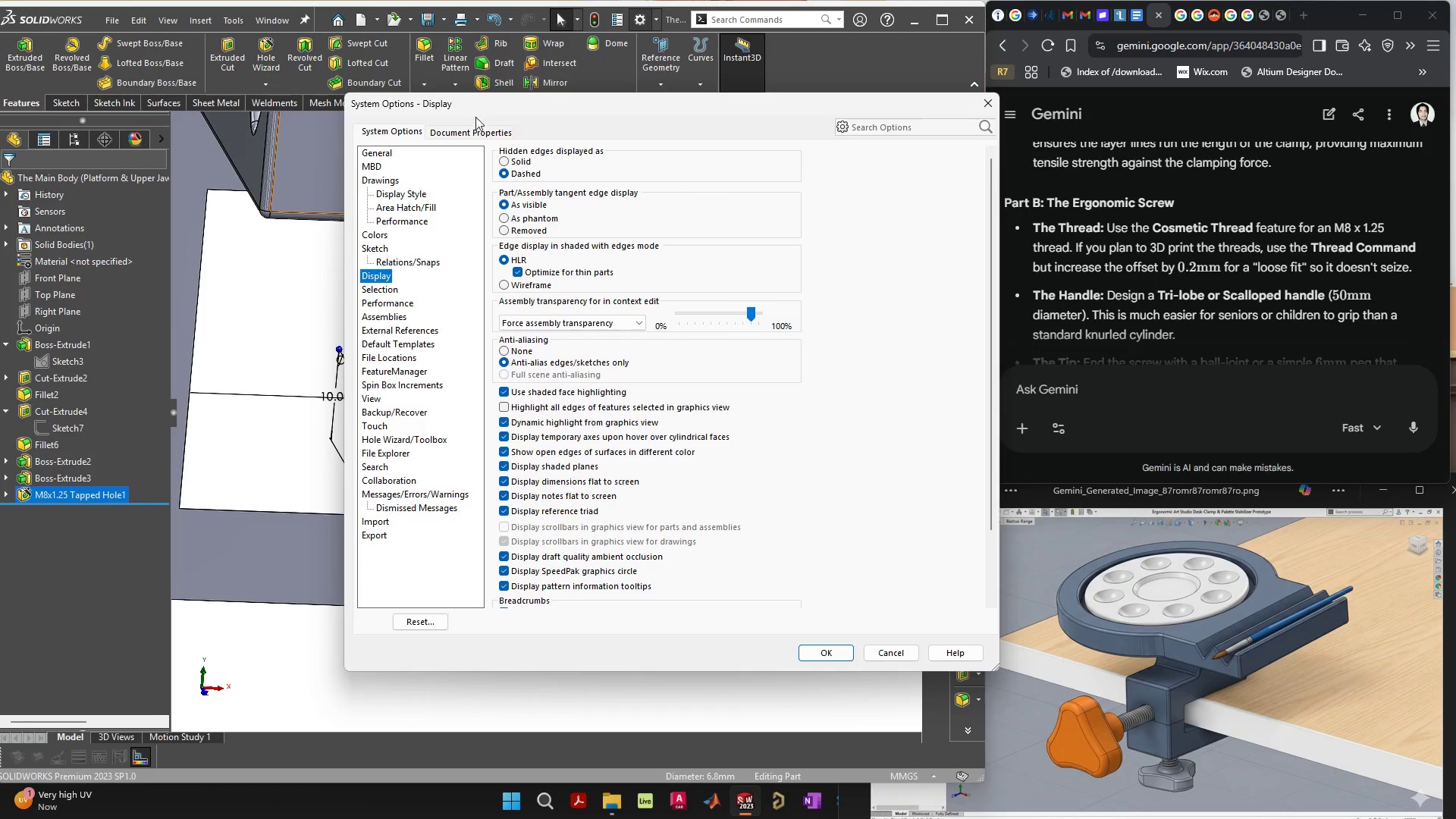 
left_click([472, 130])
 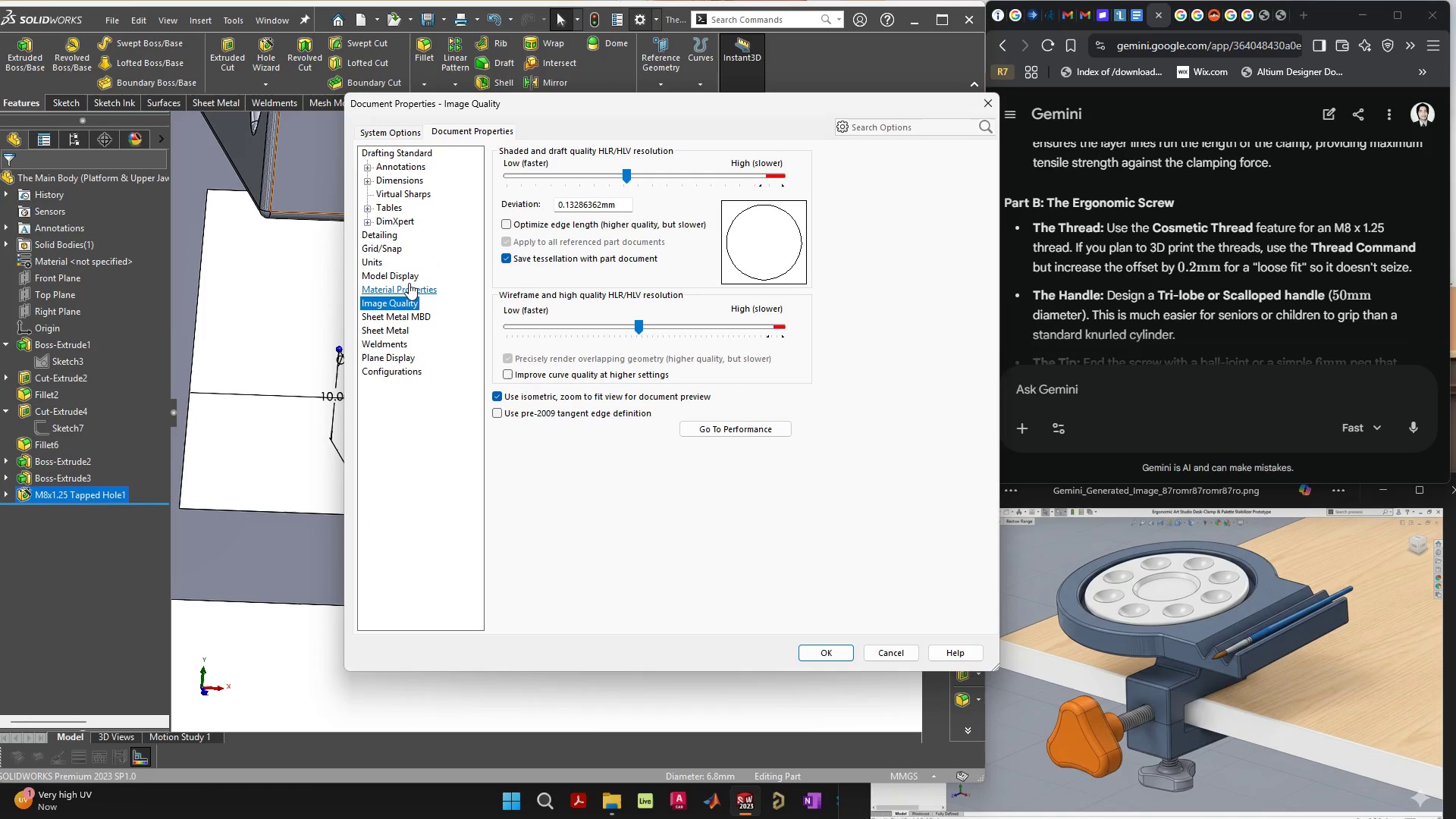 
left_click([390, 237])
 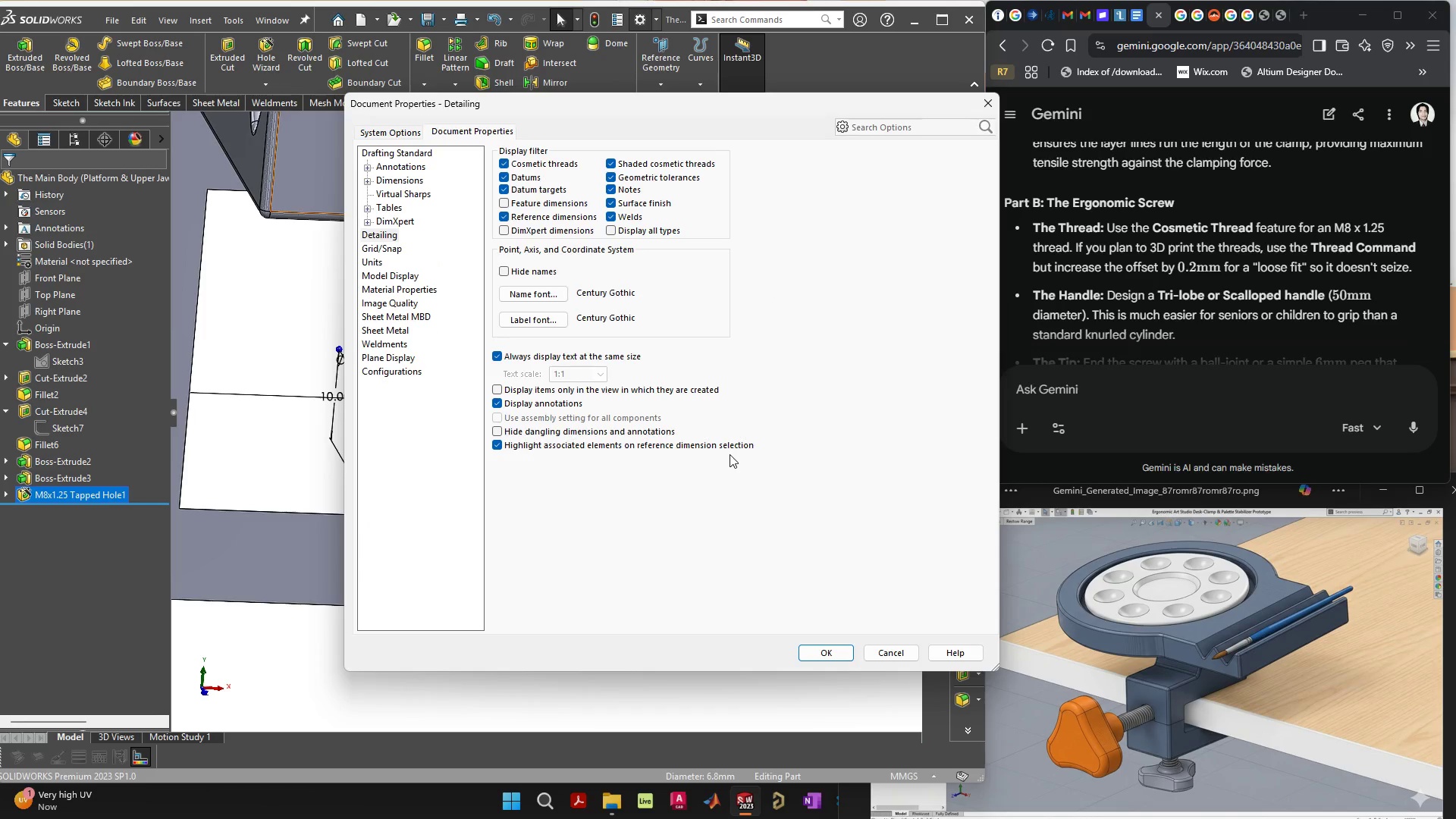 
left_click([834, 648])
 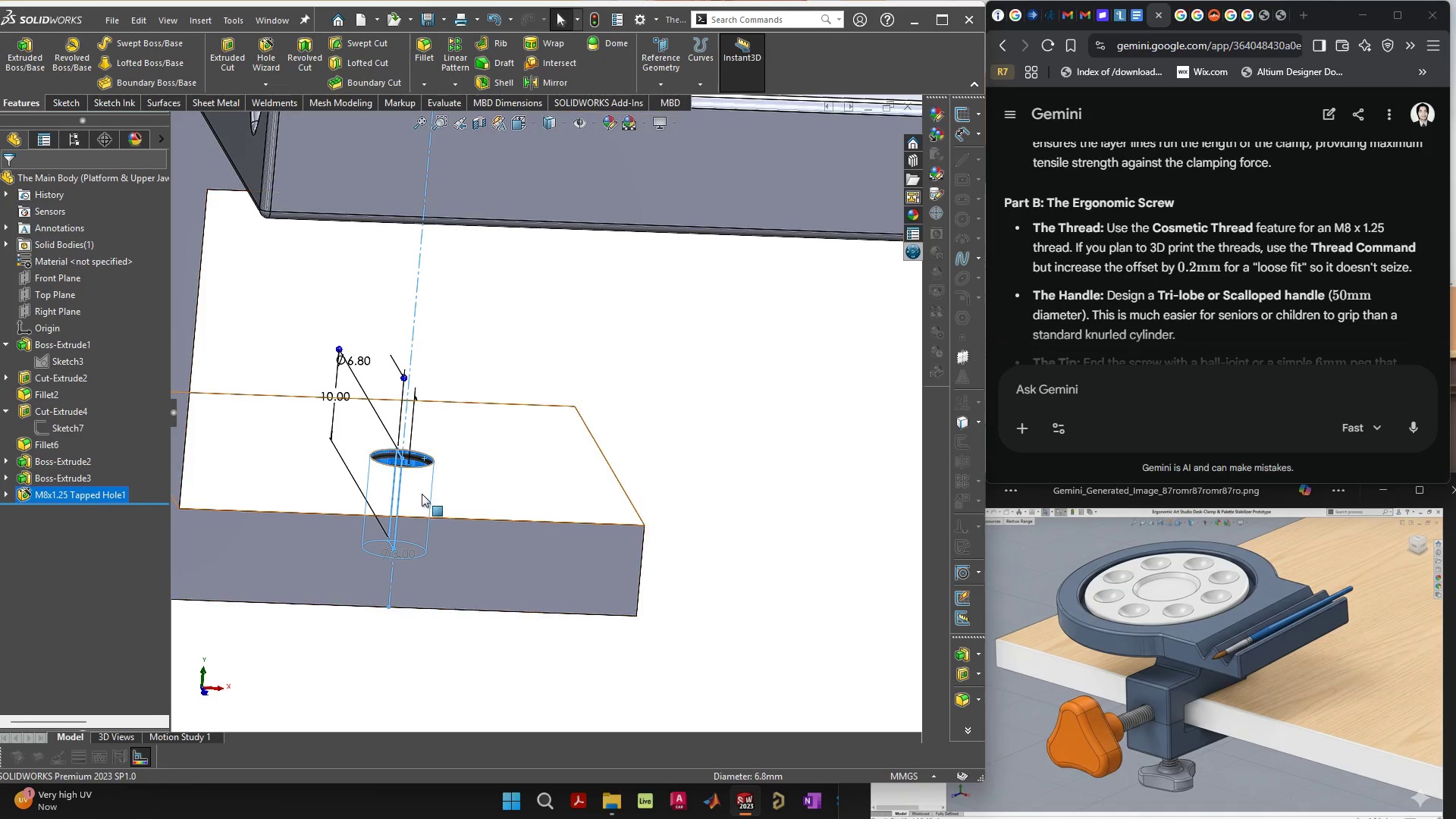 
scroll: coordinate [413, 469], scroll_direction: up, amount: 8.0
 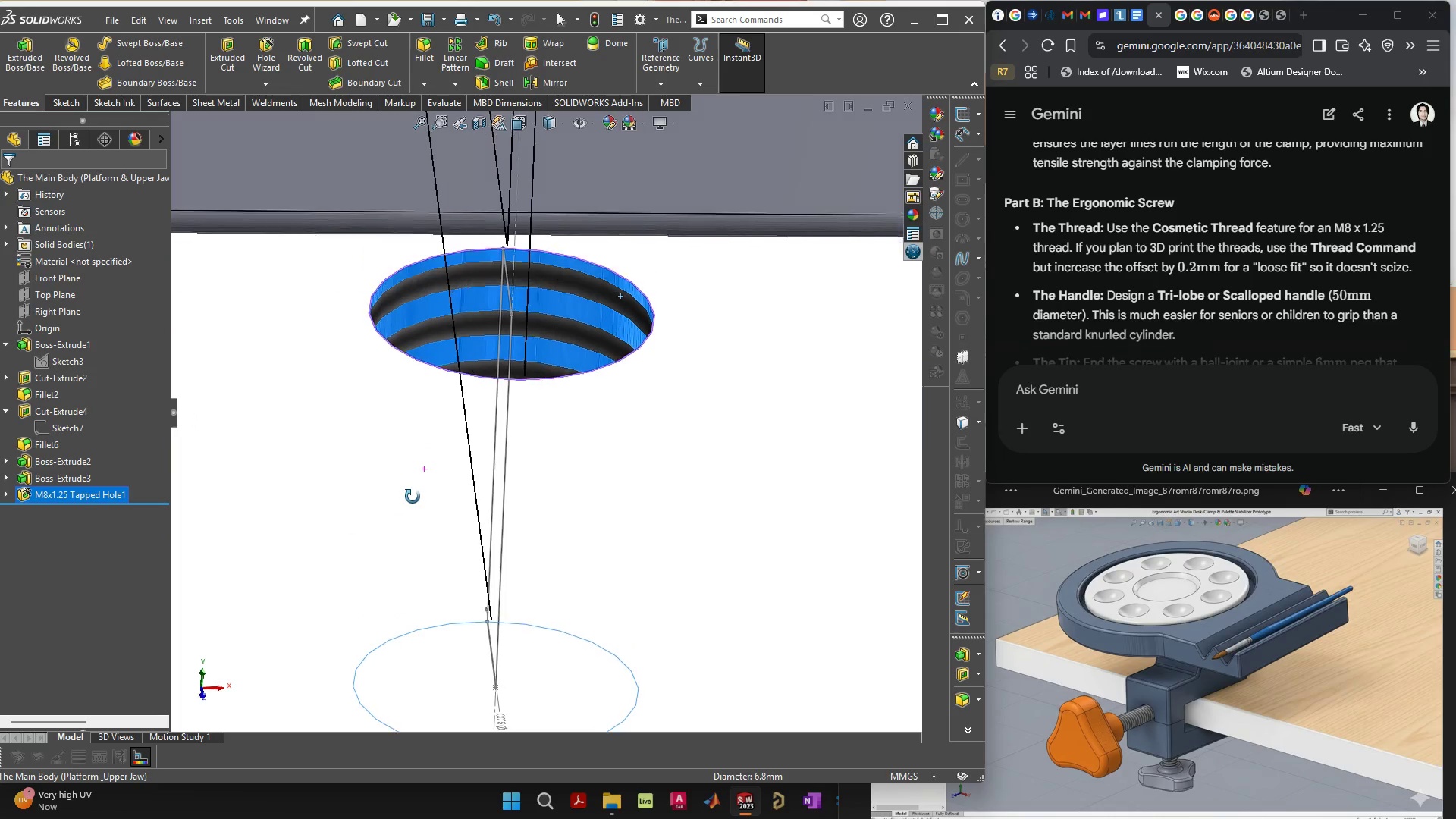 
scroll: coordinate [513, 492], scroll_direction: down, amount: 12.0
 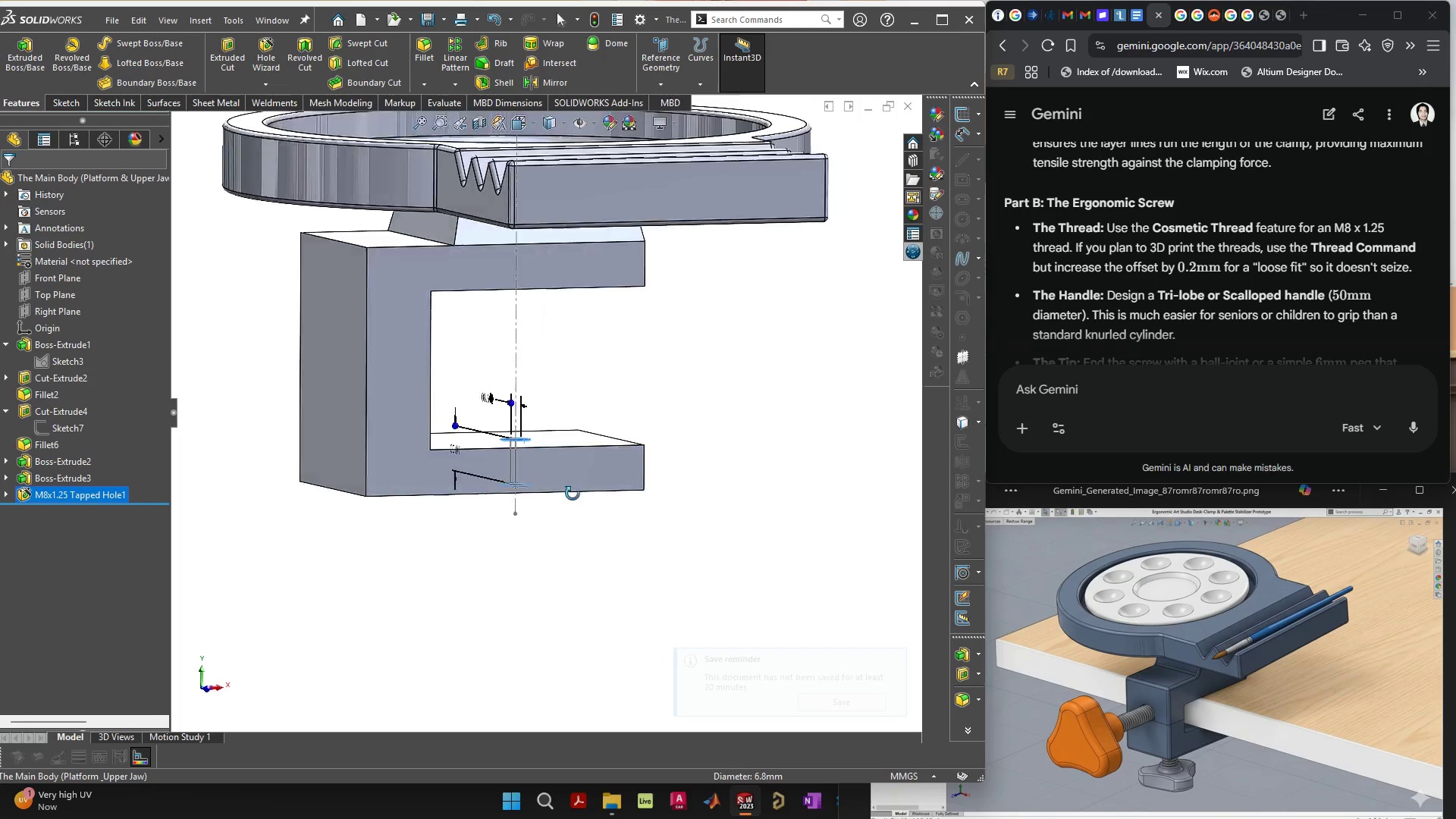 
left_click([491, 563])
 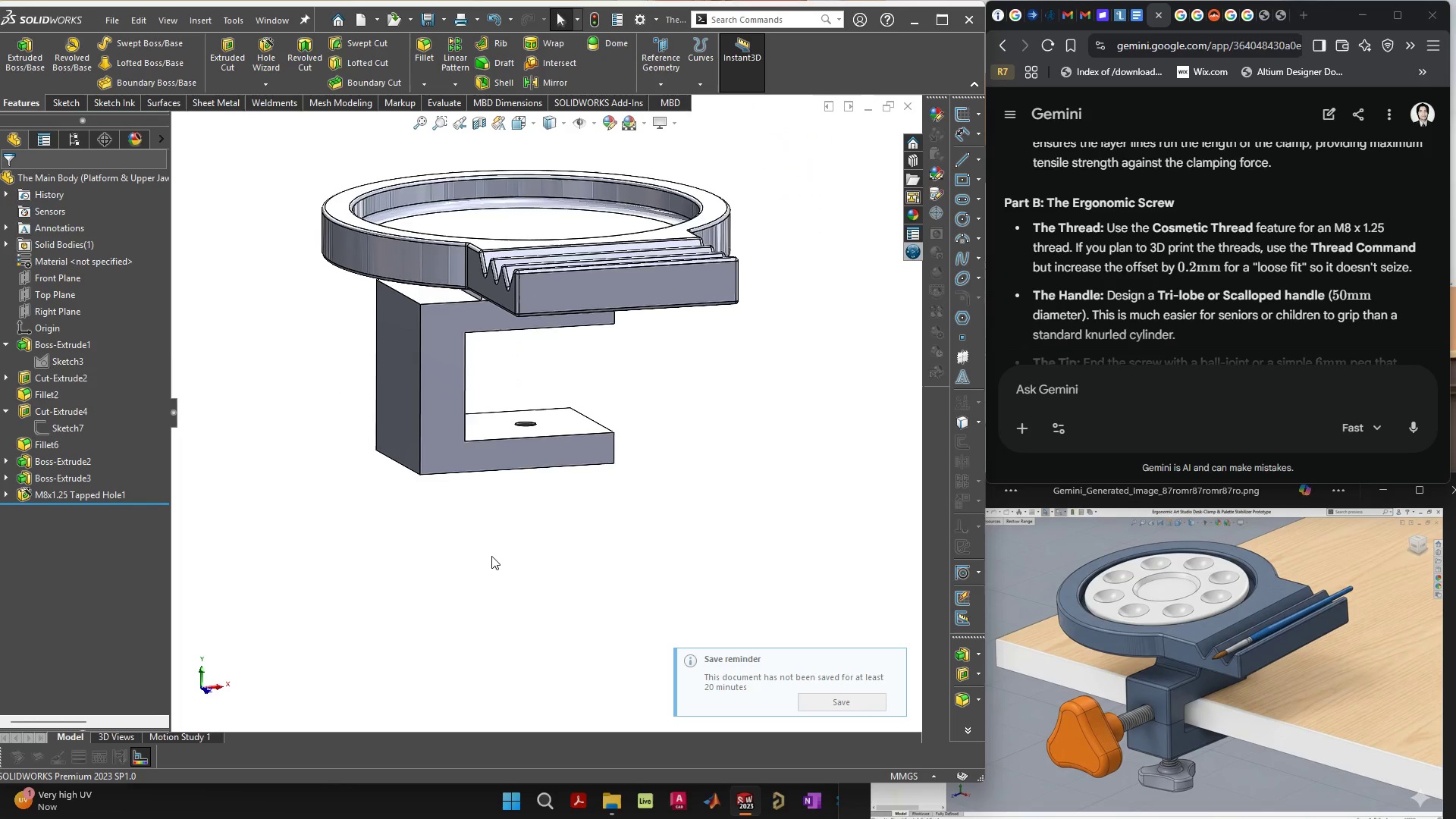 
scroll: coordinate [515, 394], scroll_direction: down, amount: 1.0
 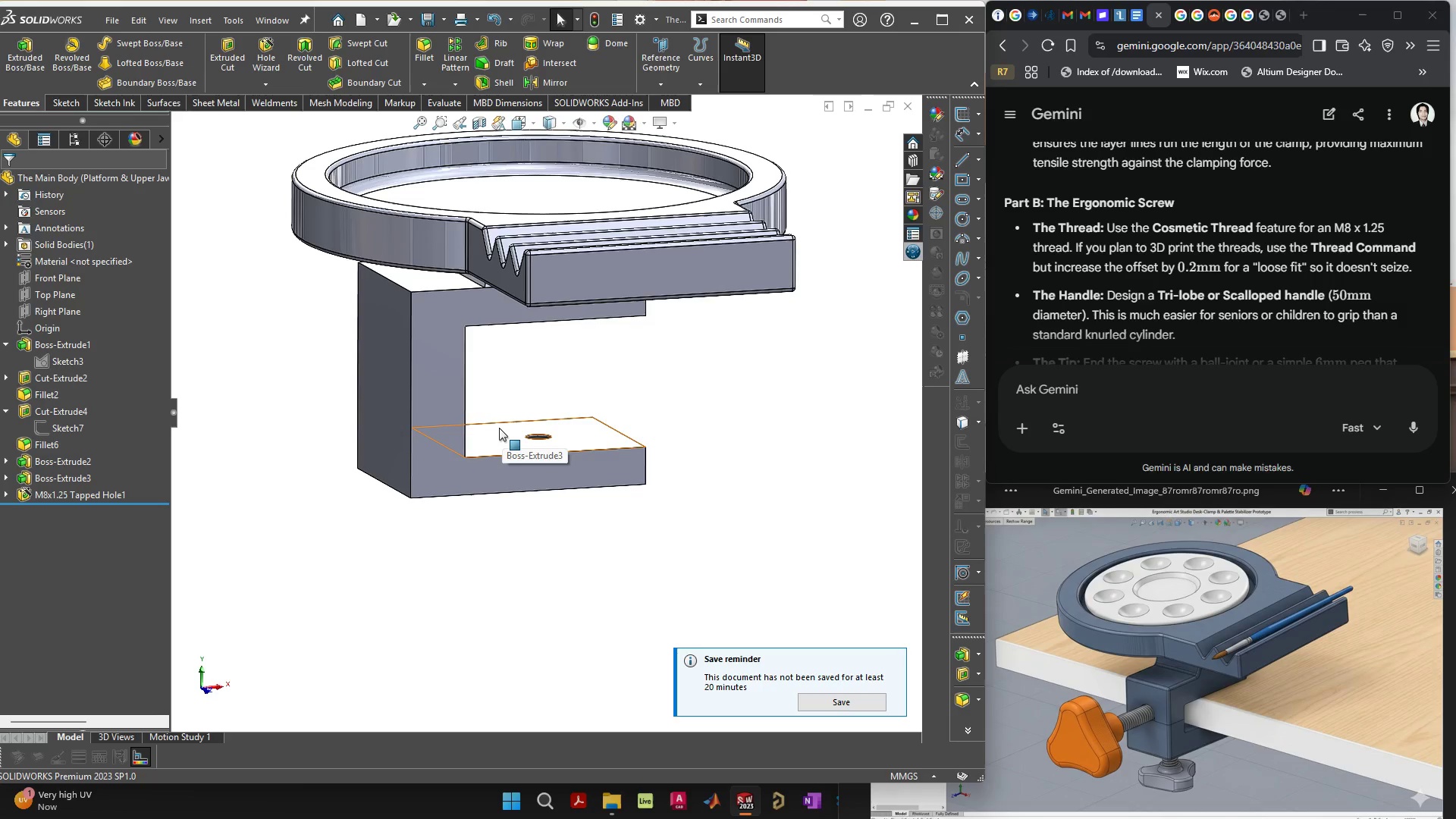 
scroll: coordinate [511, 470], scroll_direction: up, amount: 1.0
 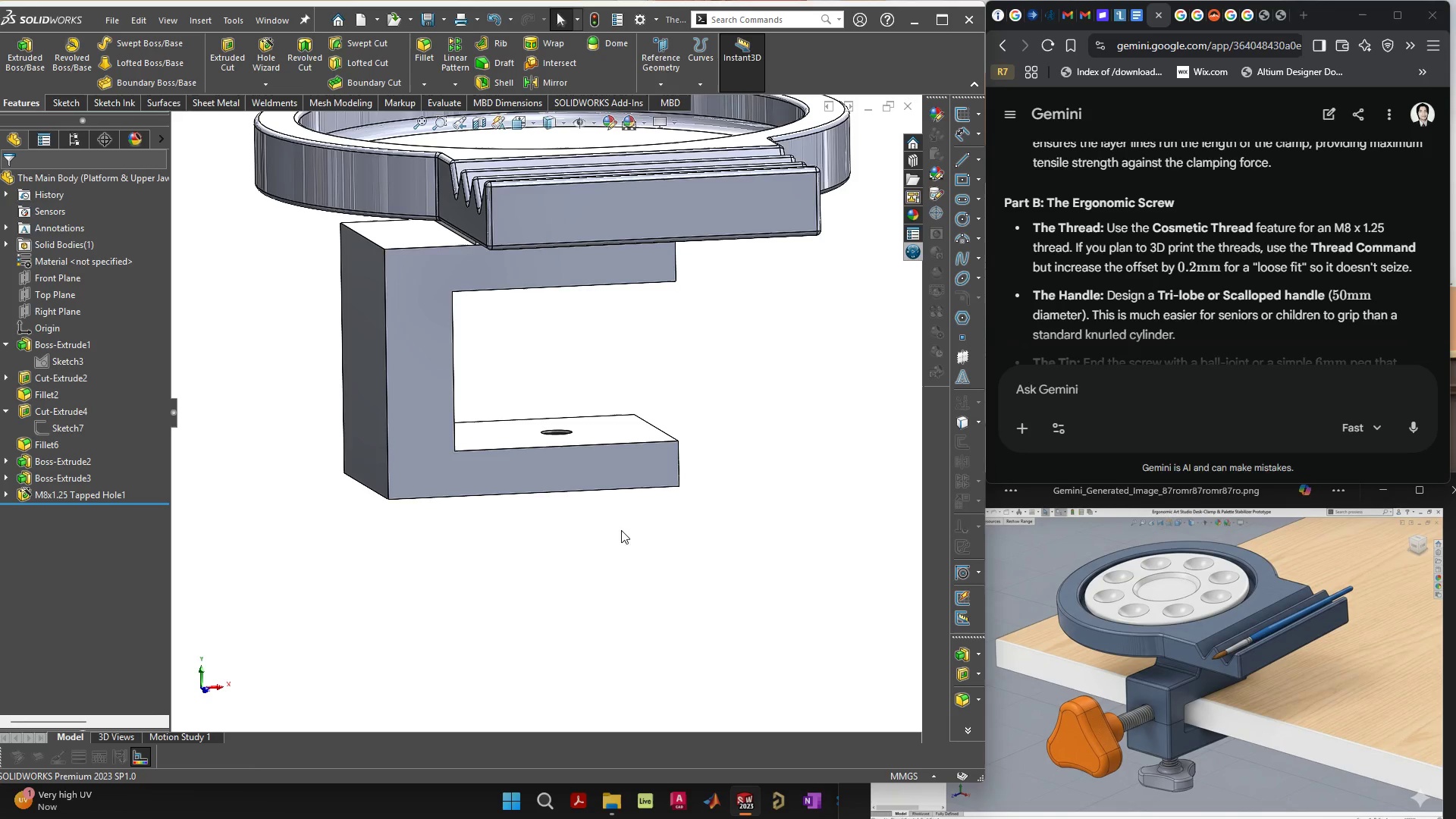 
wait(17.61)
 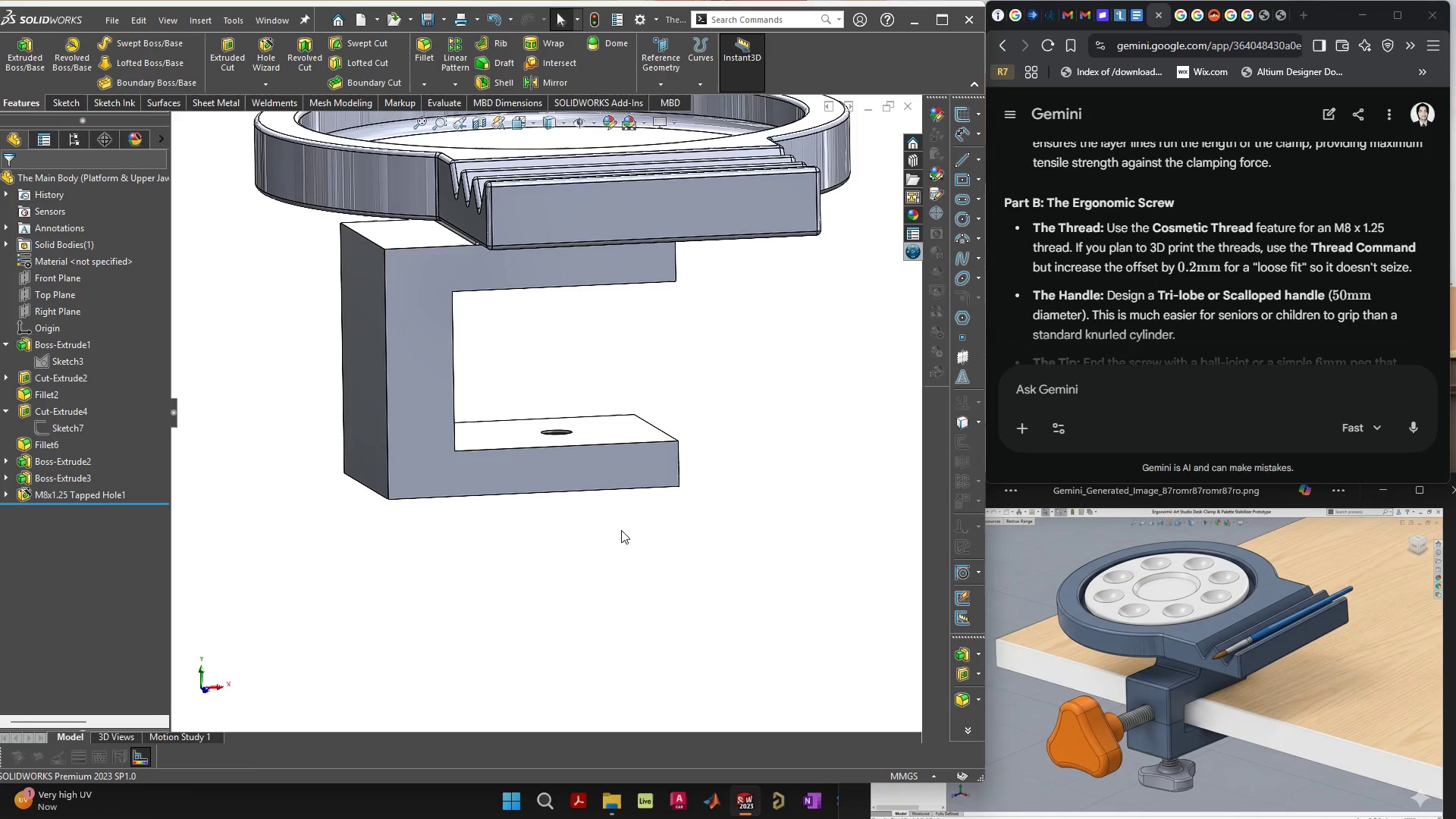 
middle_click([573, 516])
 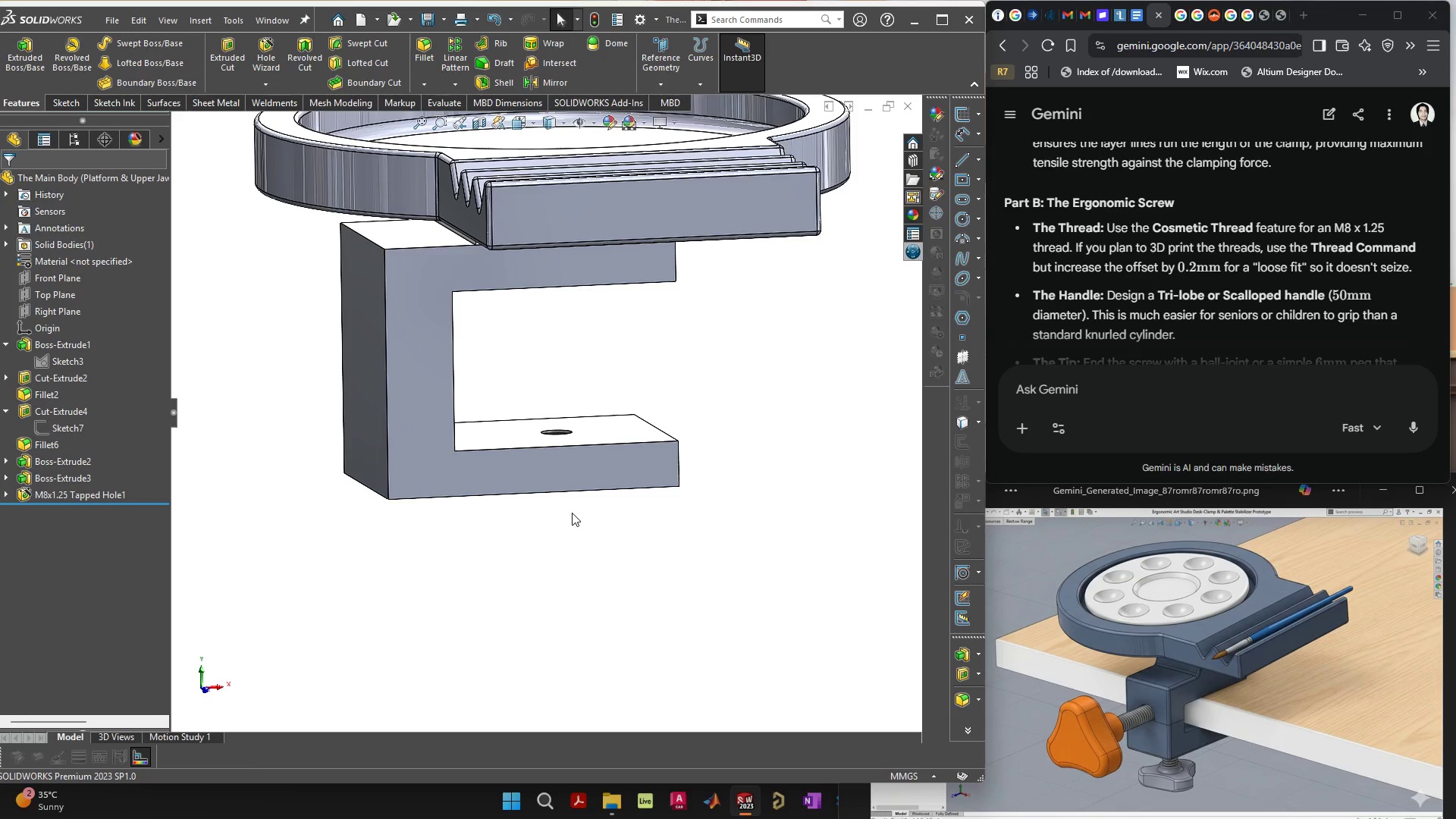 
scroll: coordinate [572, 513], scroll_direction: down, amount: 2.0
 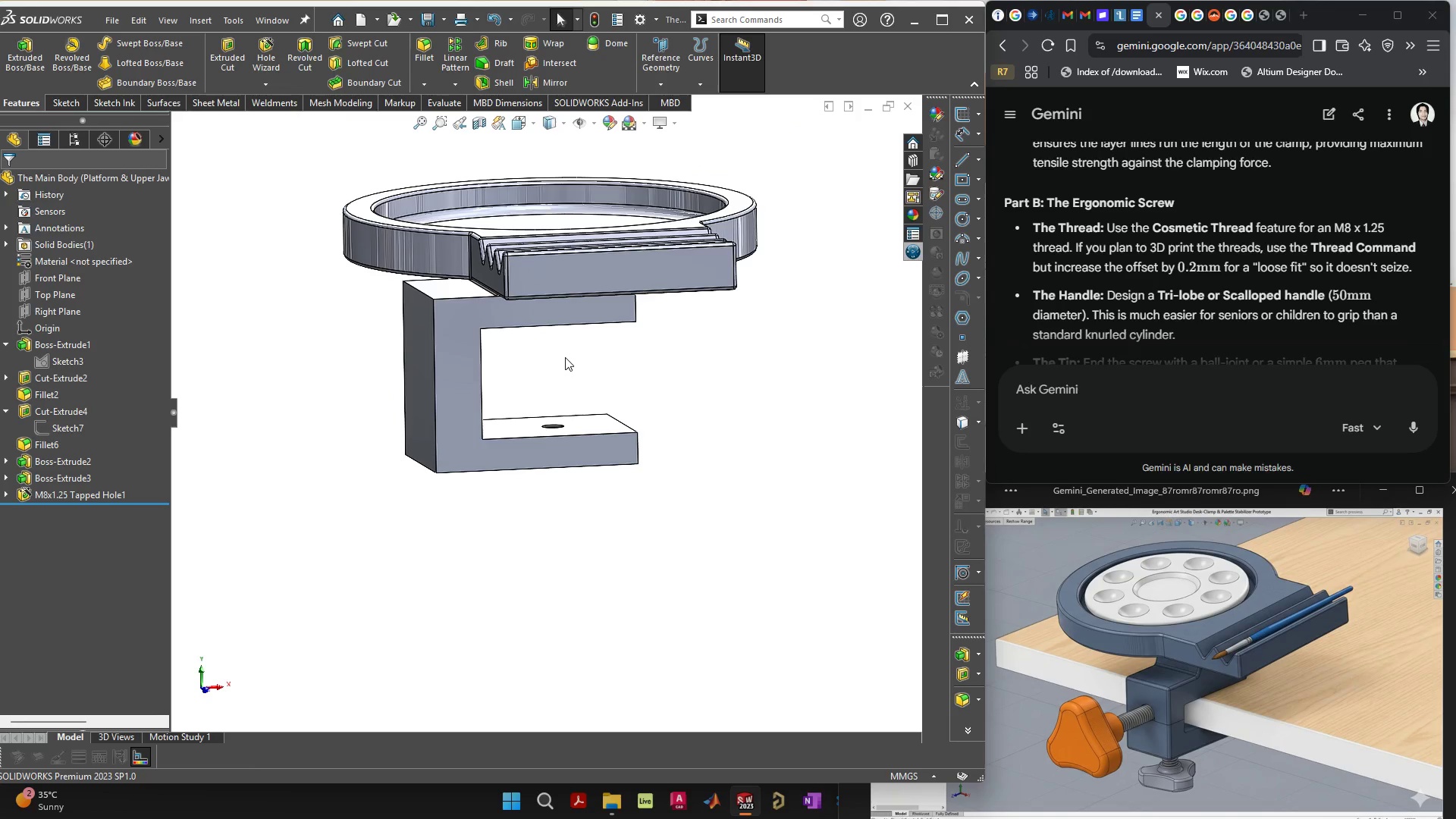 
scroll: coordinate [565, 357], scroll_direction: up, amount: 3.0
 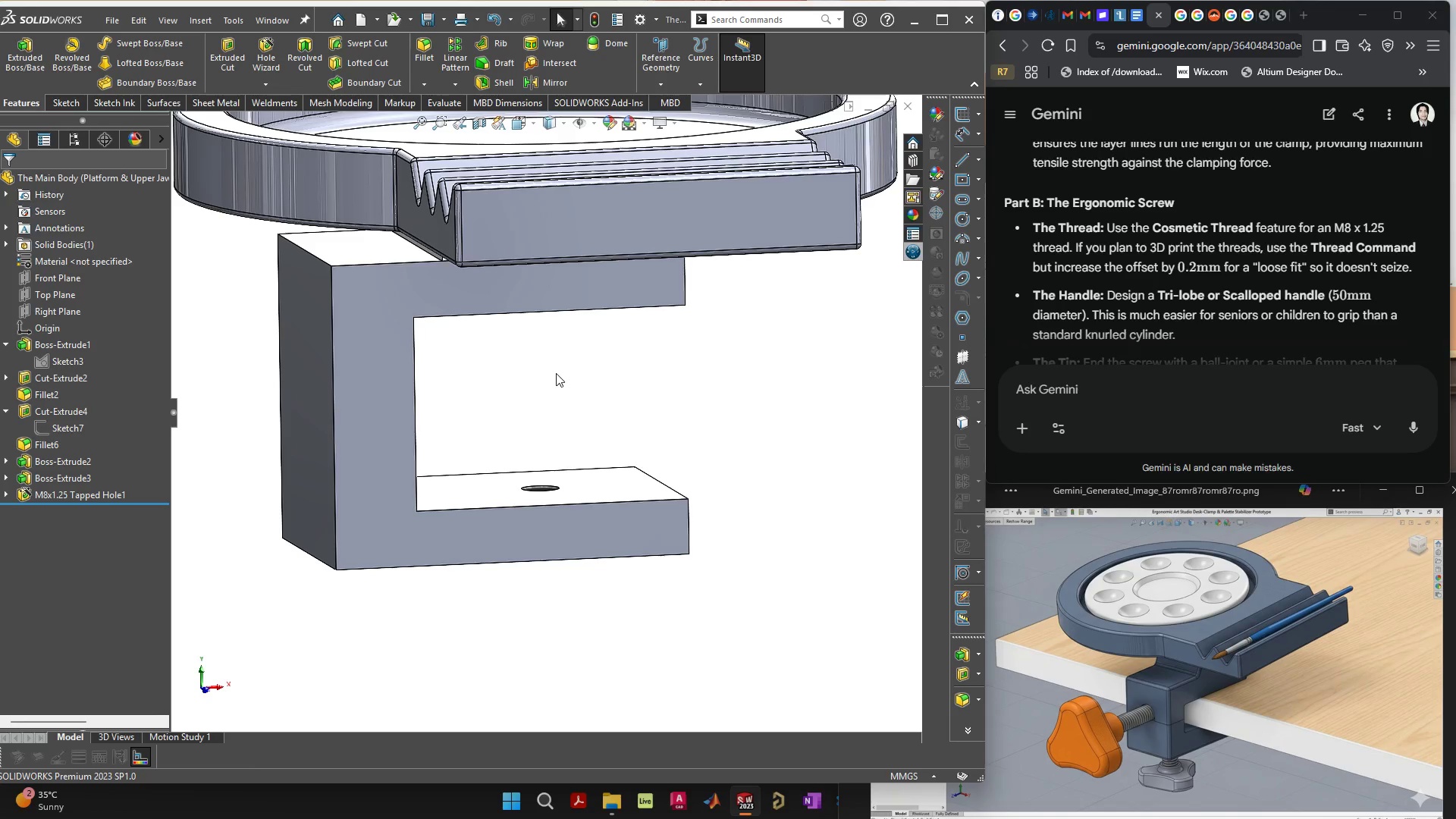 
wait(8.46)
 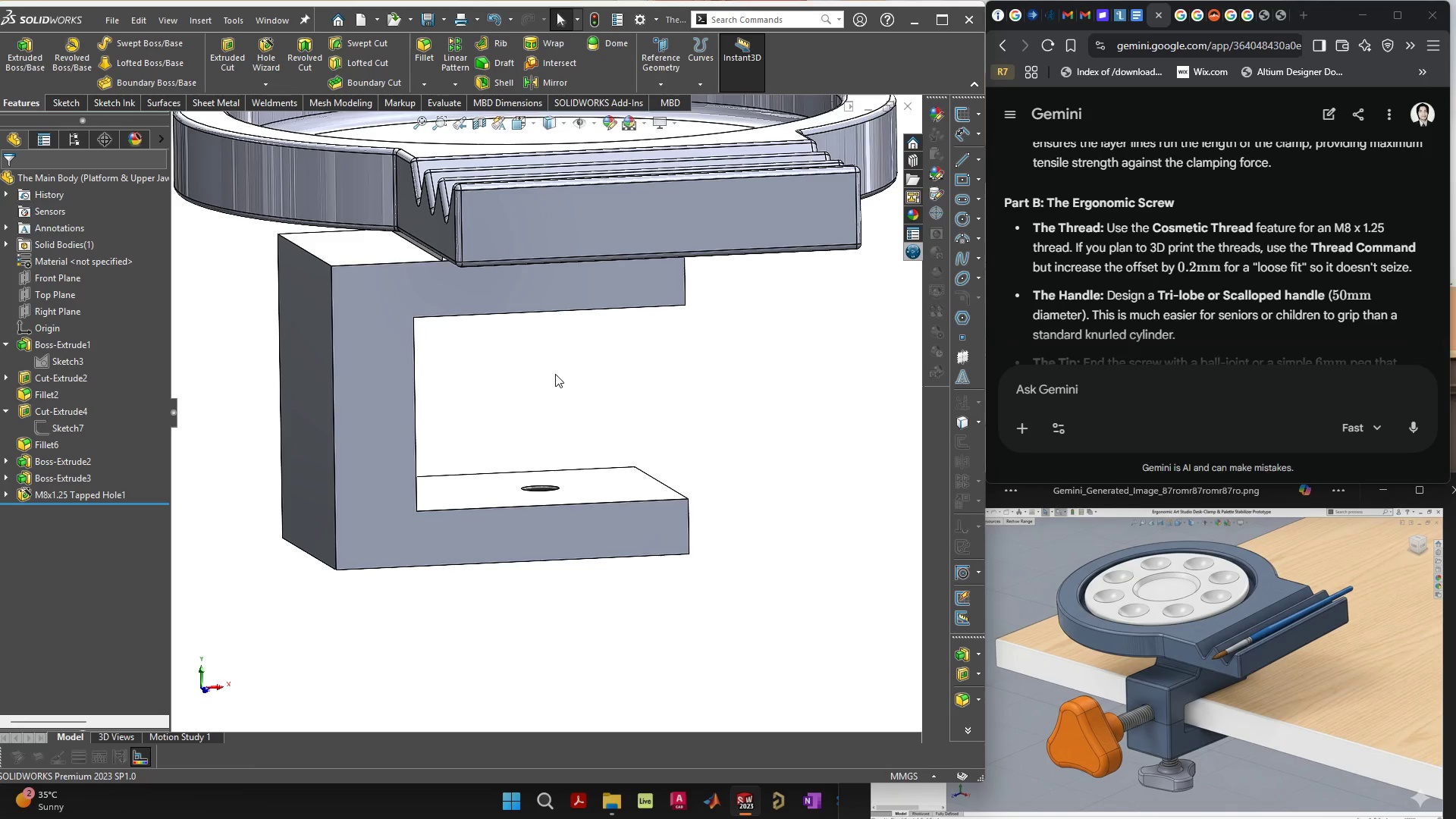 
key(Control+S)
 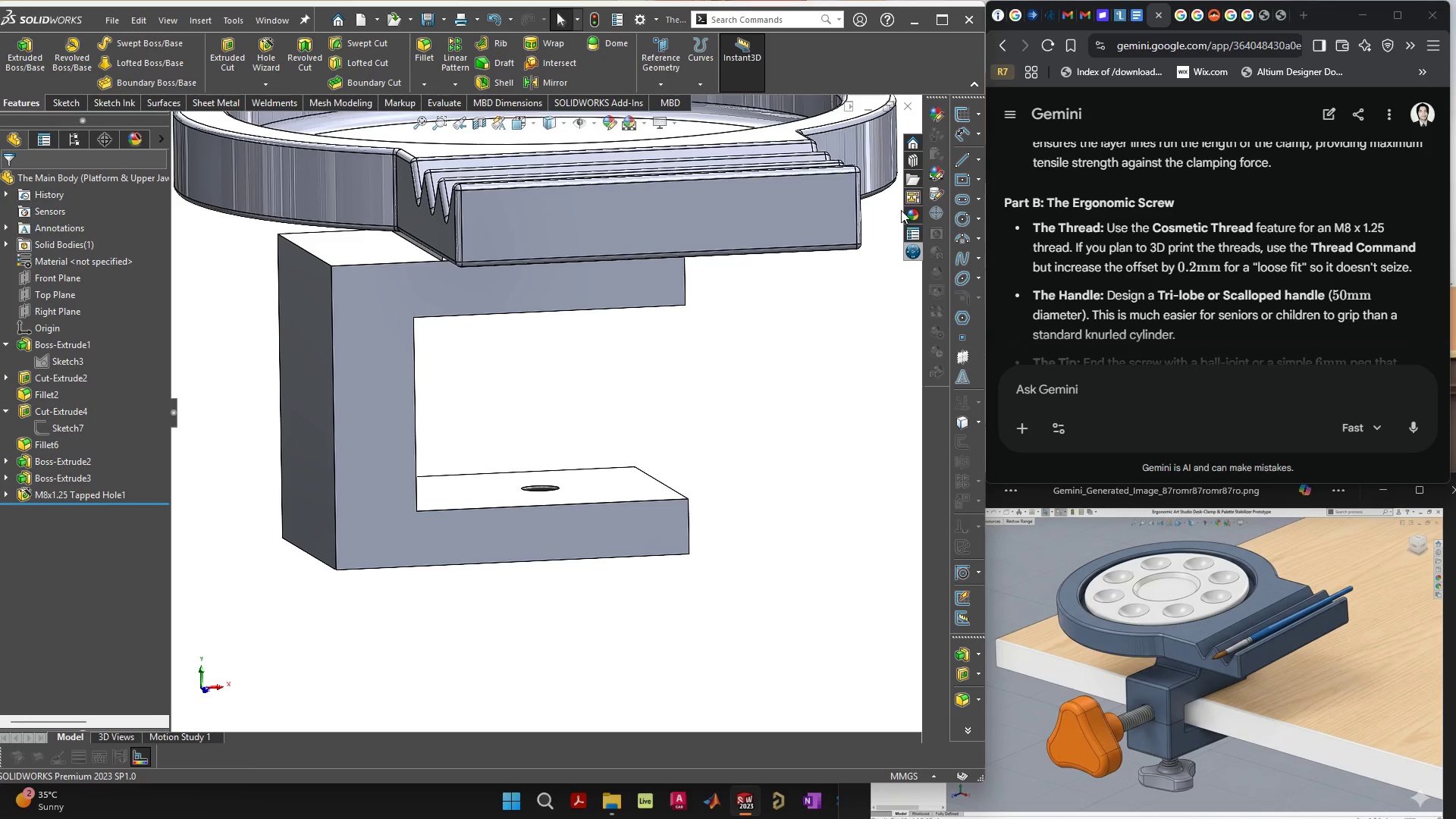 
left_click([912, 210])
 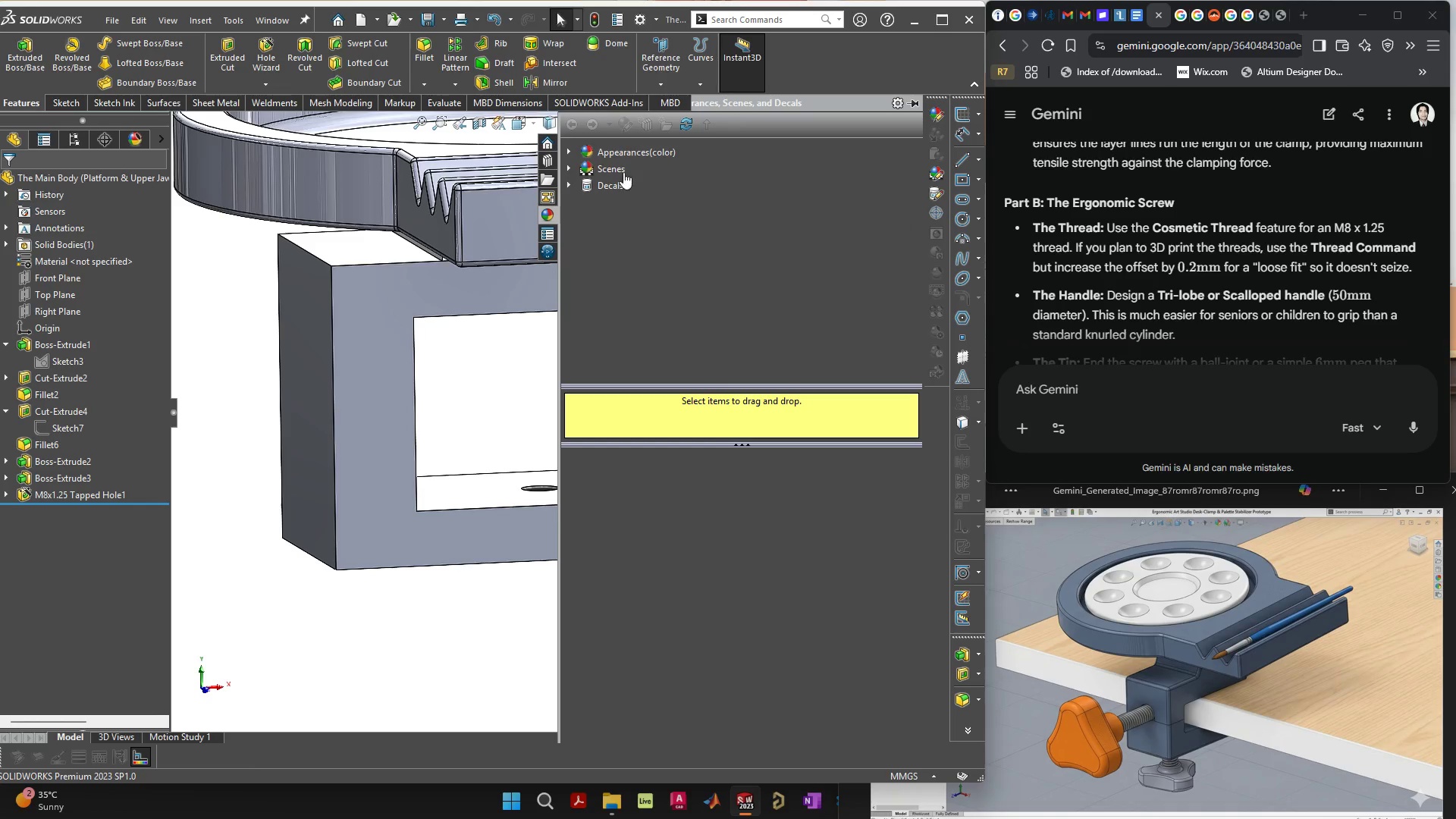 
left_click([582, 149])
 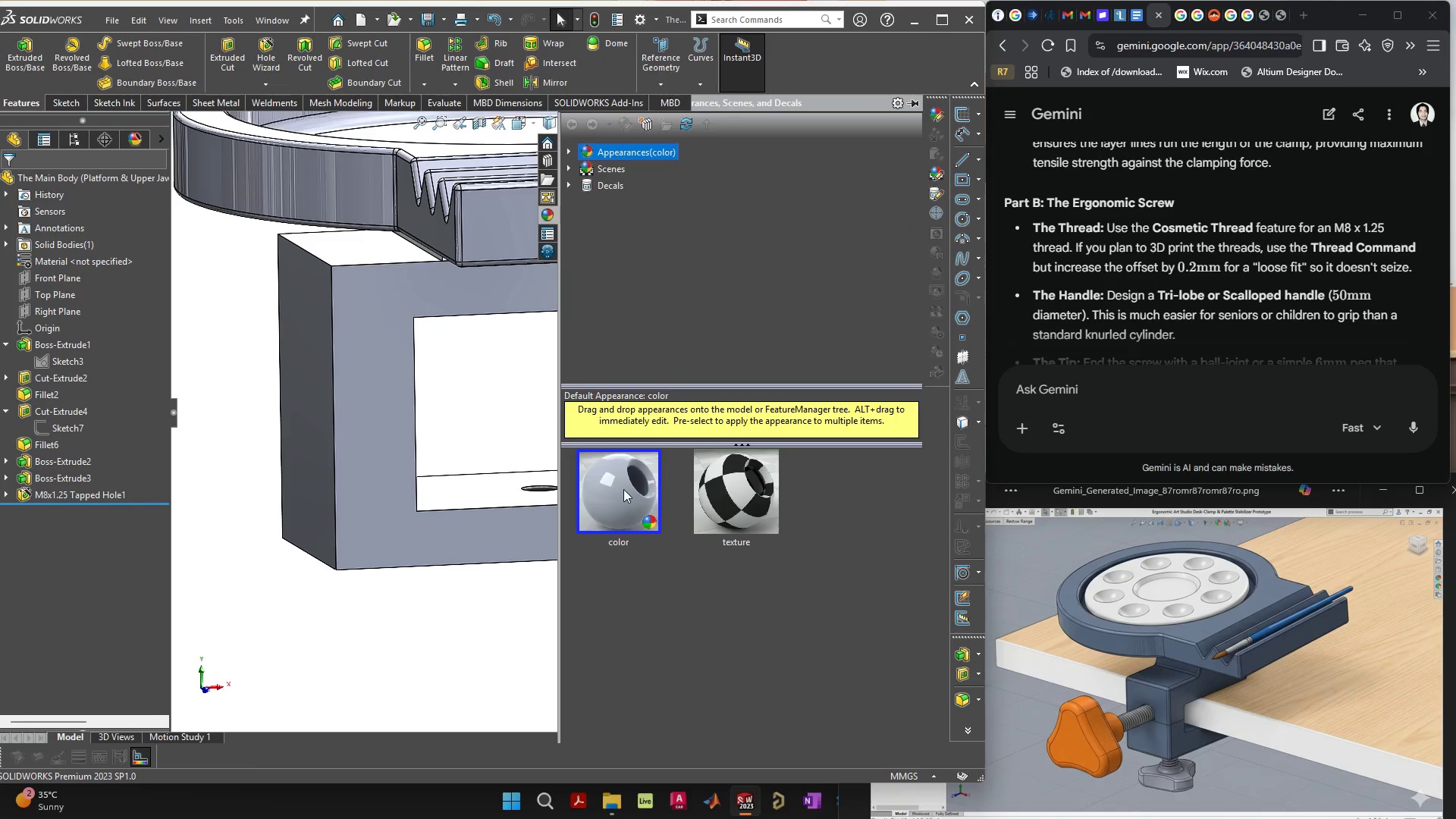 
double_click([623, 486])
 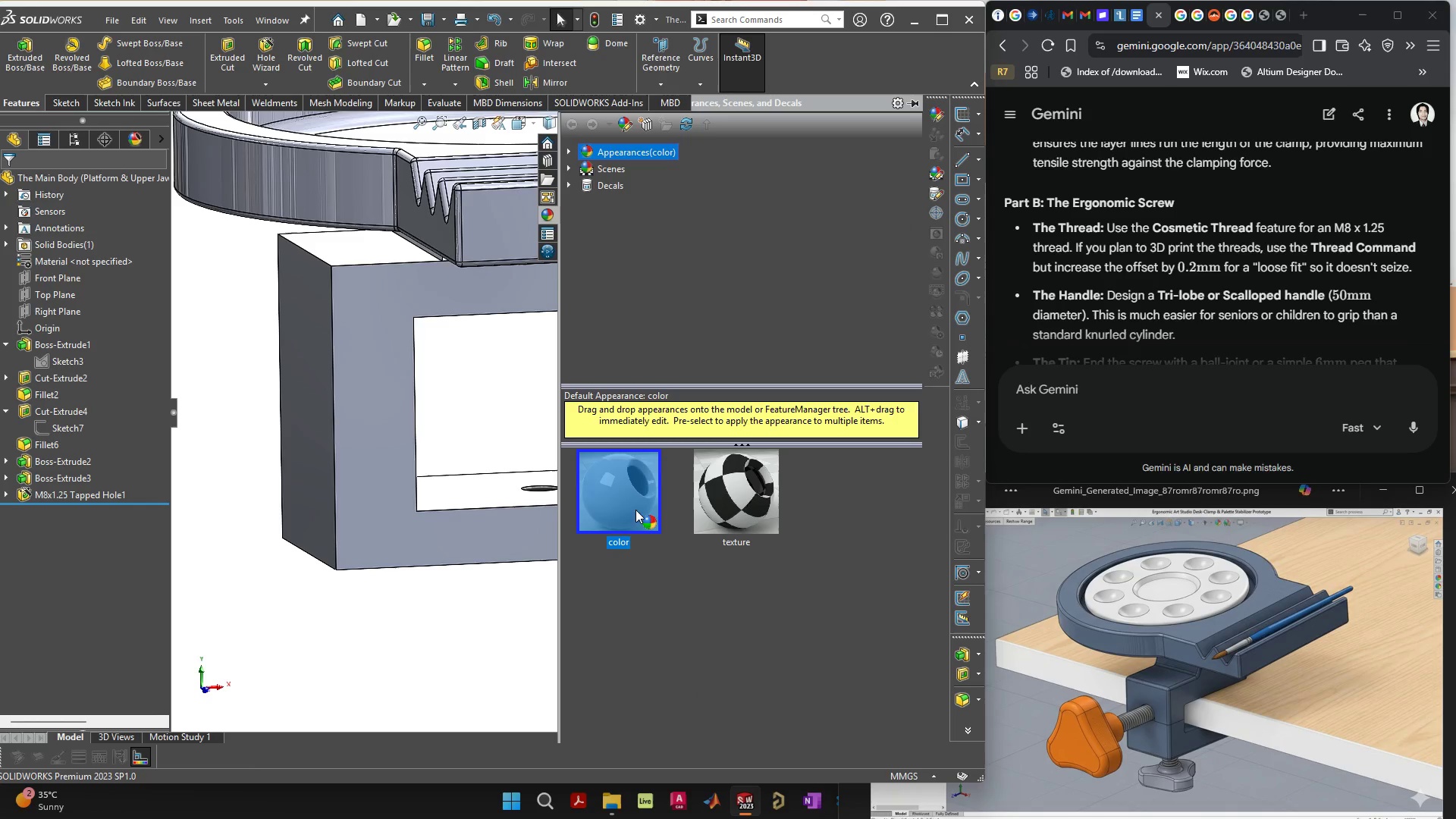 
left_click([2, 535])
 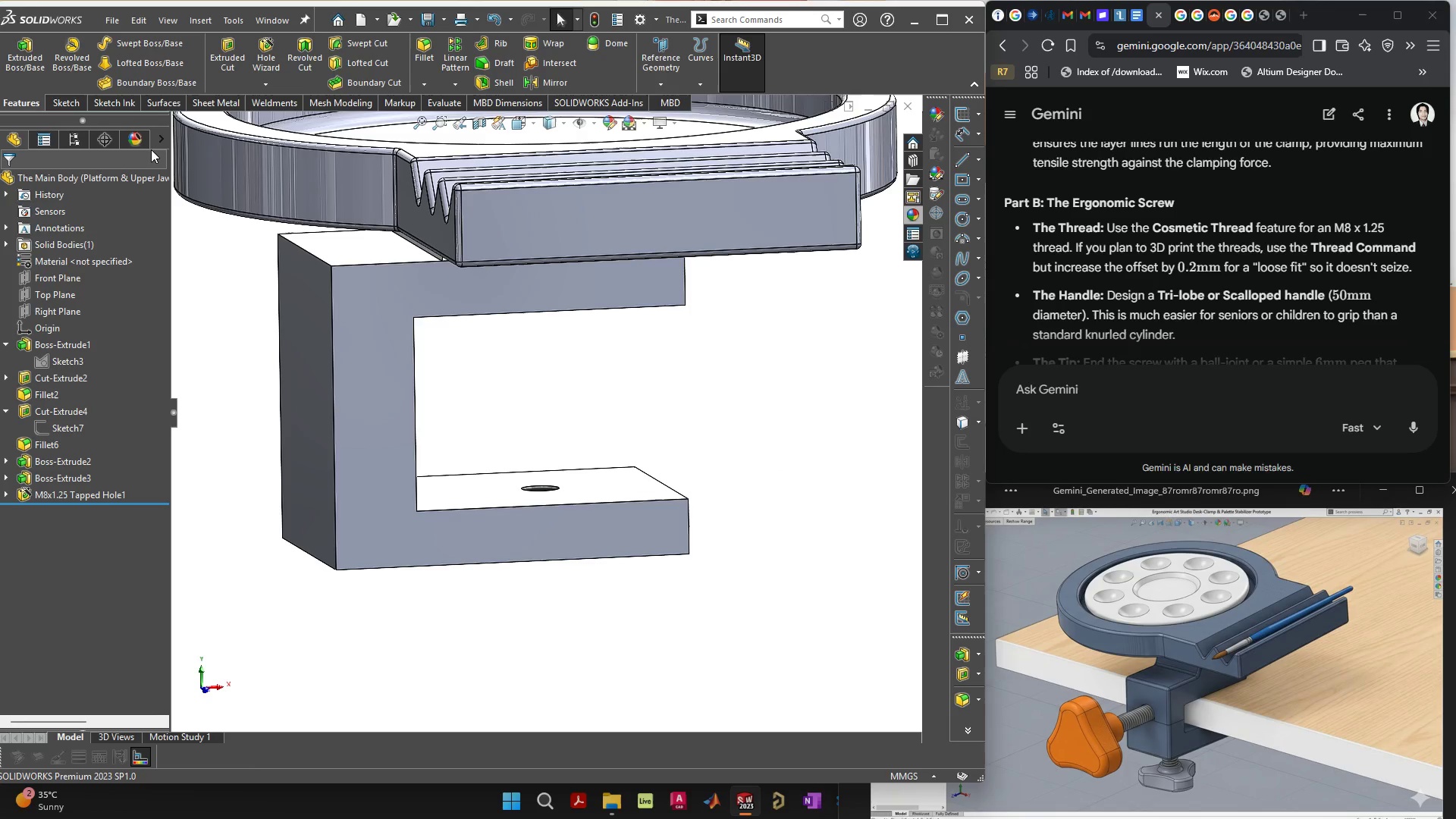 
left_click([136, 139])
 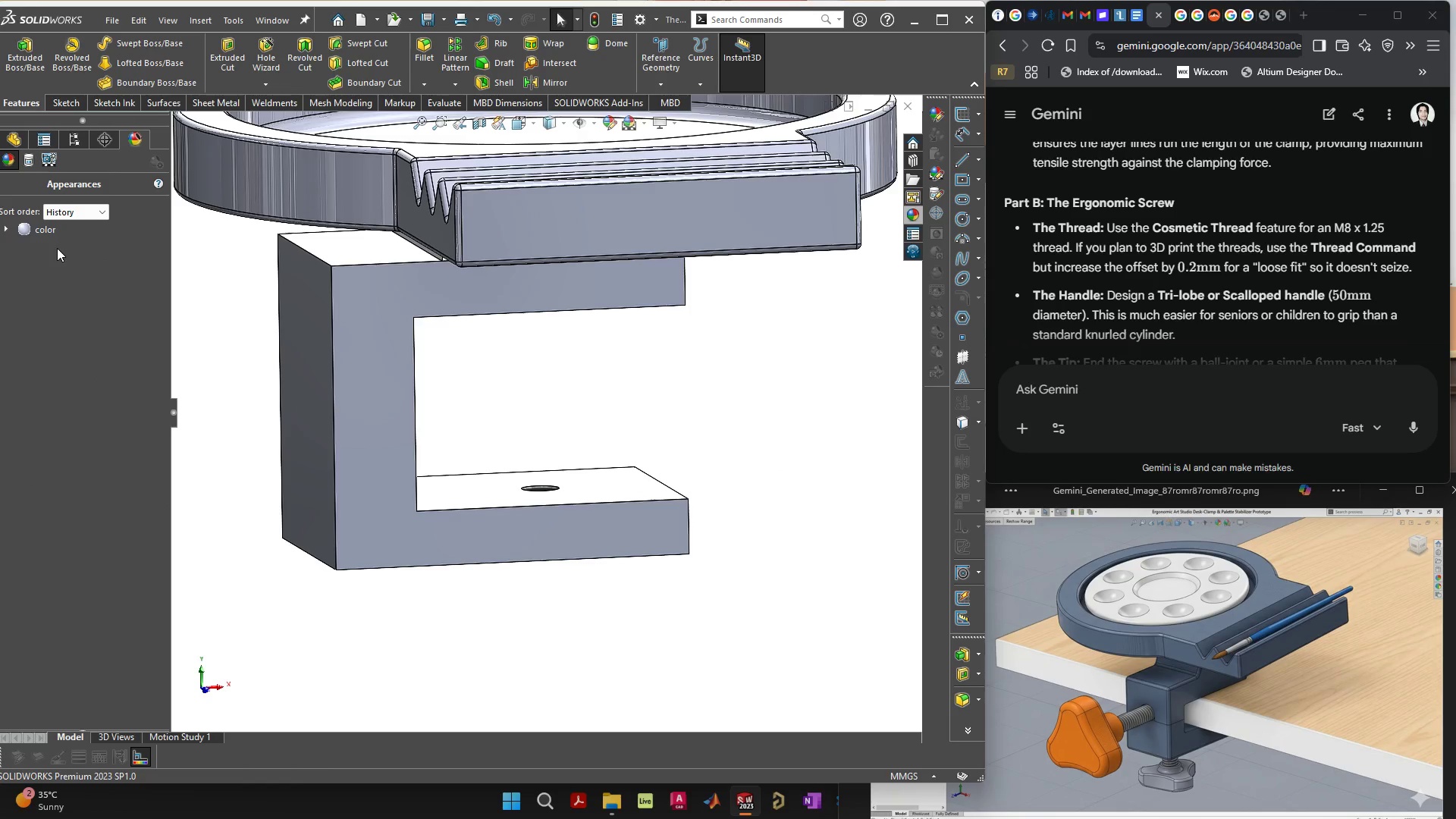 
left_click([102, 213])
 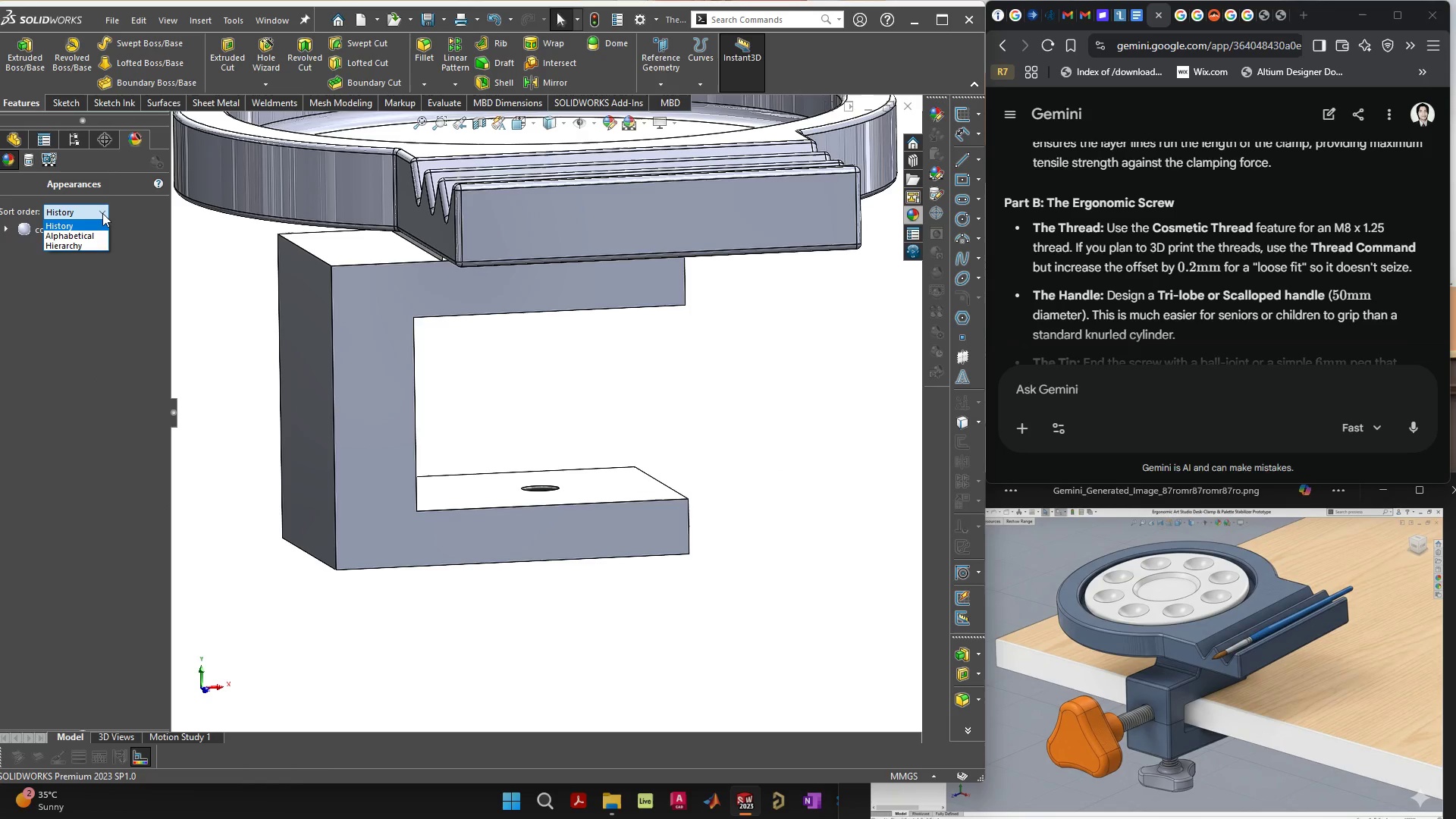 
left_click([102, 213])
 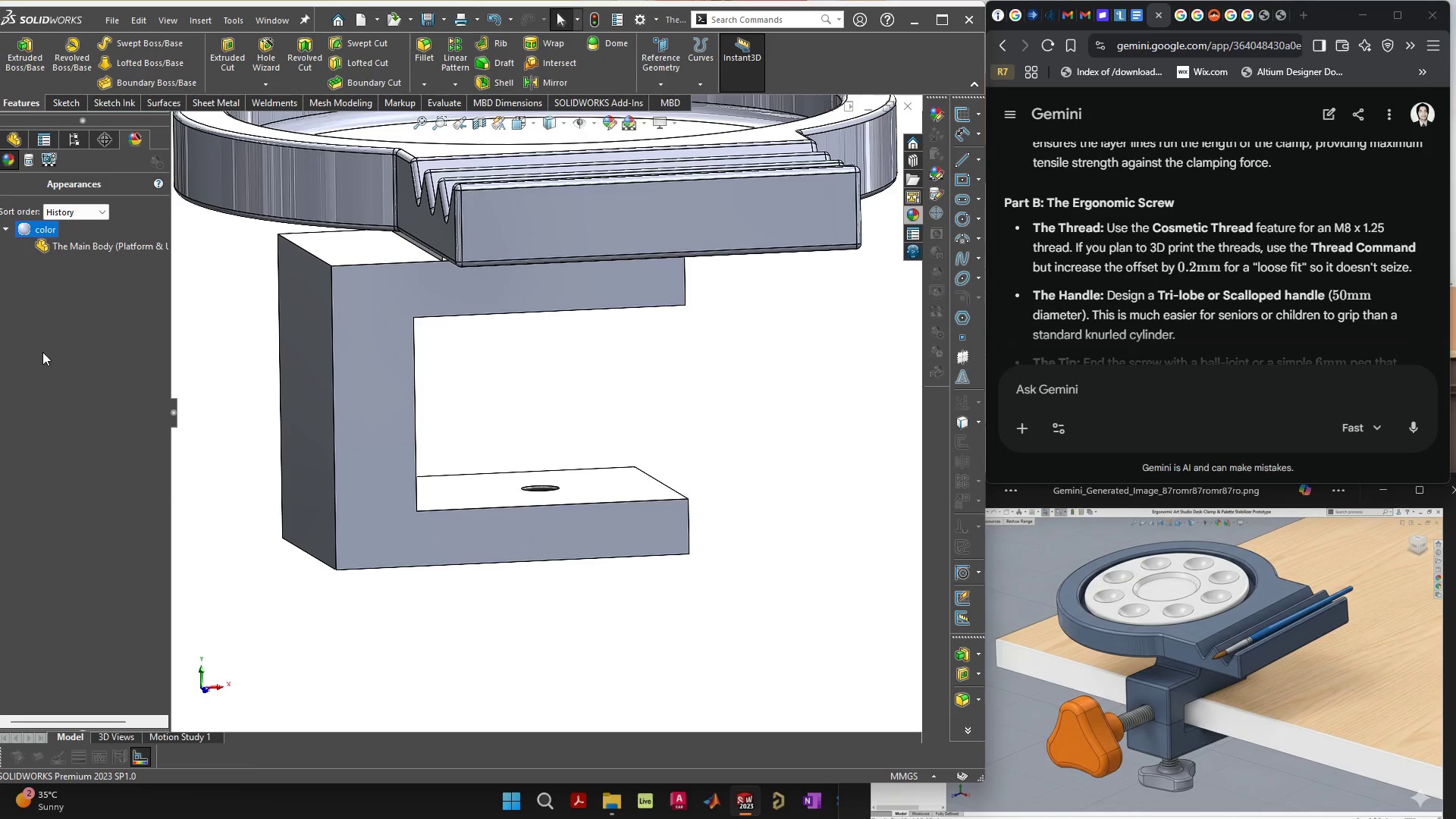 
double_click([85, 240])
 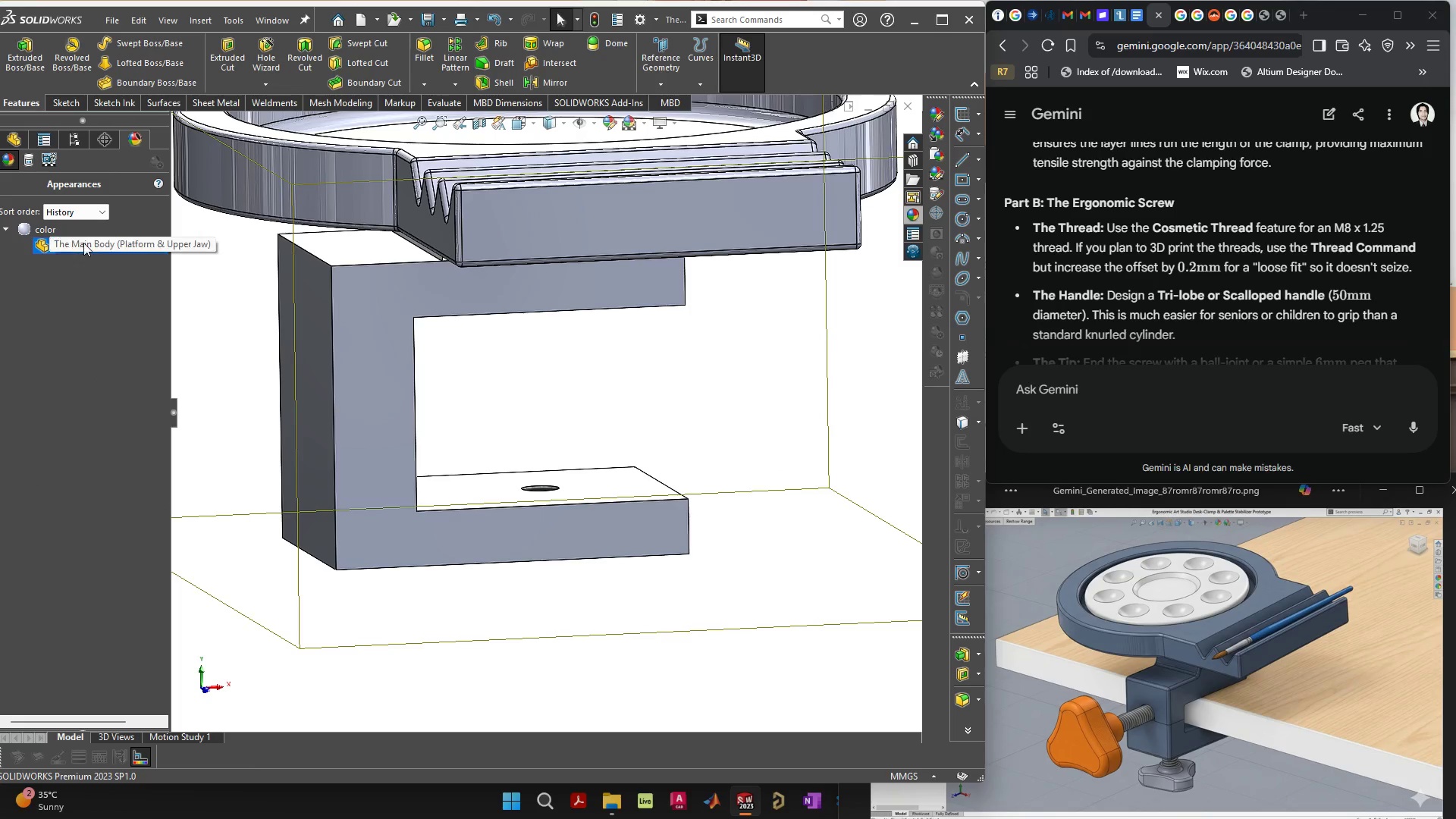 
right_click([84, 242])
 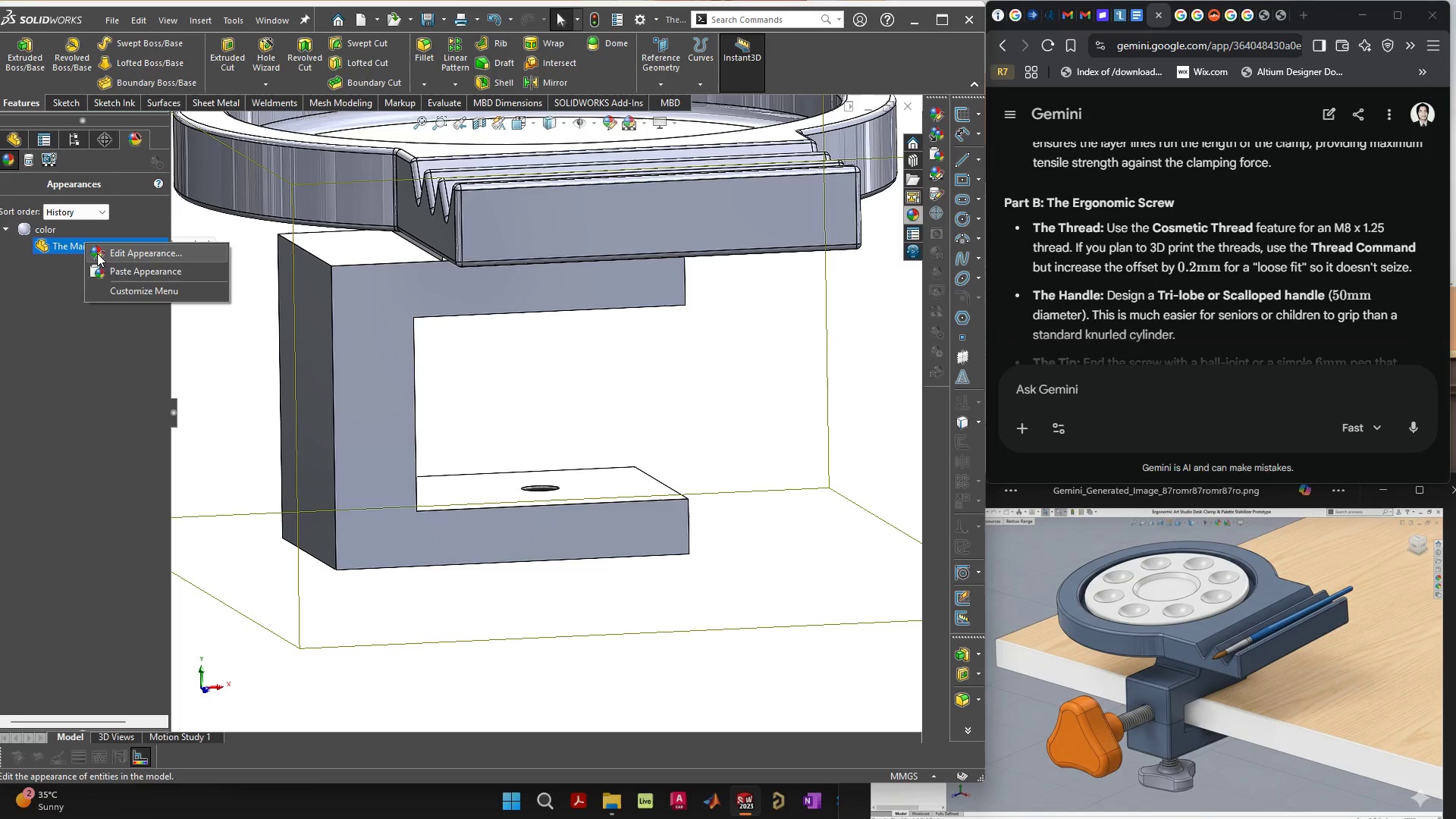 
left_click([106, 254])
 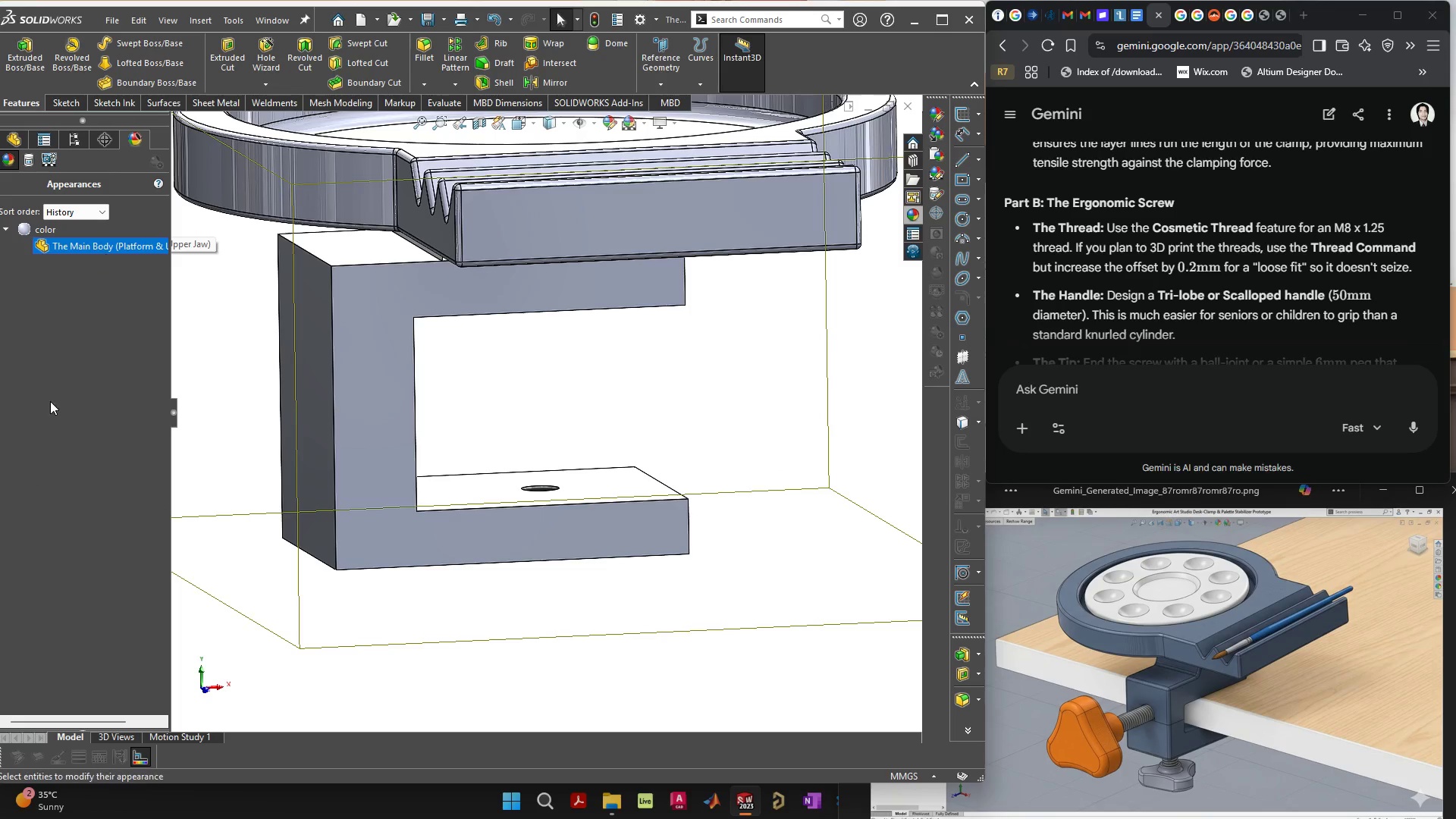 
mouse_move([77, 422])
 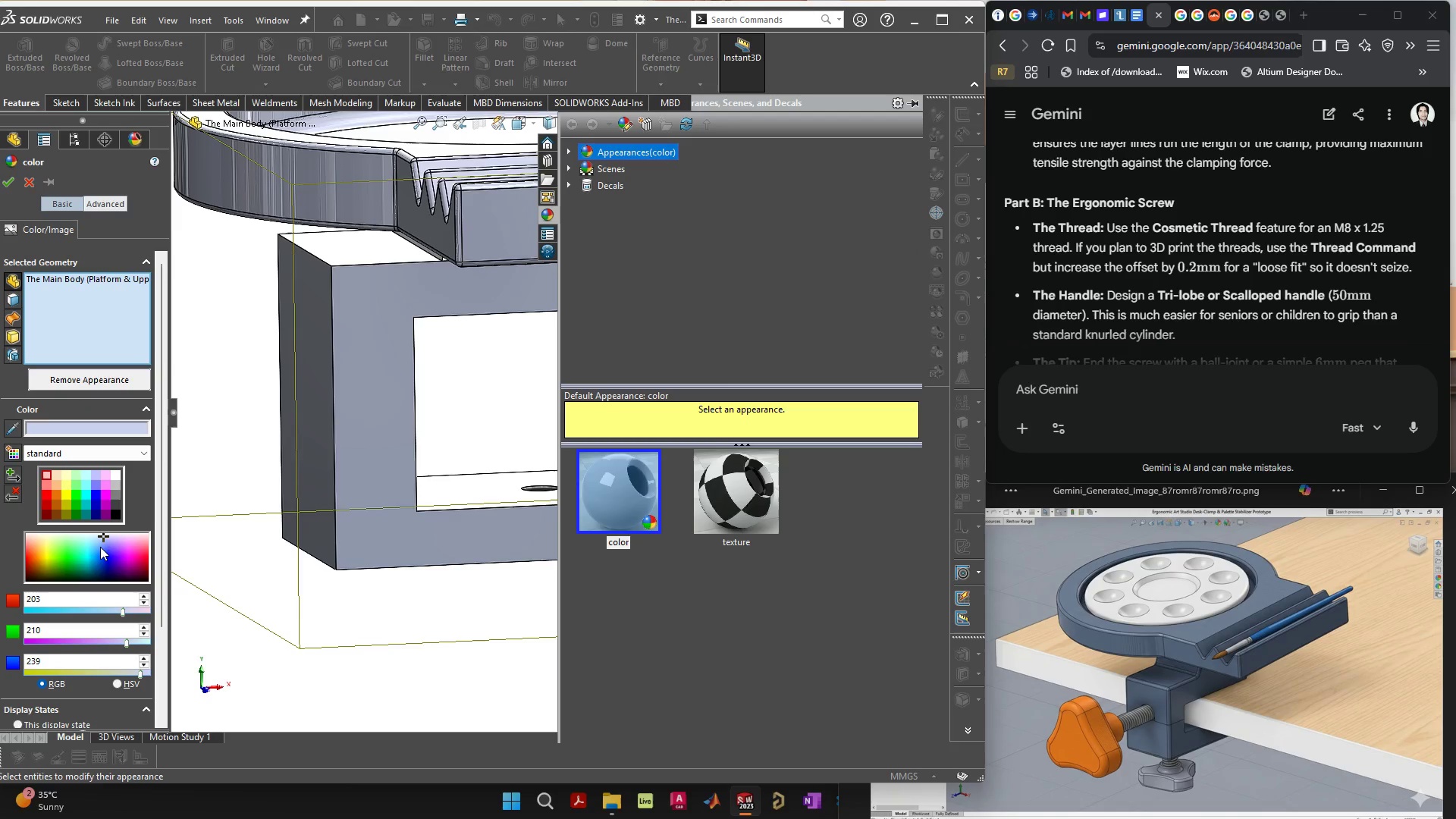 
left_click([100, 547])
 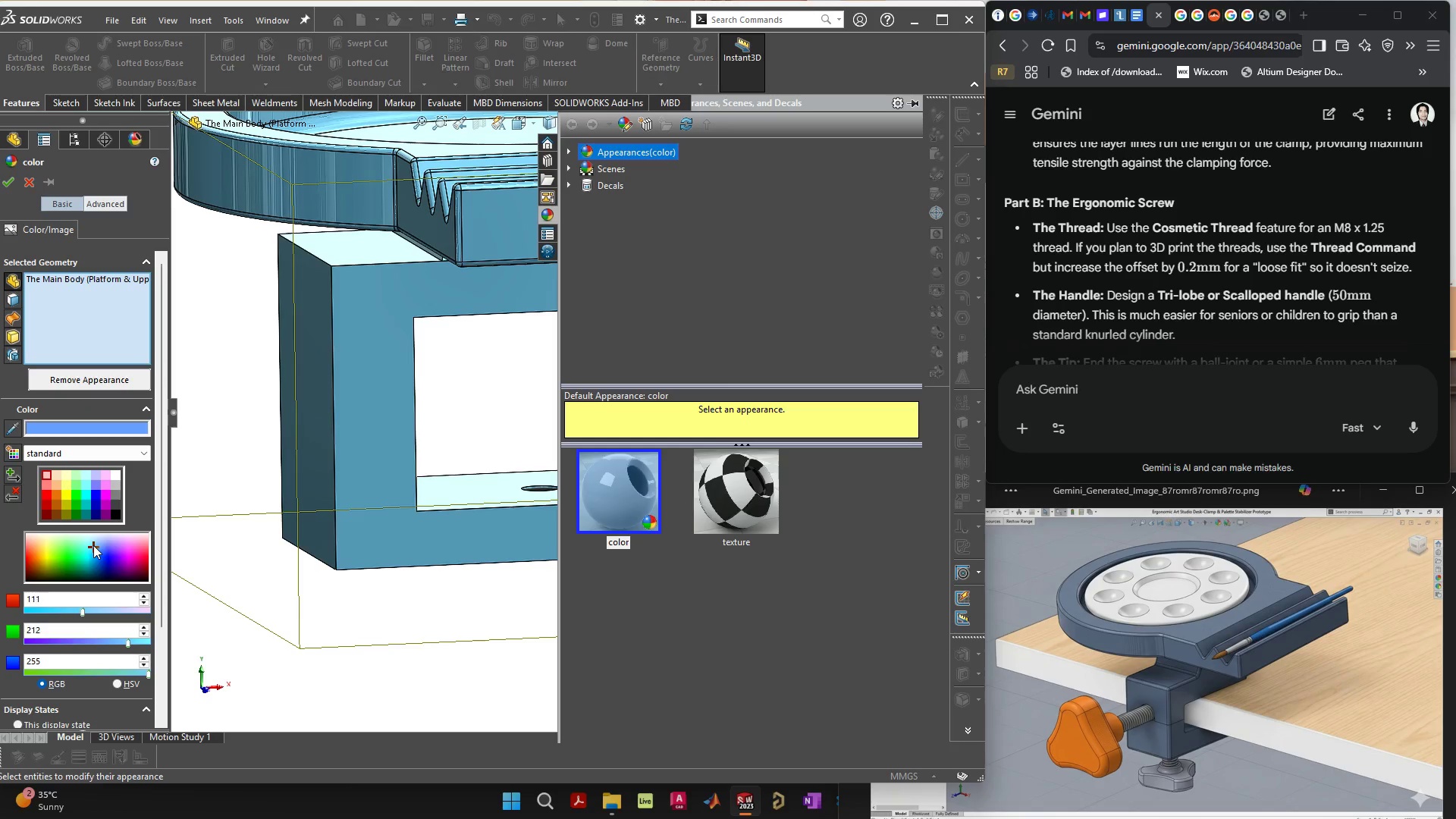 
left_click([93, 548])
 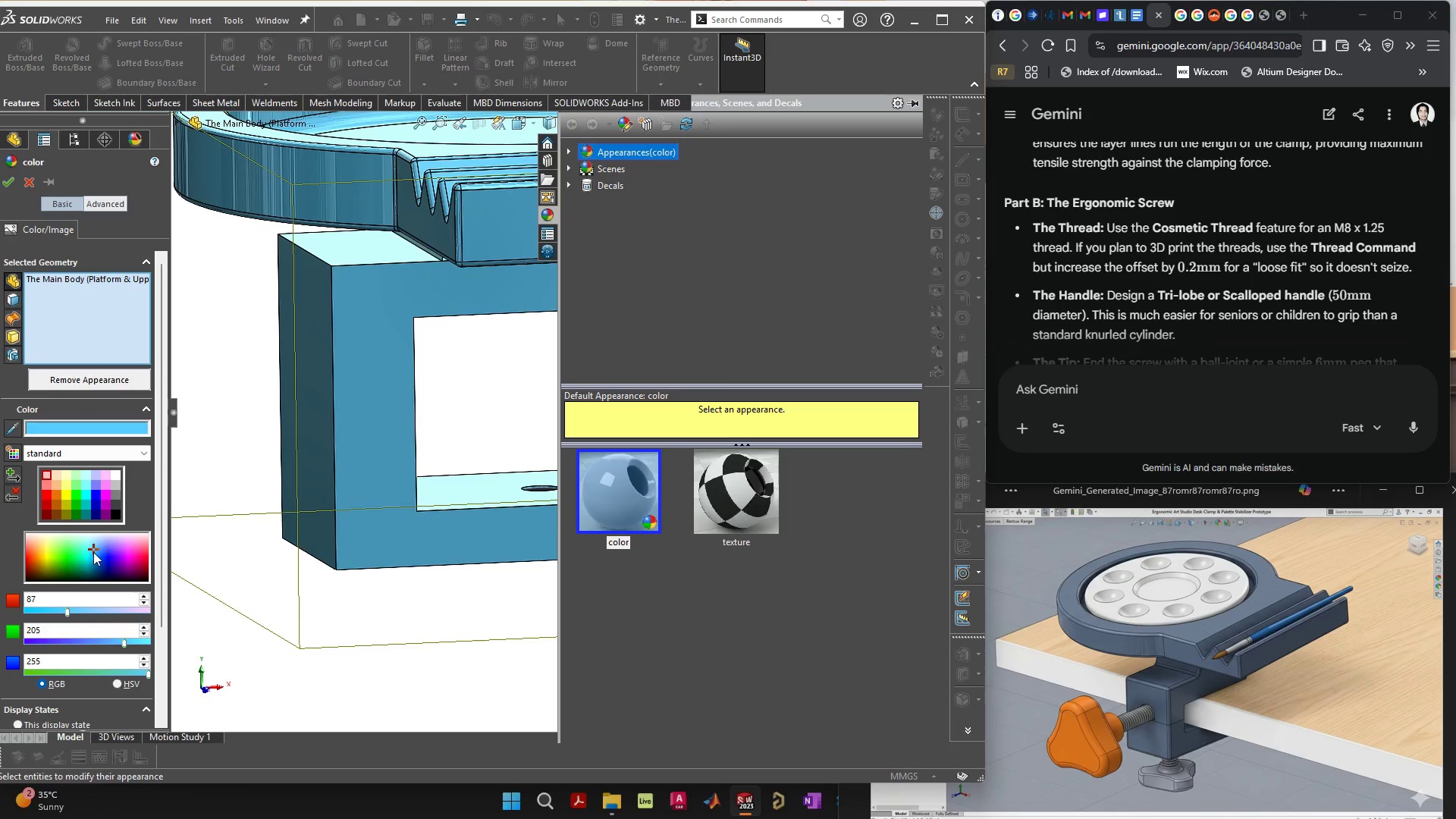 
left_click_drag(start_coordinate=[93, 552], to_coordinate=[93, 556])
 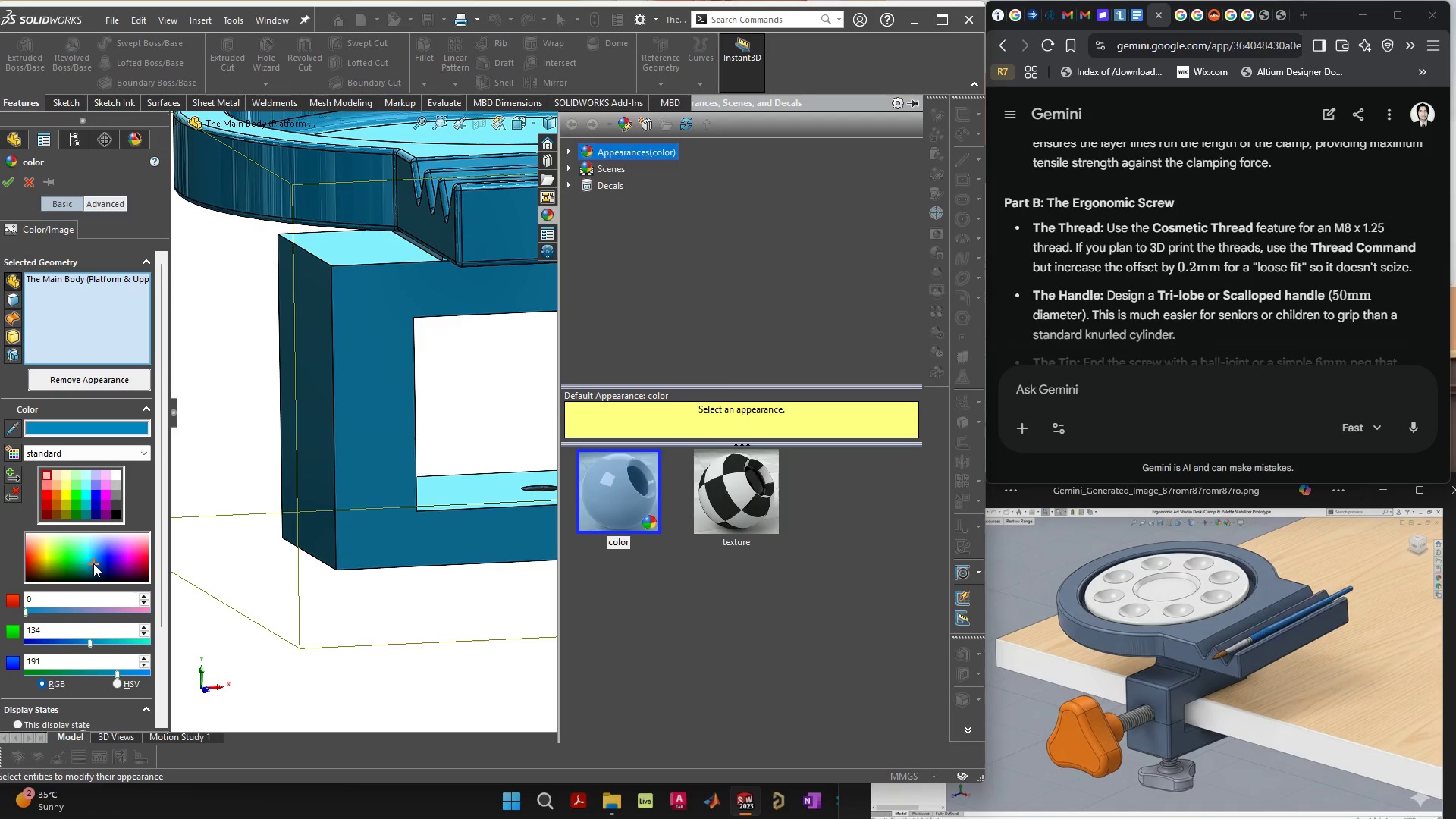 
left_click_drag(start_coordinate=[93, 563], to_coordinate=[96, 569])
 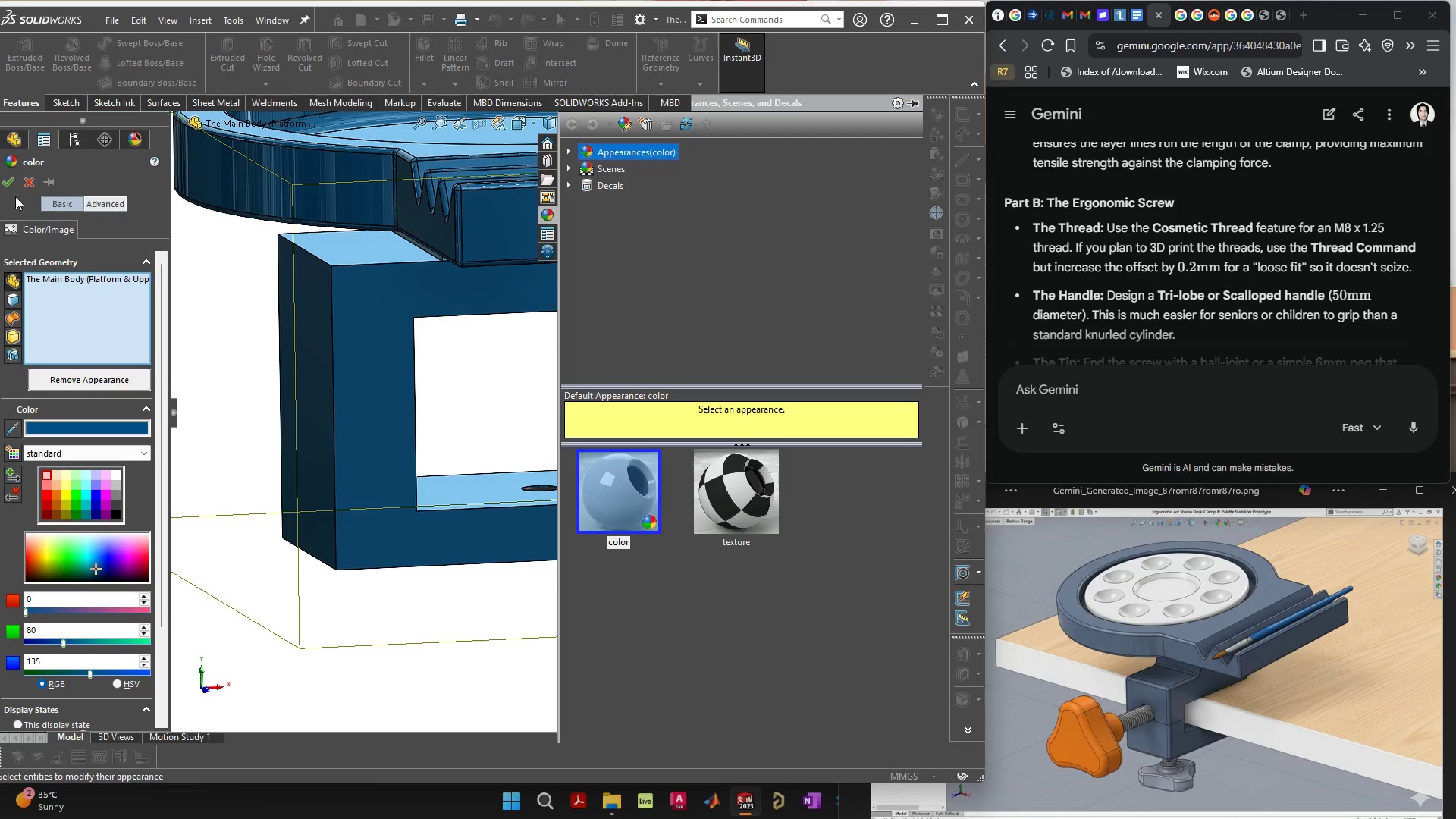 
left_click([15, 180])
 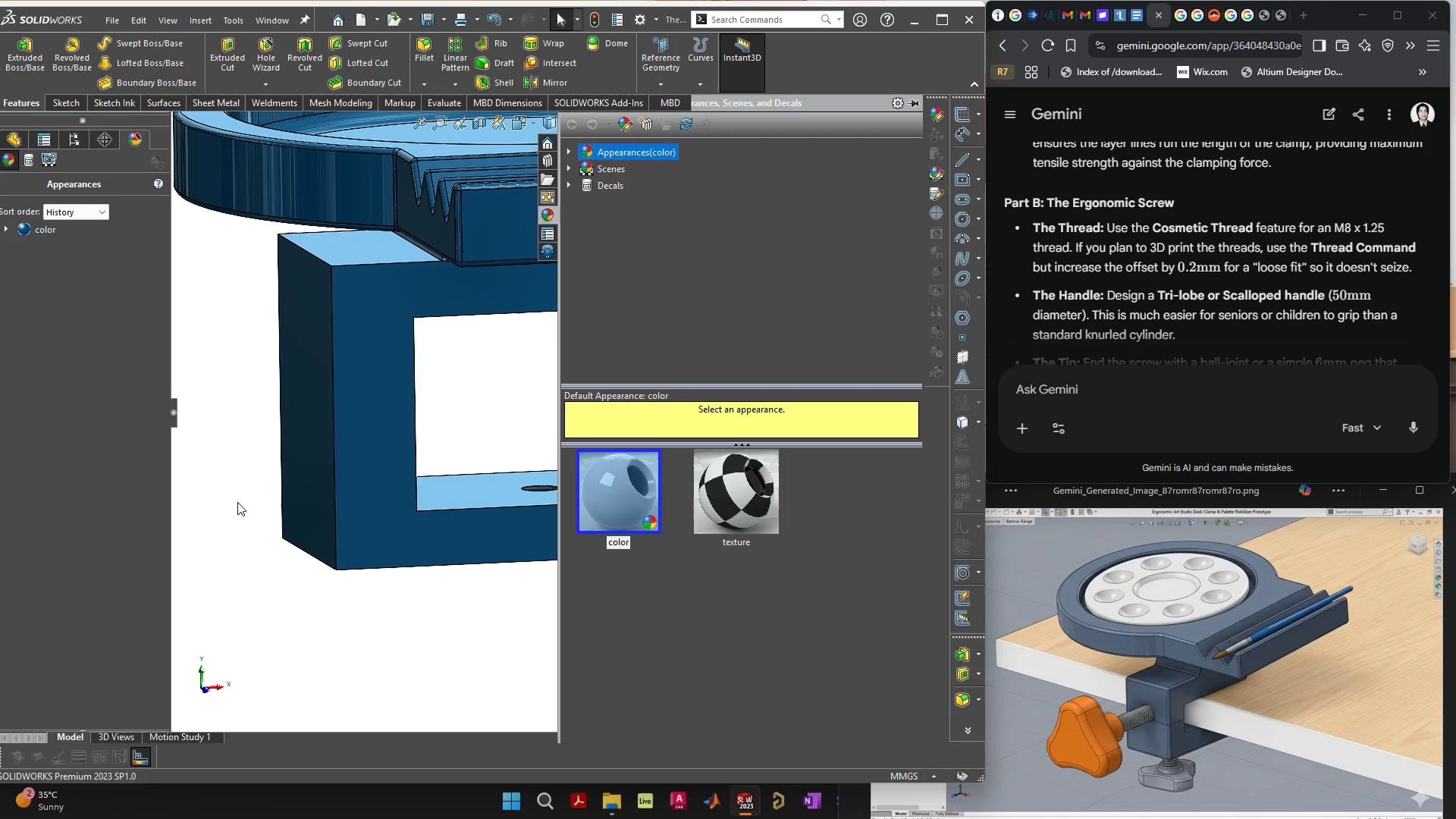 
left_click([237, 500])
 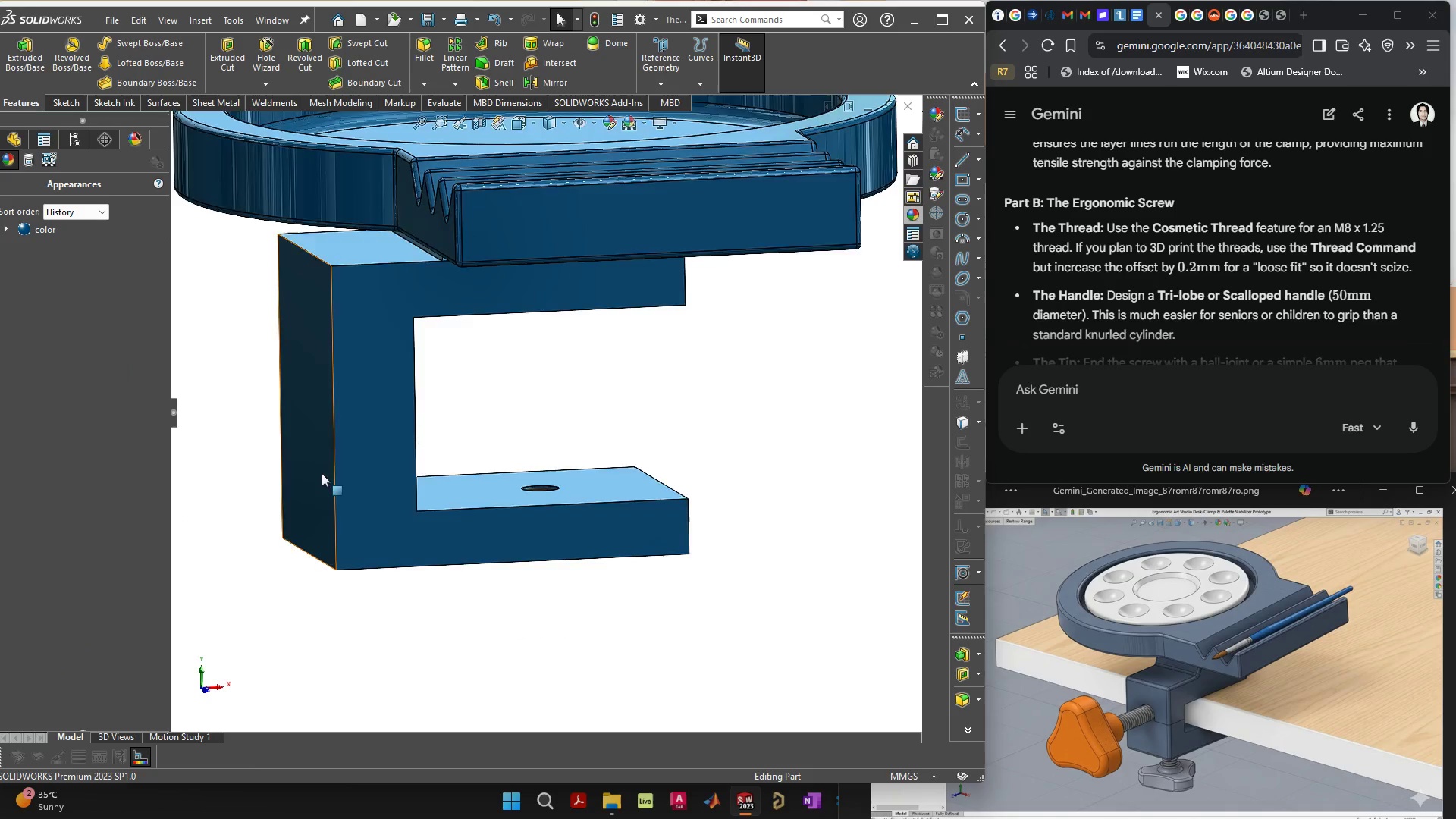 
scroll: coordinate [324, 472], scroll_direction: down, amount: 6.0
 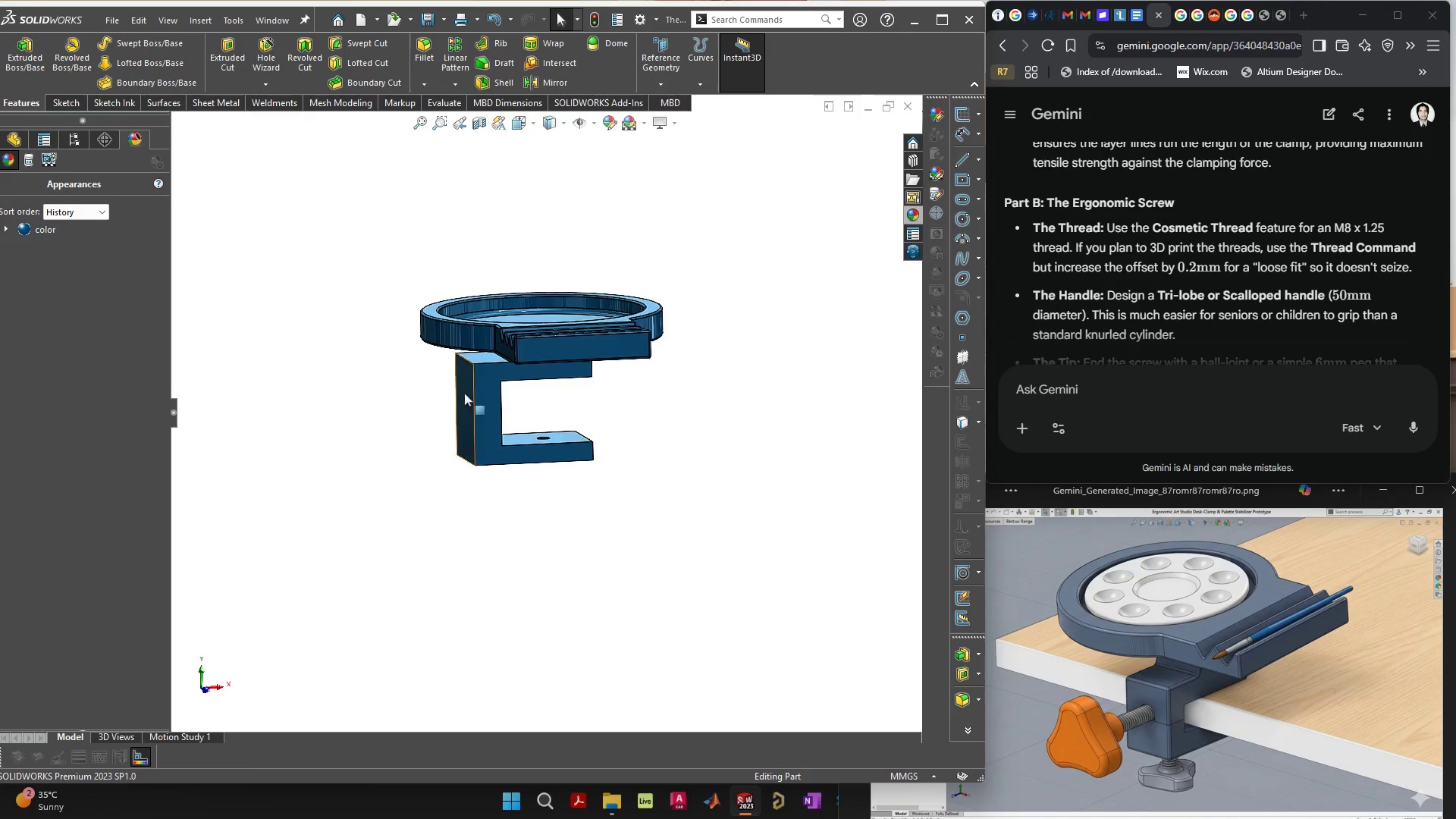 
scroll: coordinate [504, 390], scroll_direction: up, amount: 2.0
 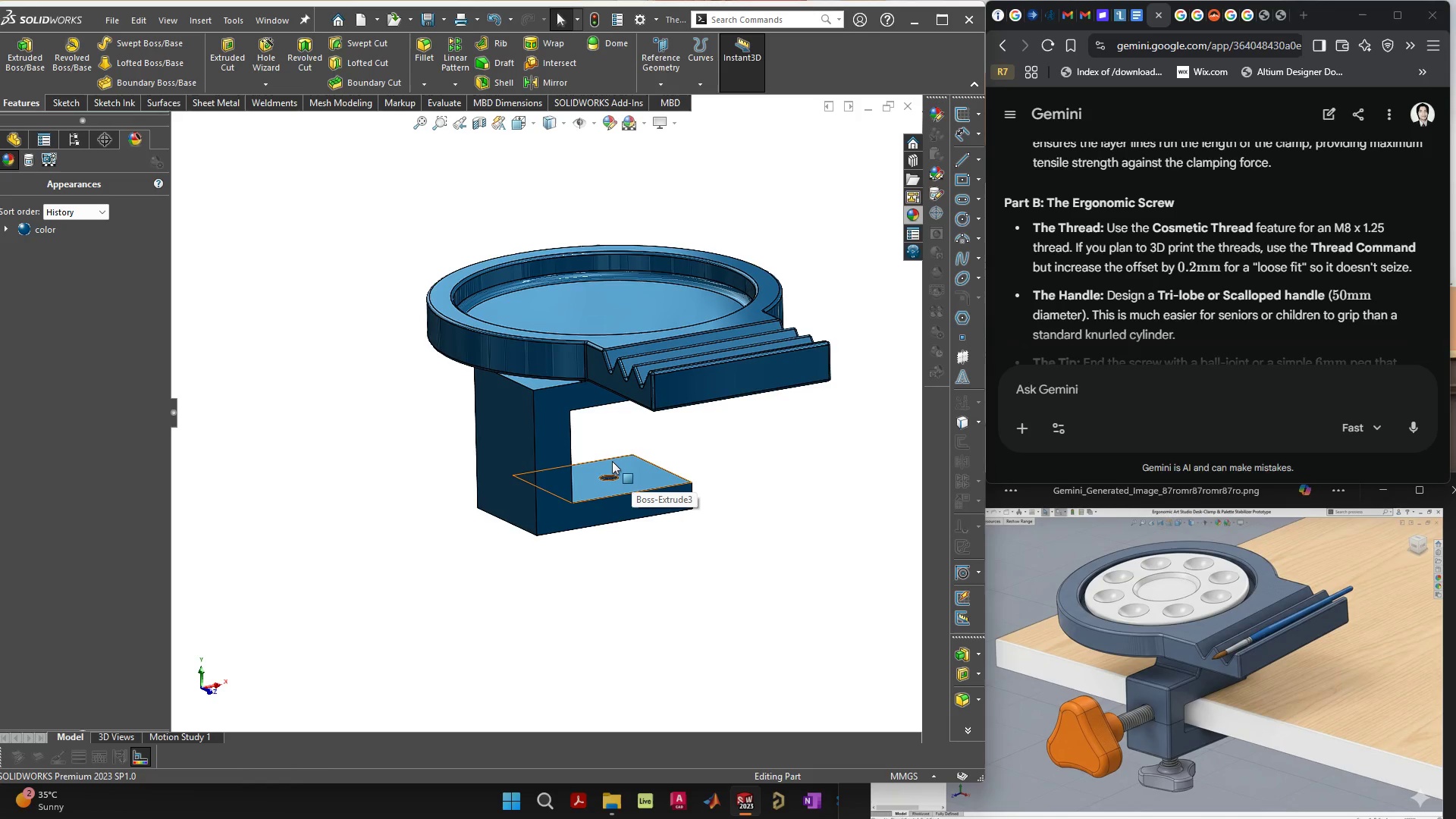 
wait(24.57)
 